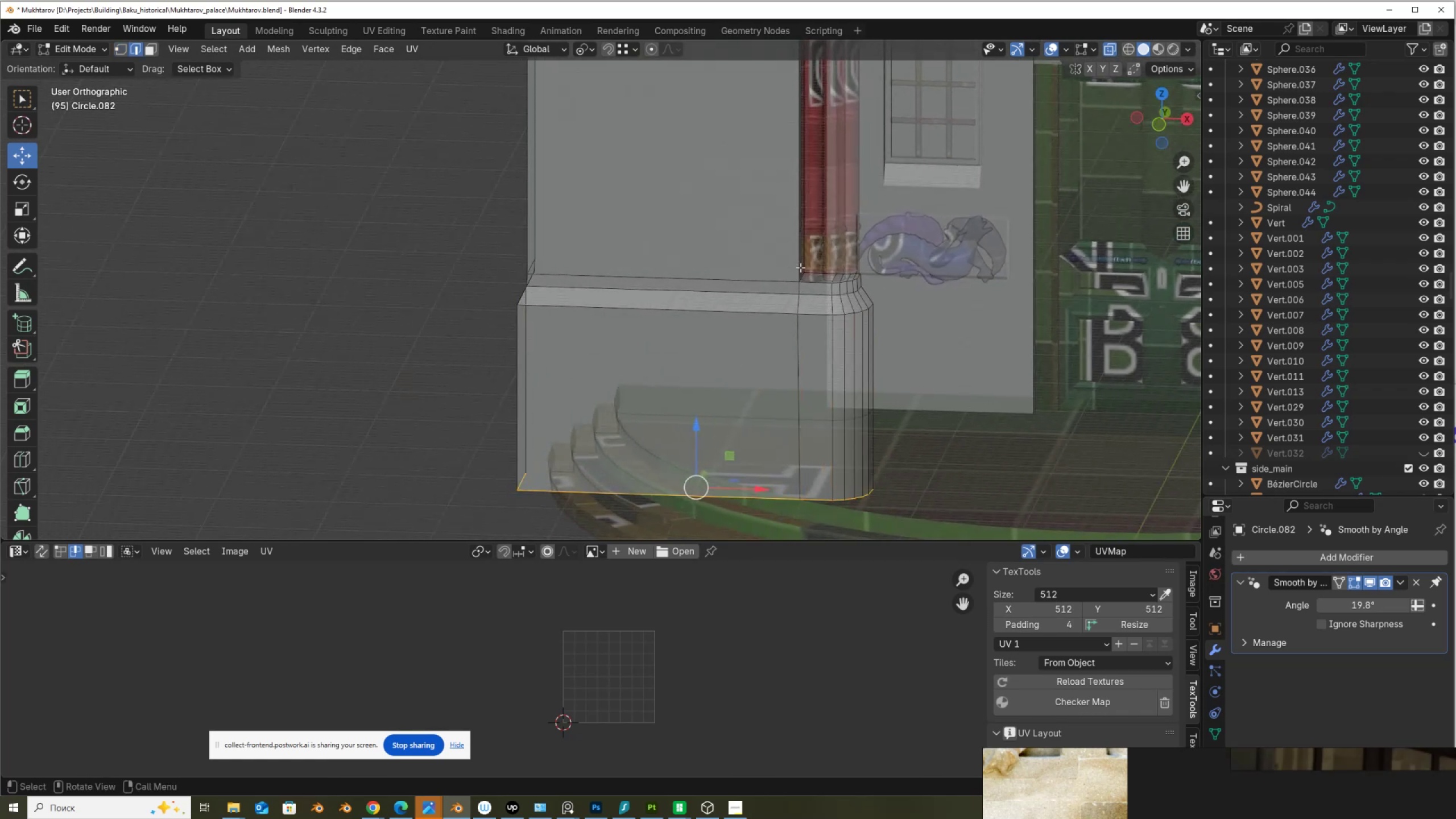 
scroll: coordinate [814, 266], scroll_direction: up, amount: 2.0
 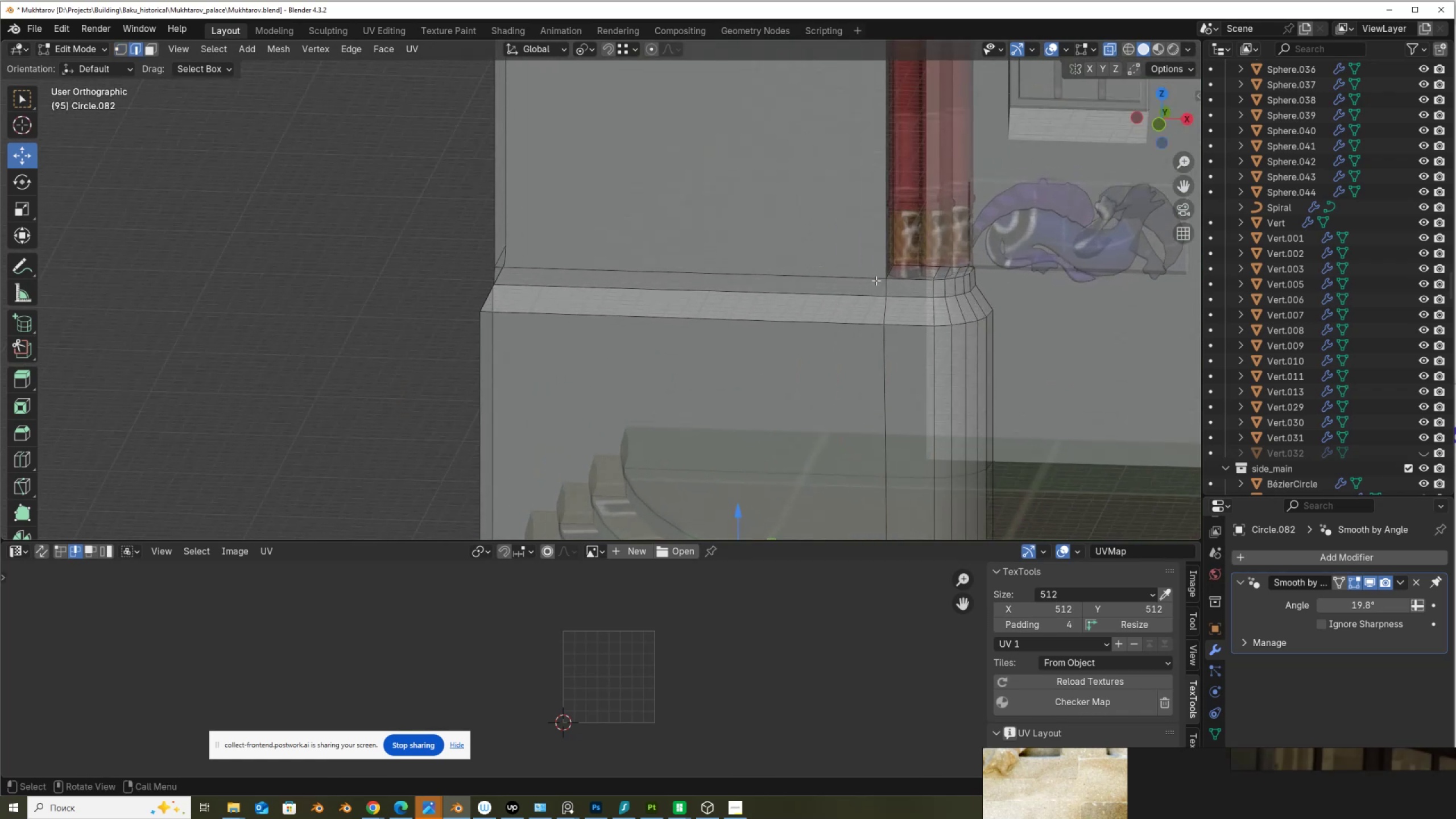 
hold_key(key=AltLeft, duration=0.41)
left_click([912, 279])
 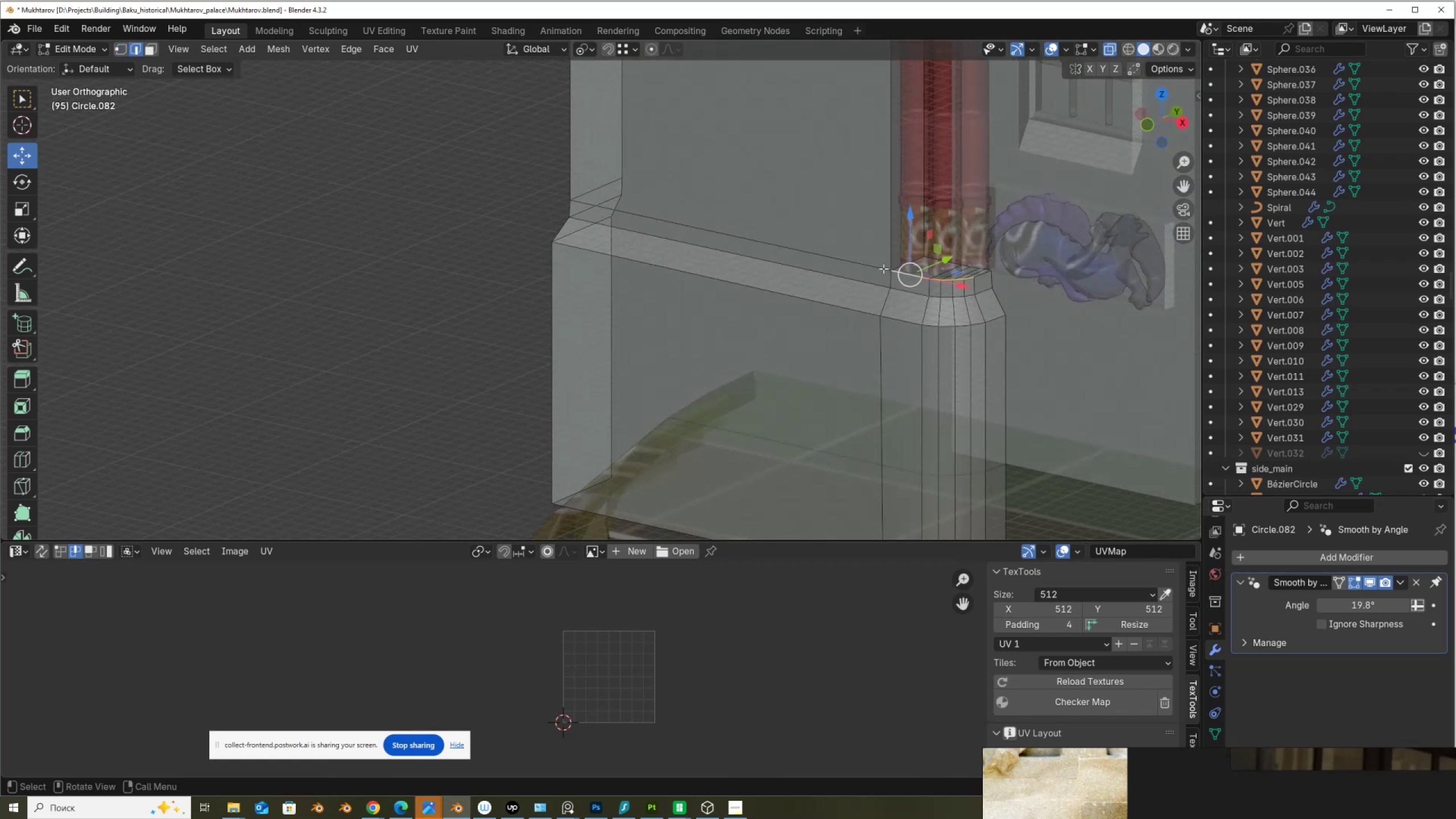 
hold_key(key=ShiftLeft, duration=0.85)
left_click([904, 260])
 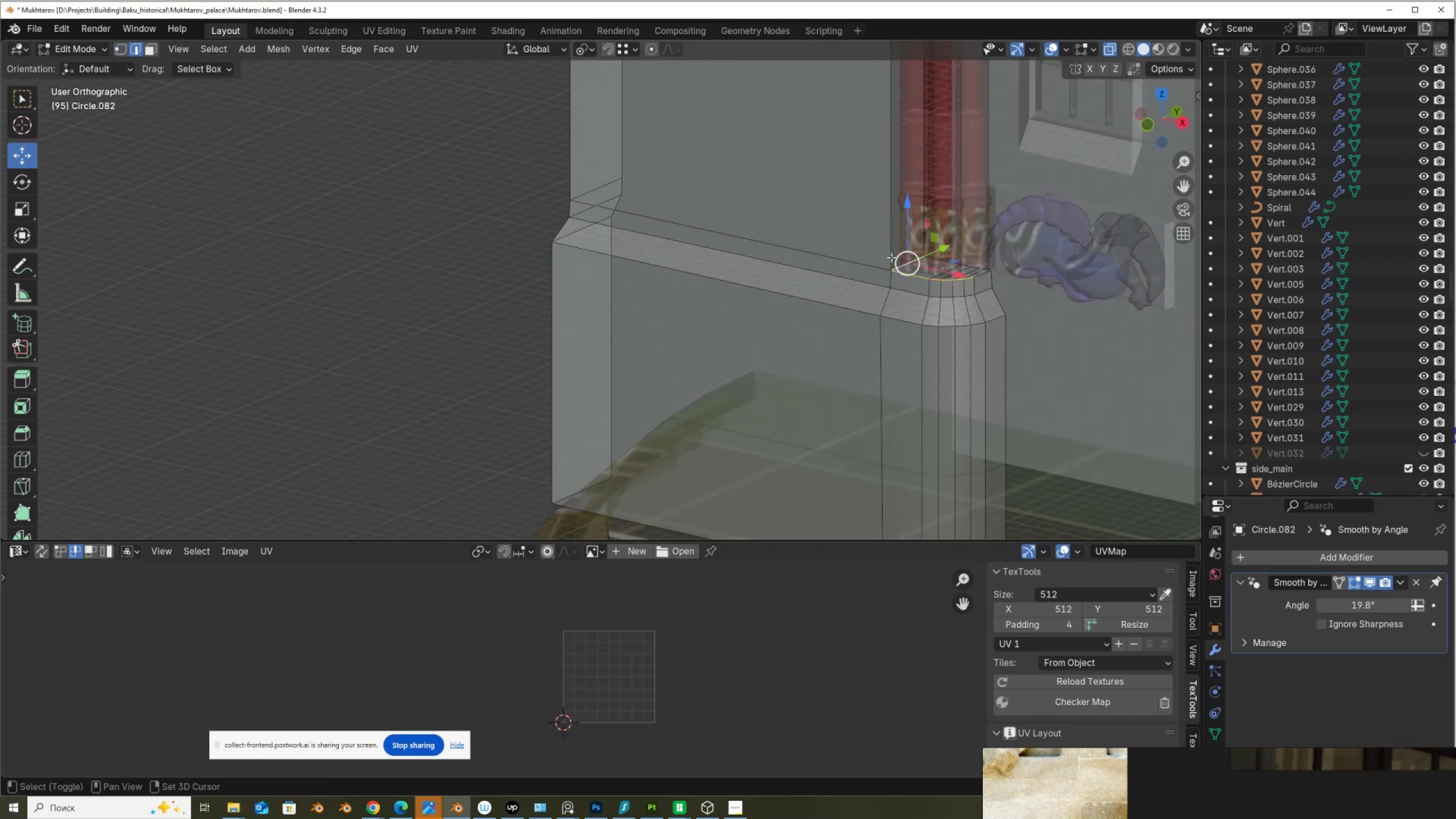 
double_click([891, 257])
 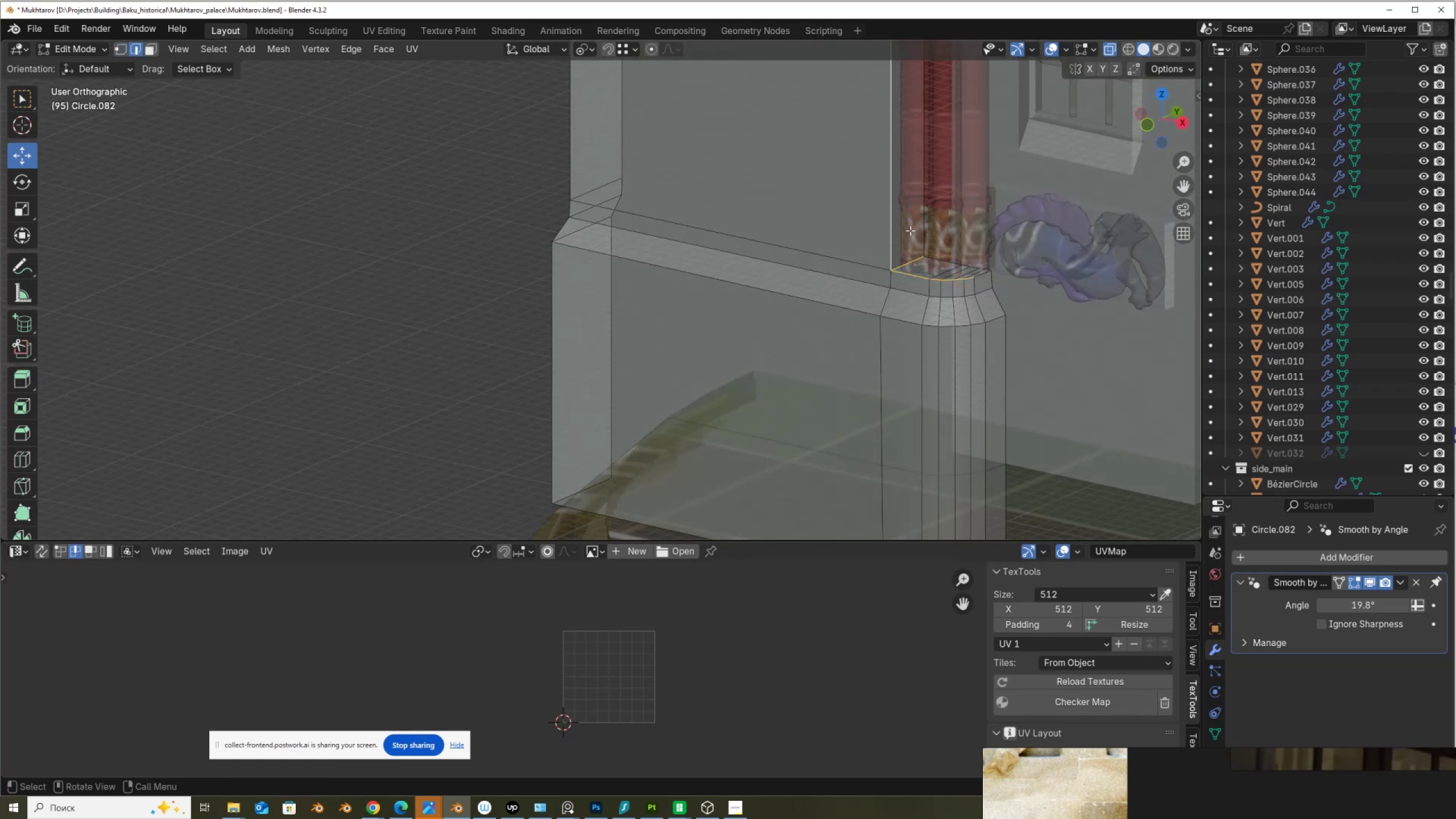 
scroll: coordinate [727, 330], scroll_direction: down, amount: 4.0
 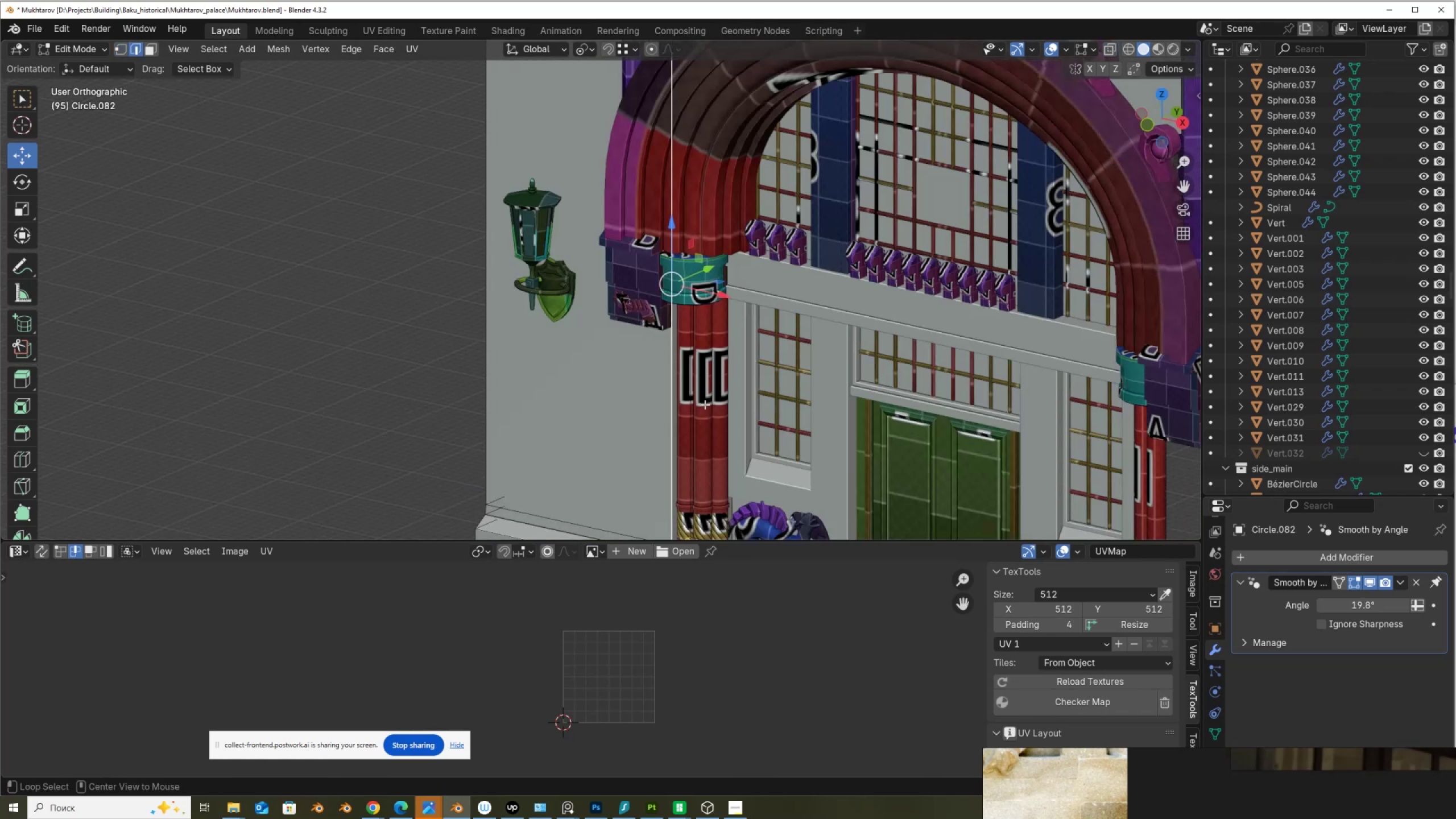 
hold_key(key=ShiftLeft, duration=0.38)
 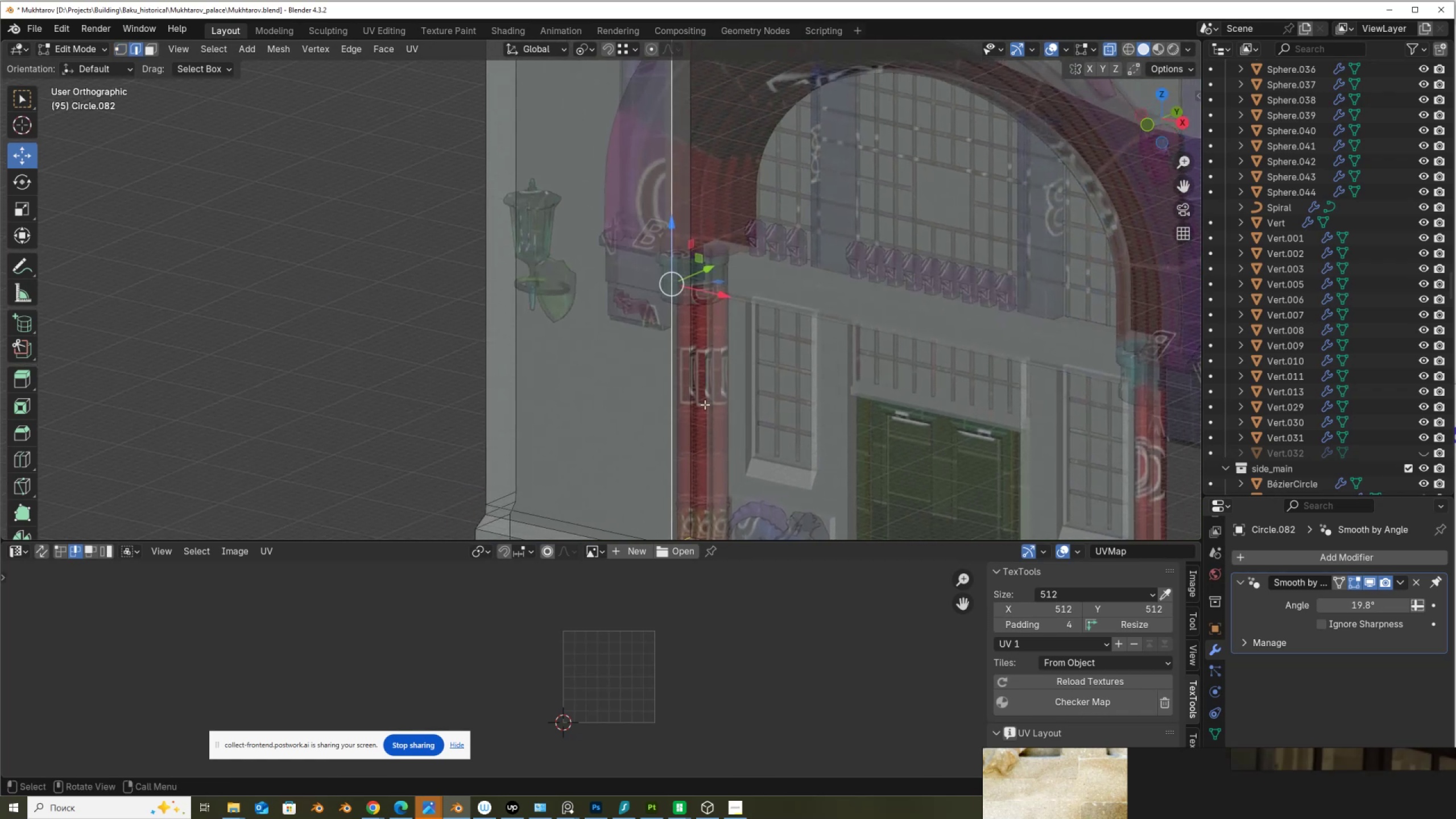 
key(Alt+AltLeft)
 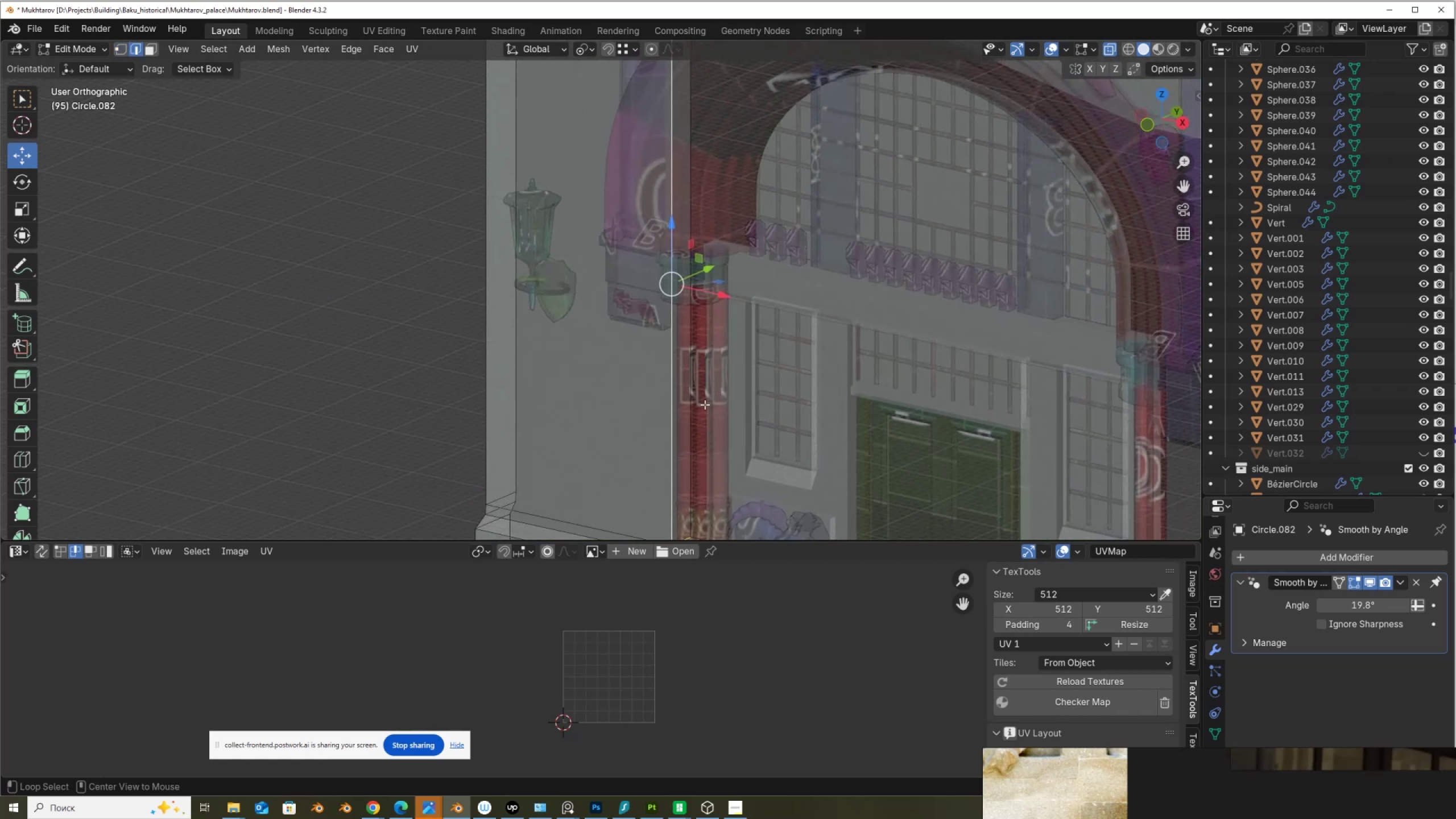 
key(Alt+Z)
 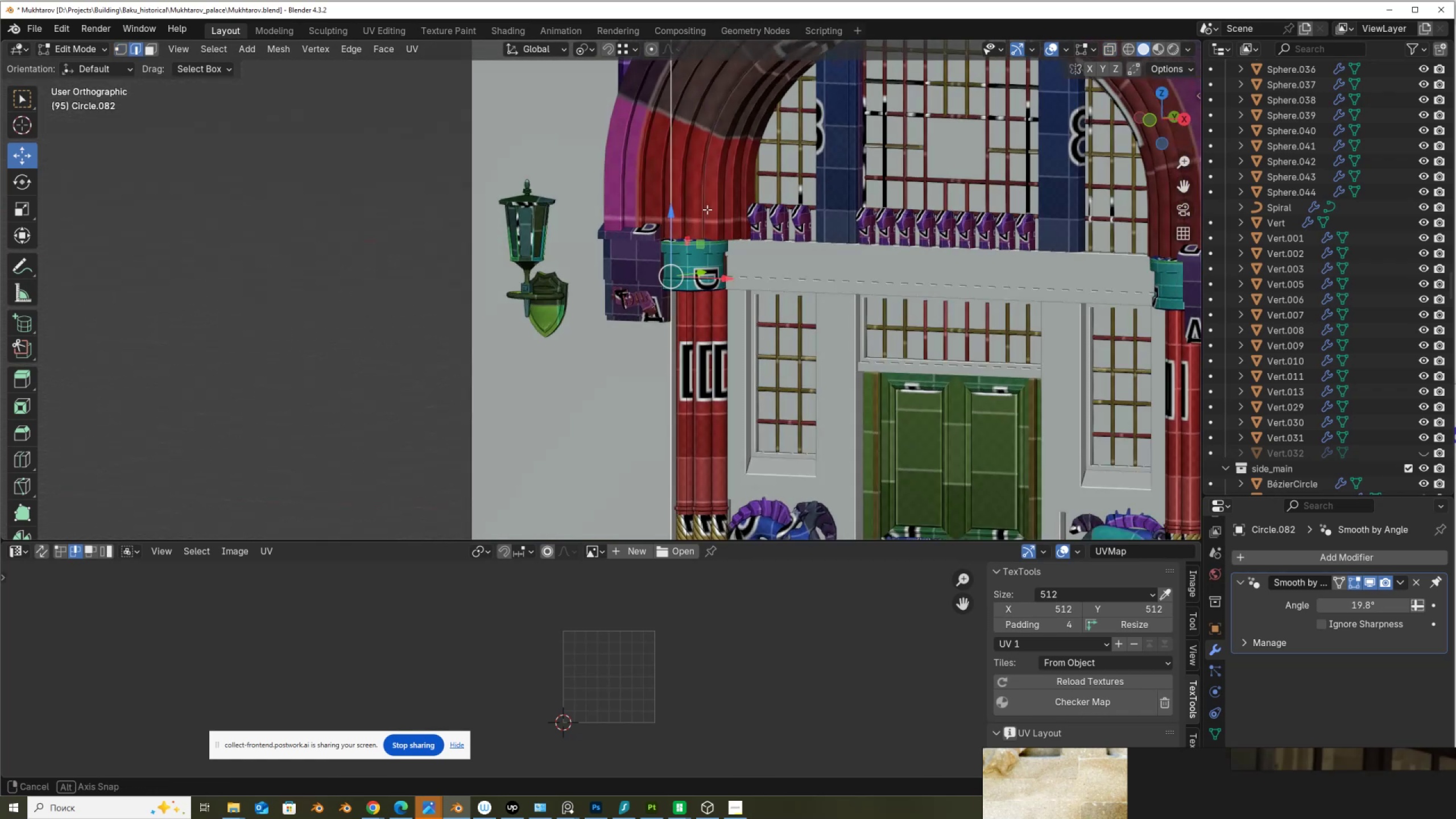 
hold_key(key=ShiftLeft, duration=0.34)
 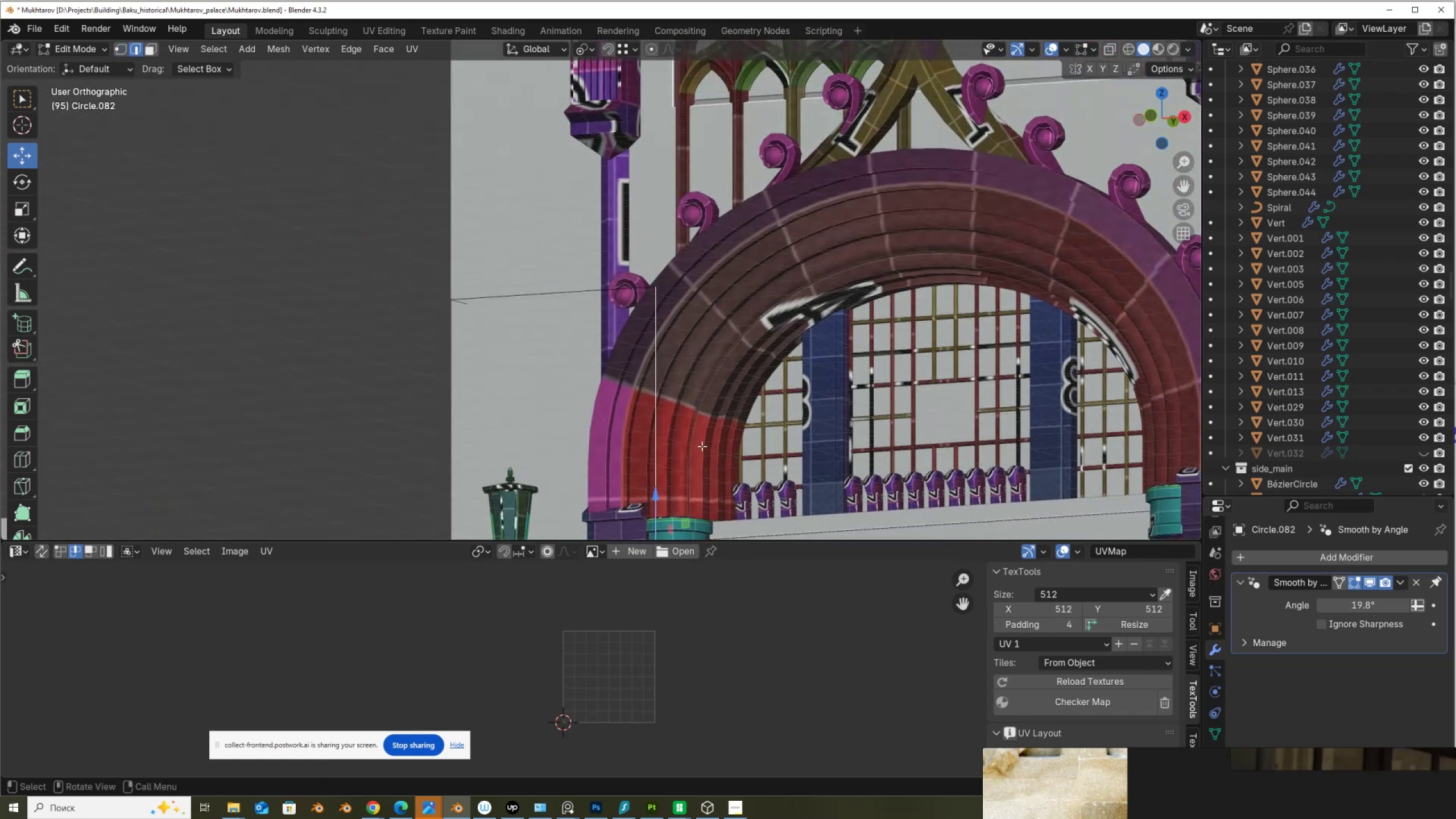 
key(Alt+AltLeft)
 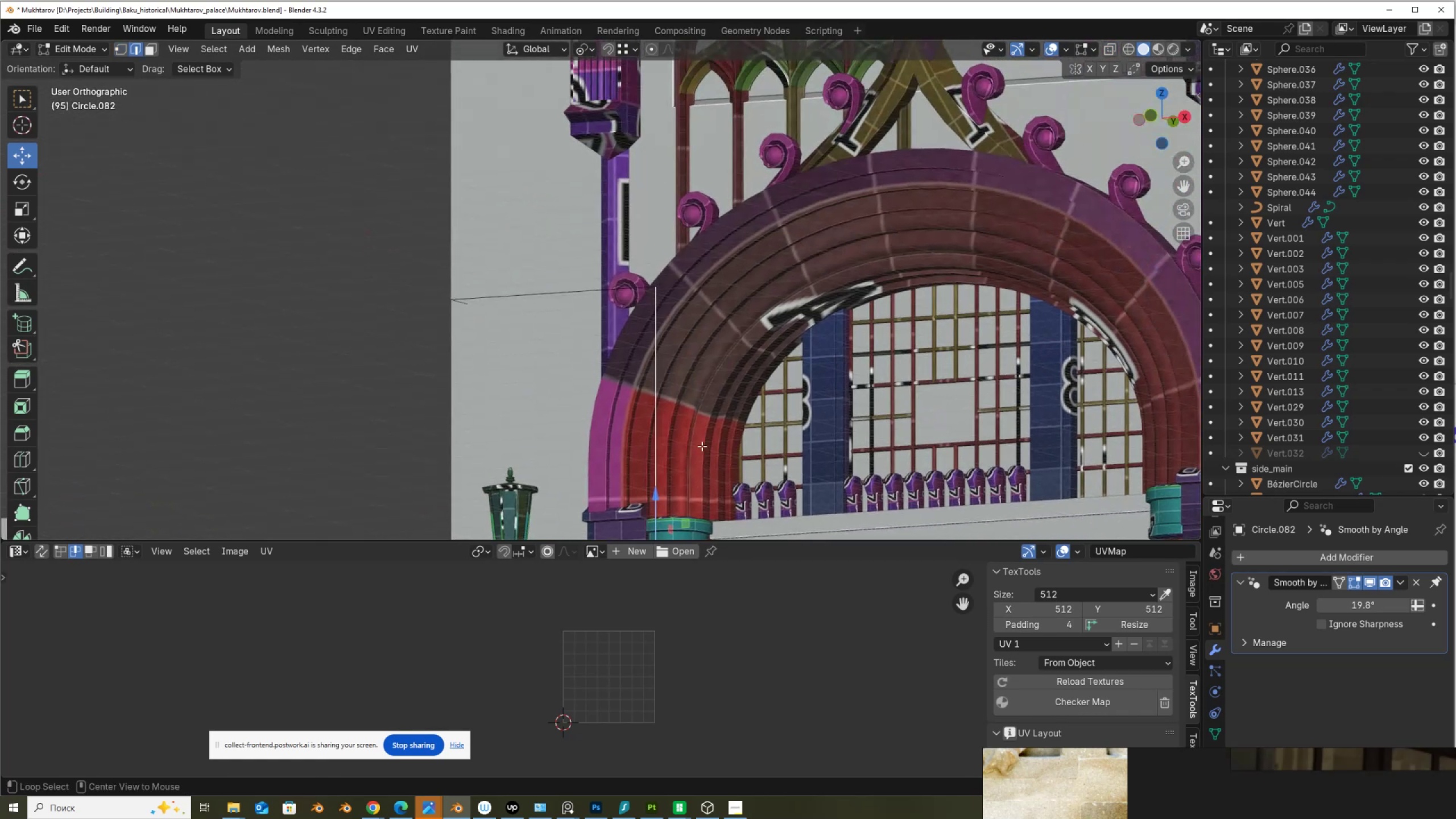 
key(Alt+Z)
 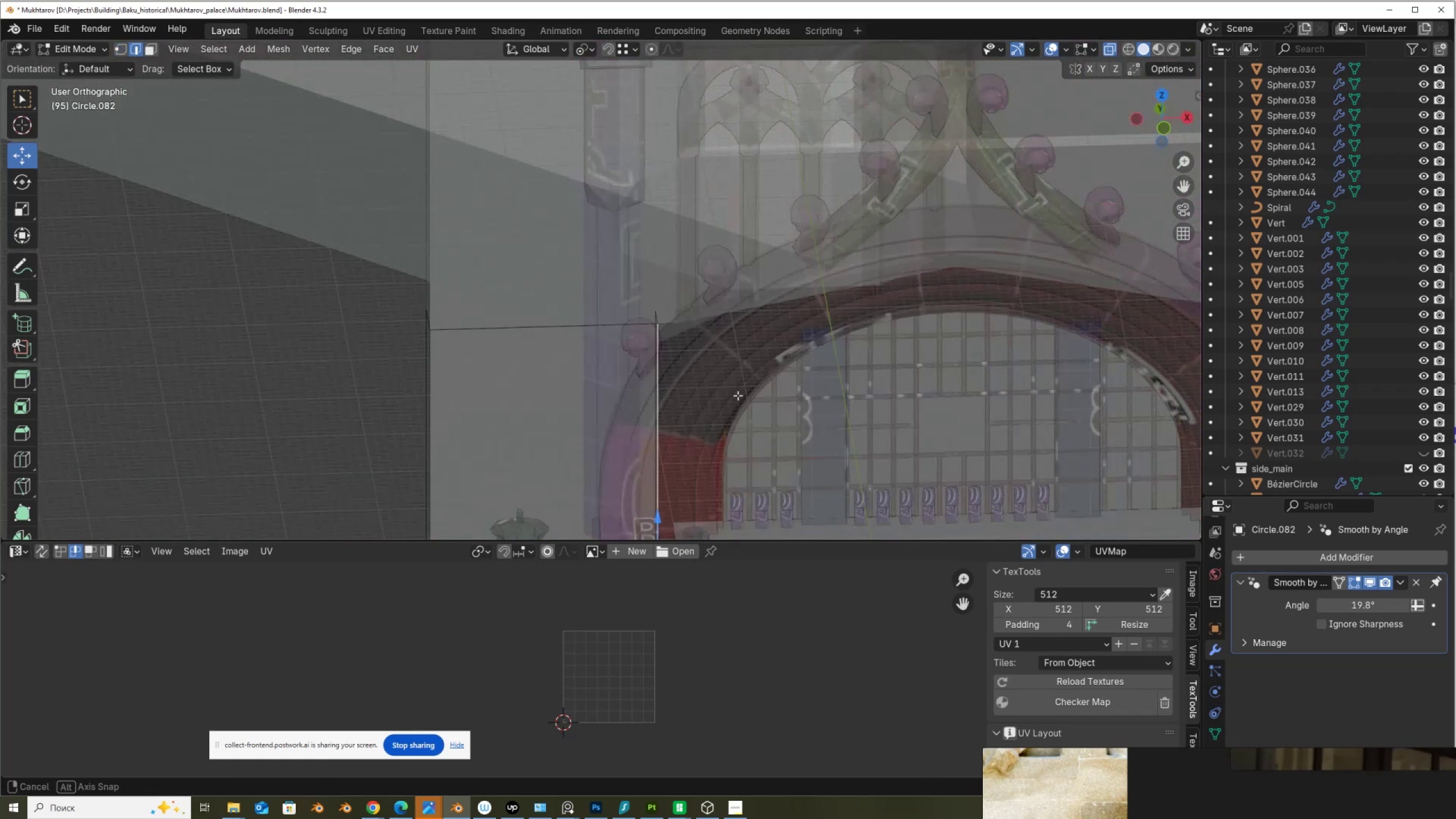 
scroll: coordinate [655, 436], scroll_direction: down, amount: 3.0
 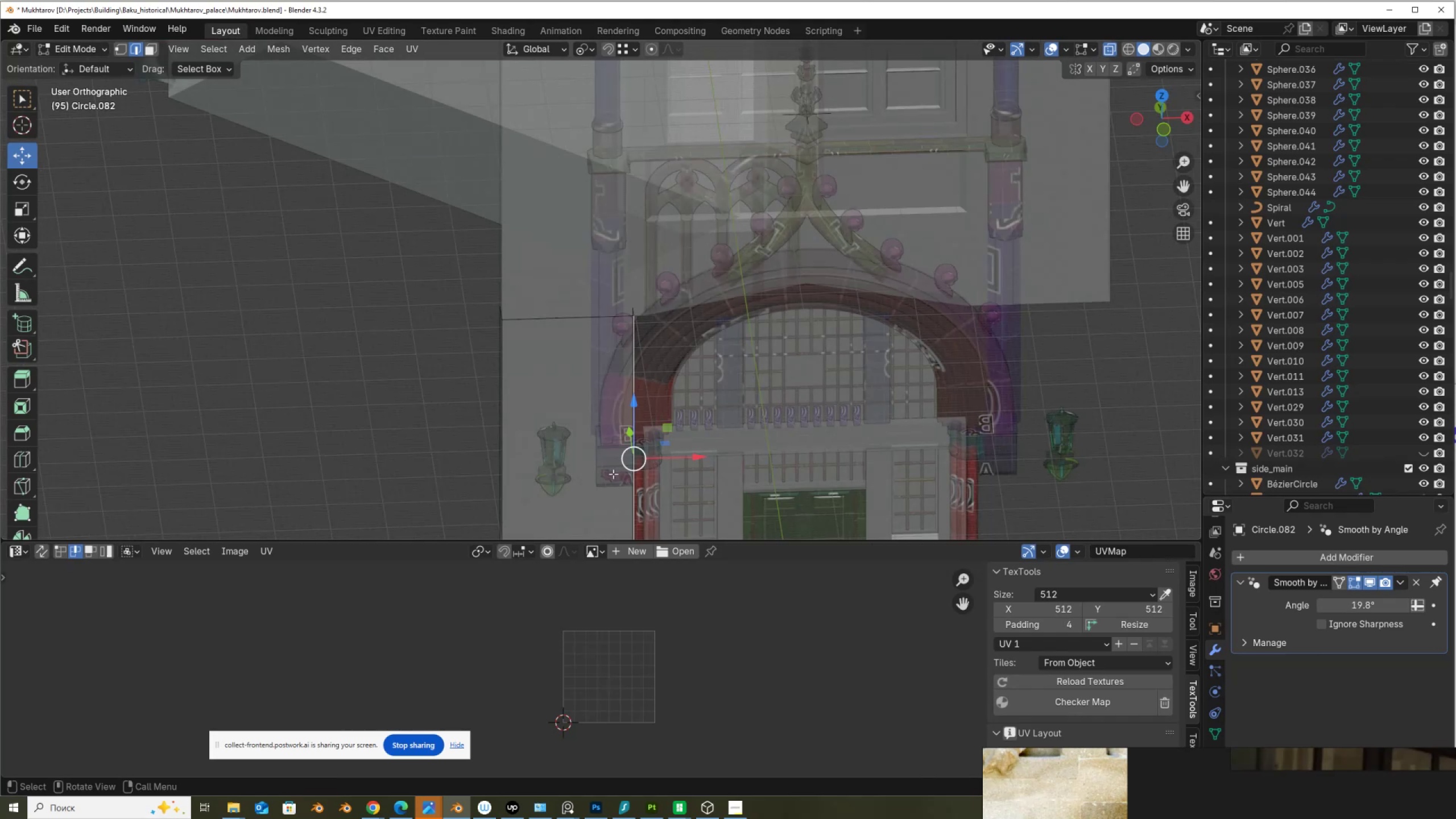 
hold_key(key=ShiftLeft, duration=0.55)
 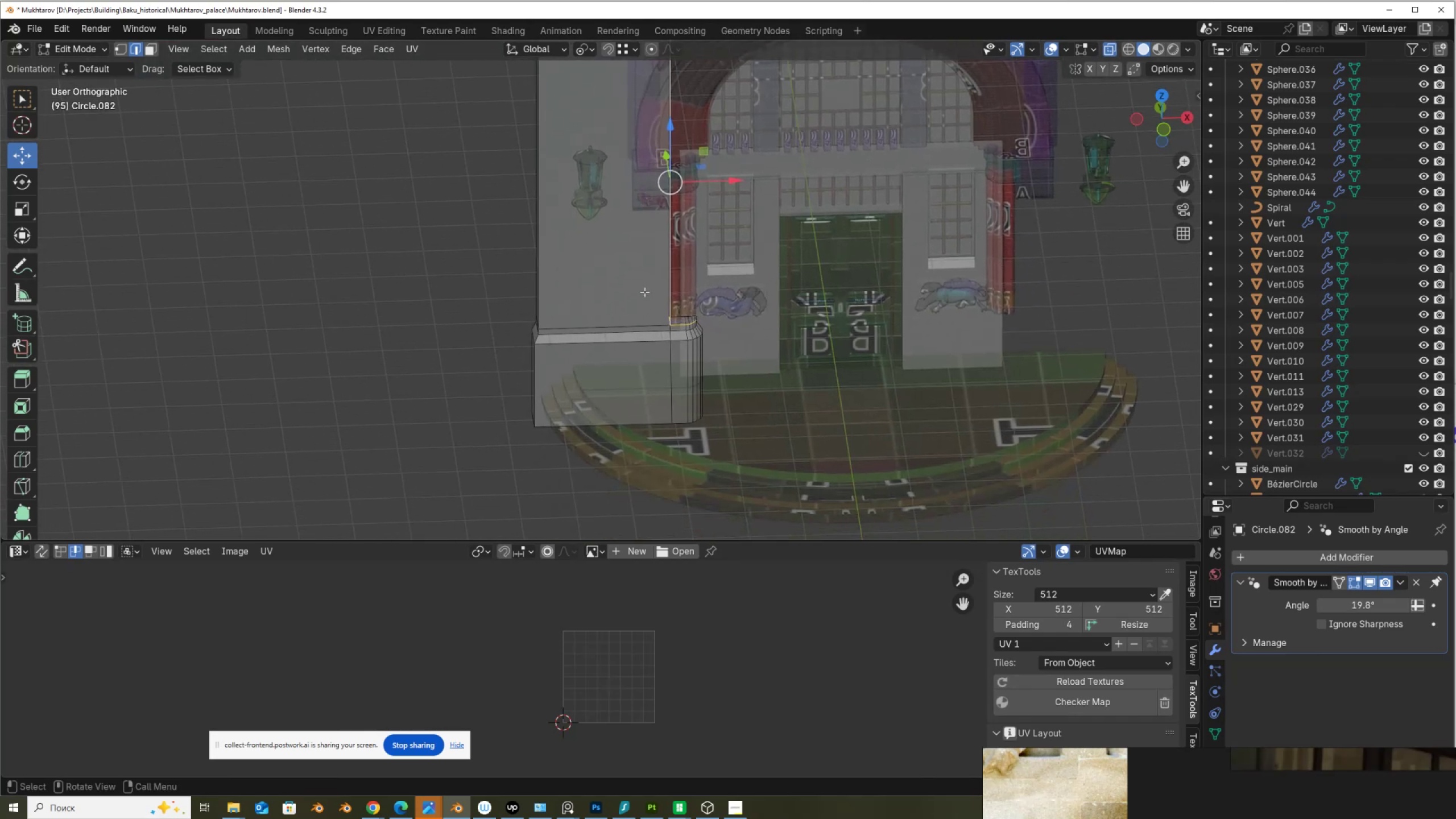 
scroll: coordinate [644, 292], scroll_direction: up, amount: 2.0
 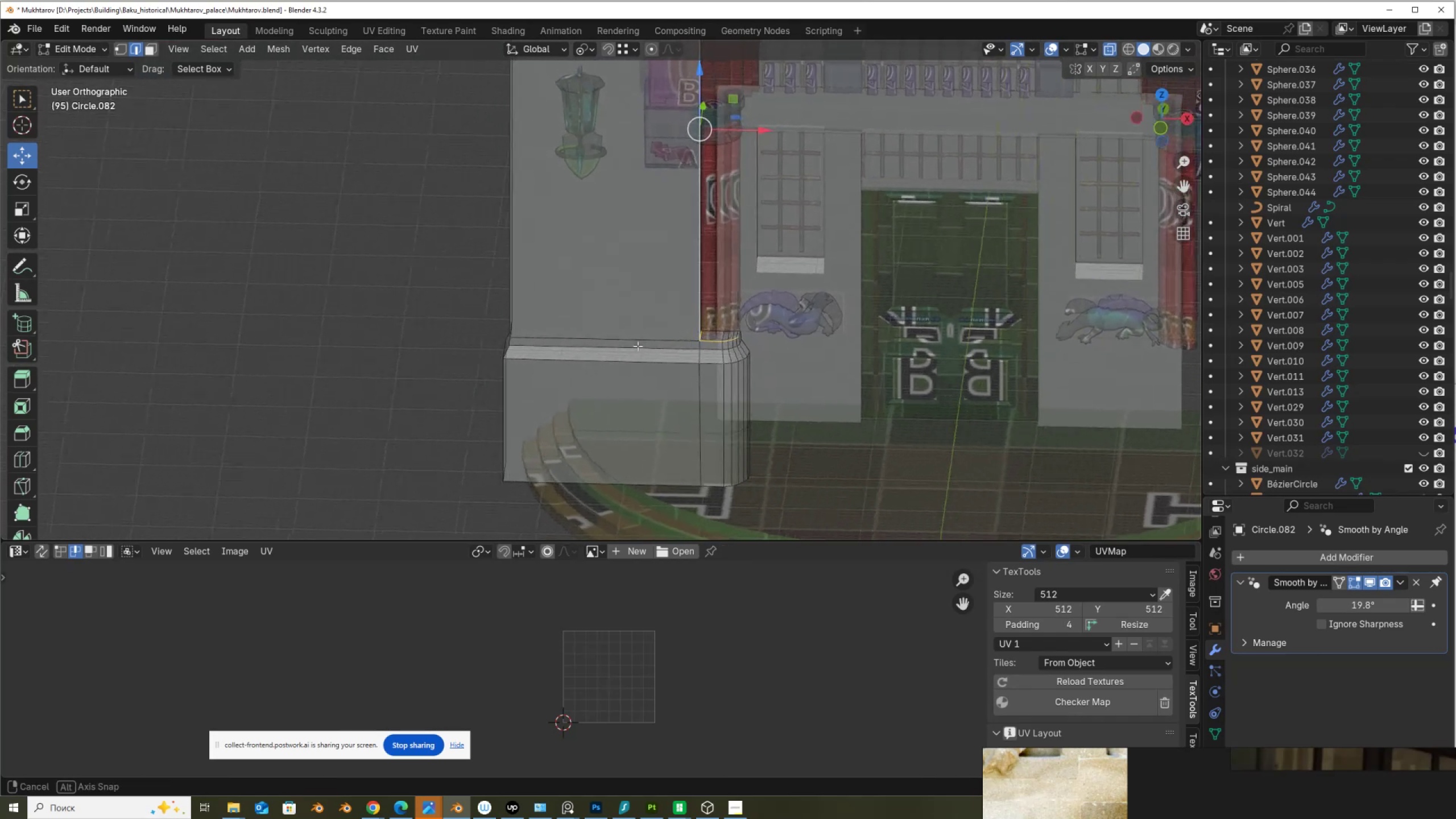 
key(Control+ControlLeft)
 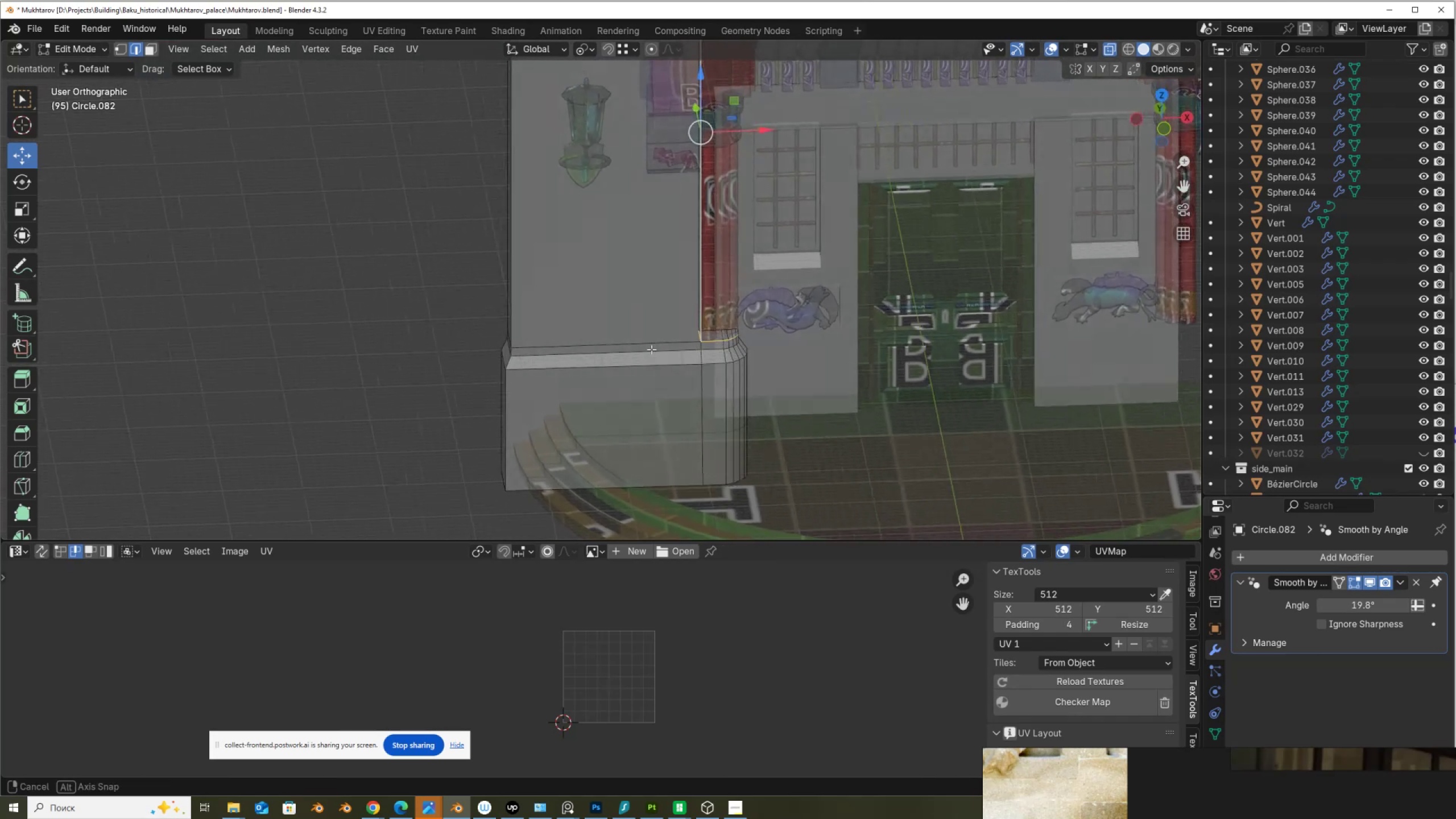 
scroll: coordinate [651, 349], scroll_direction: up, amount: 2.0
 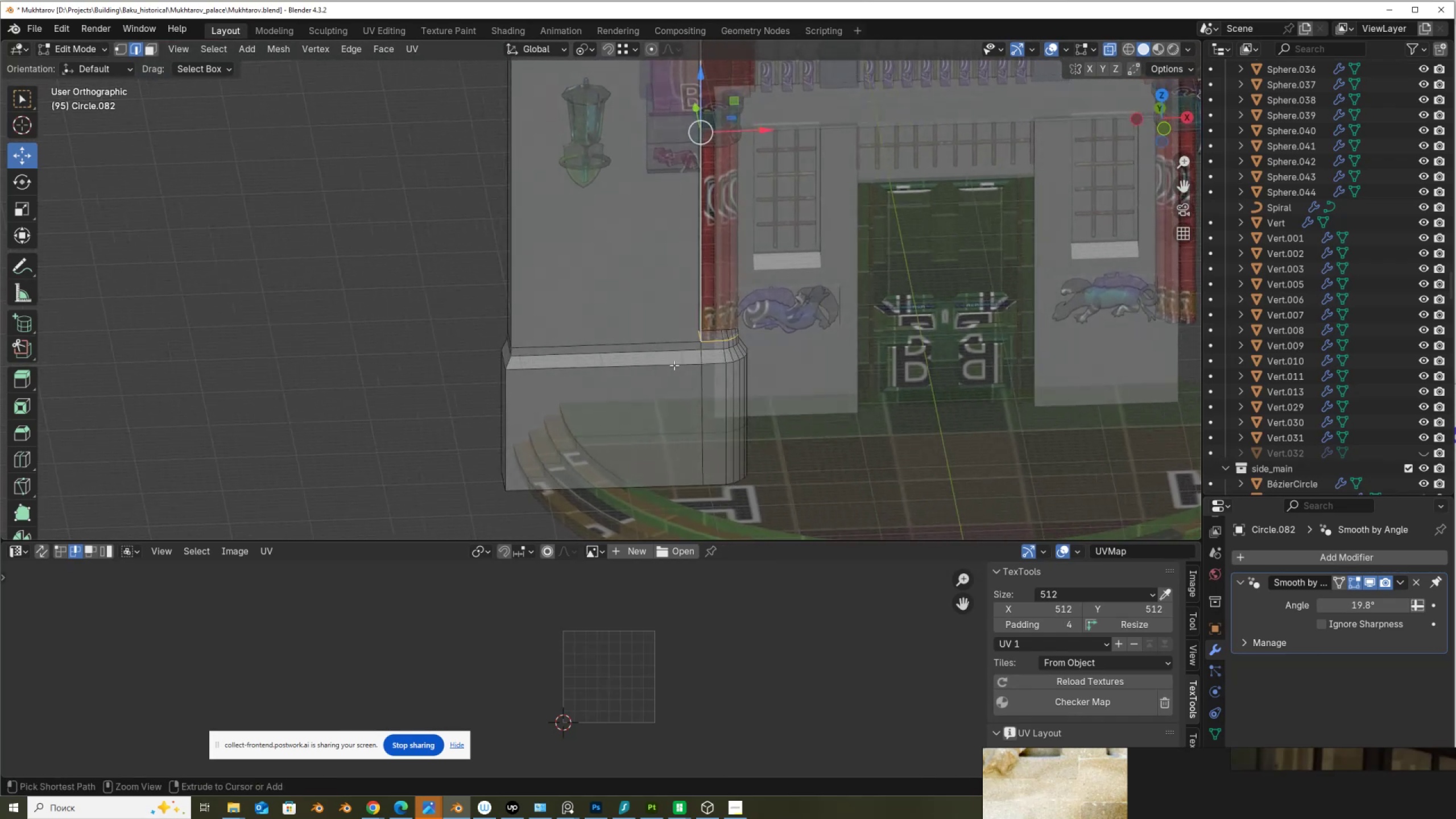 
hold_key(key=ControlLeft, duration=0.62)
 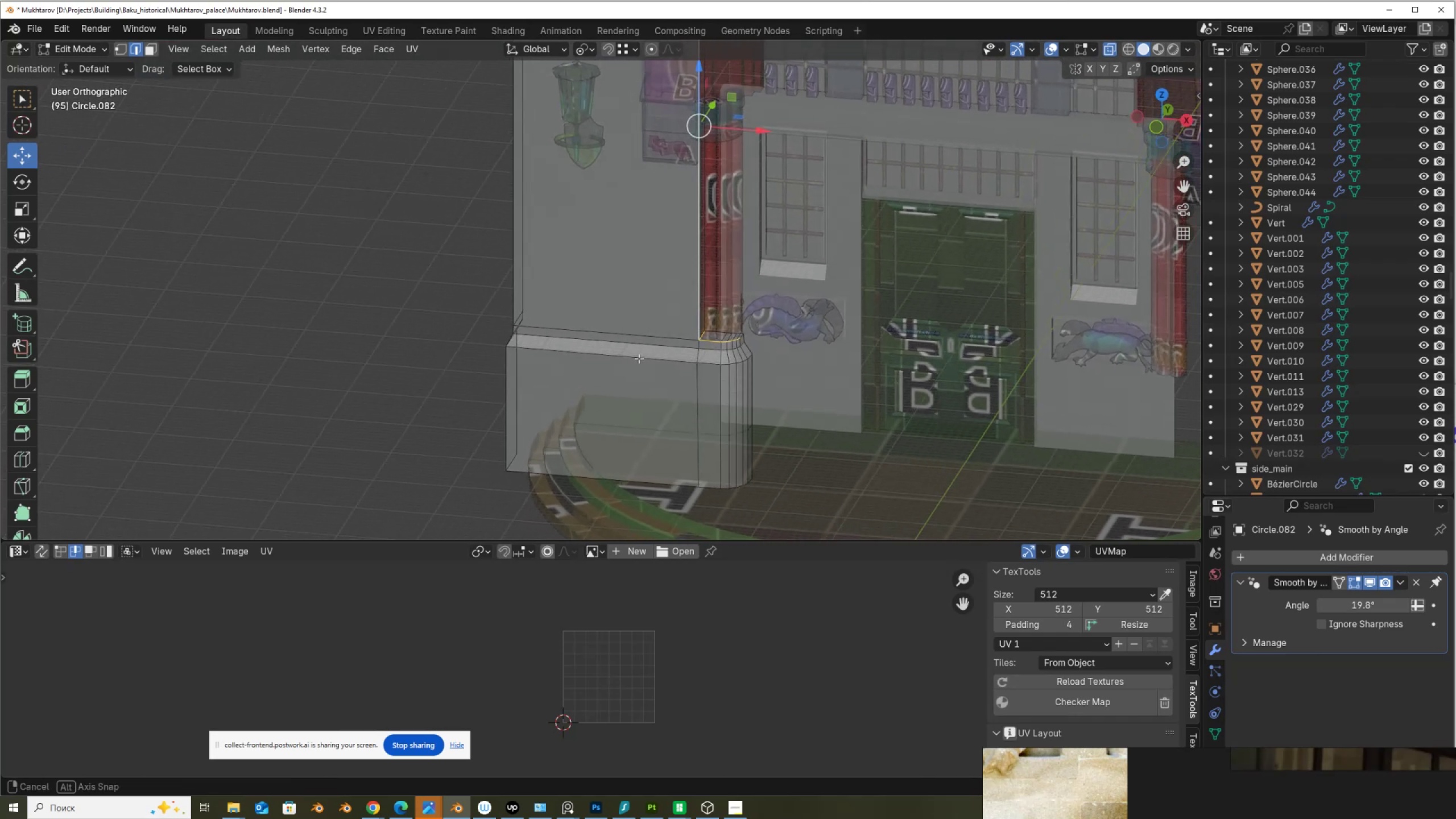 
scroll: coordinate [641, 358], scroll_direction: up, amount: 4.0
 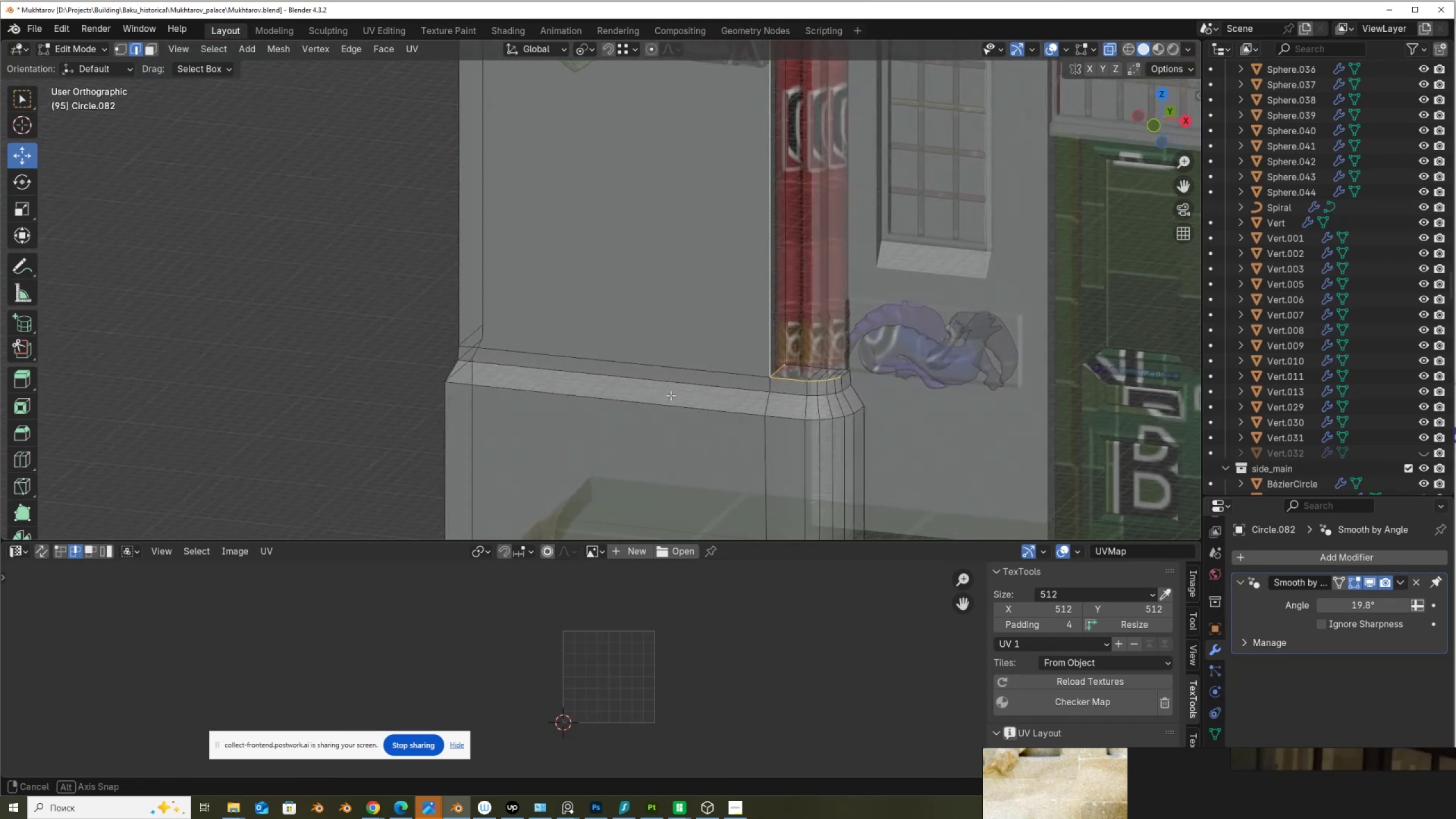 
hold_key(key=ShiftLeft, duration=1.53)
 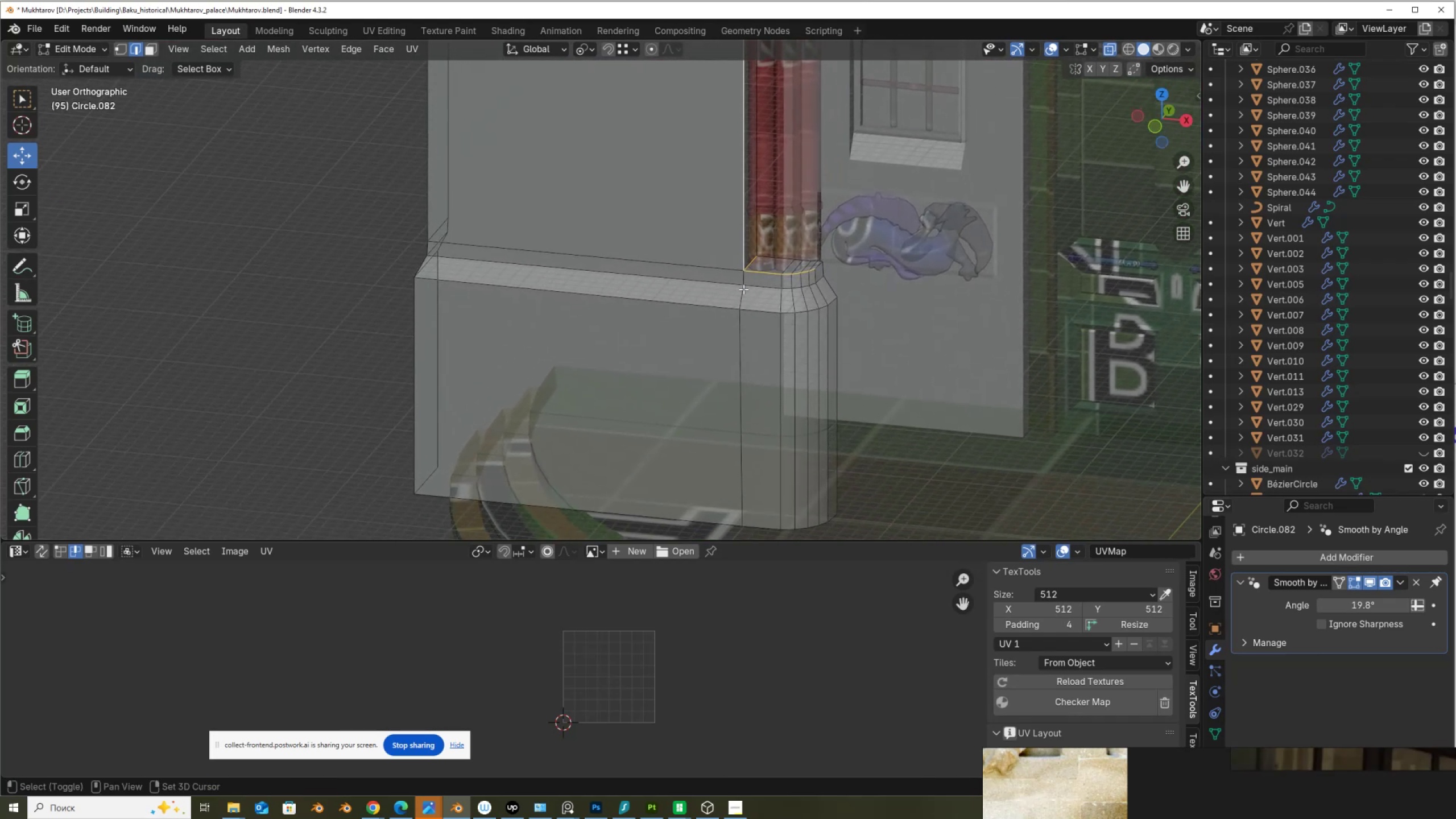 
hold_key(key=ShiftLeft, duration=0.51)
 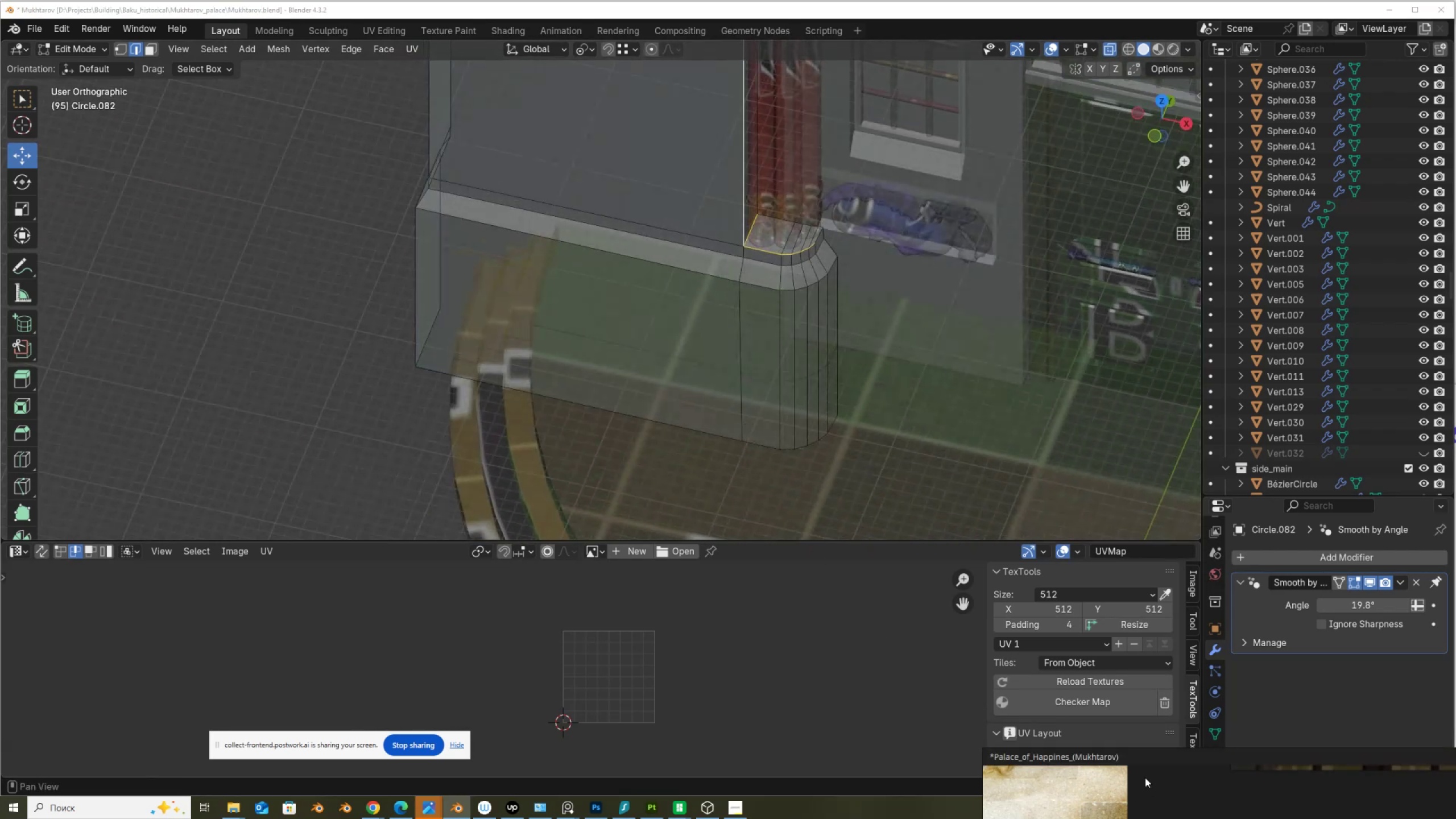 
scroll: coordinate [1106, 475], scroll_direction: down, amount: 10.0
 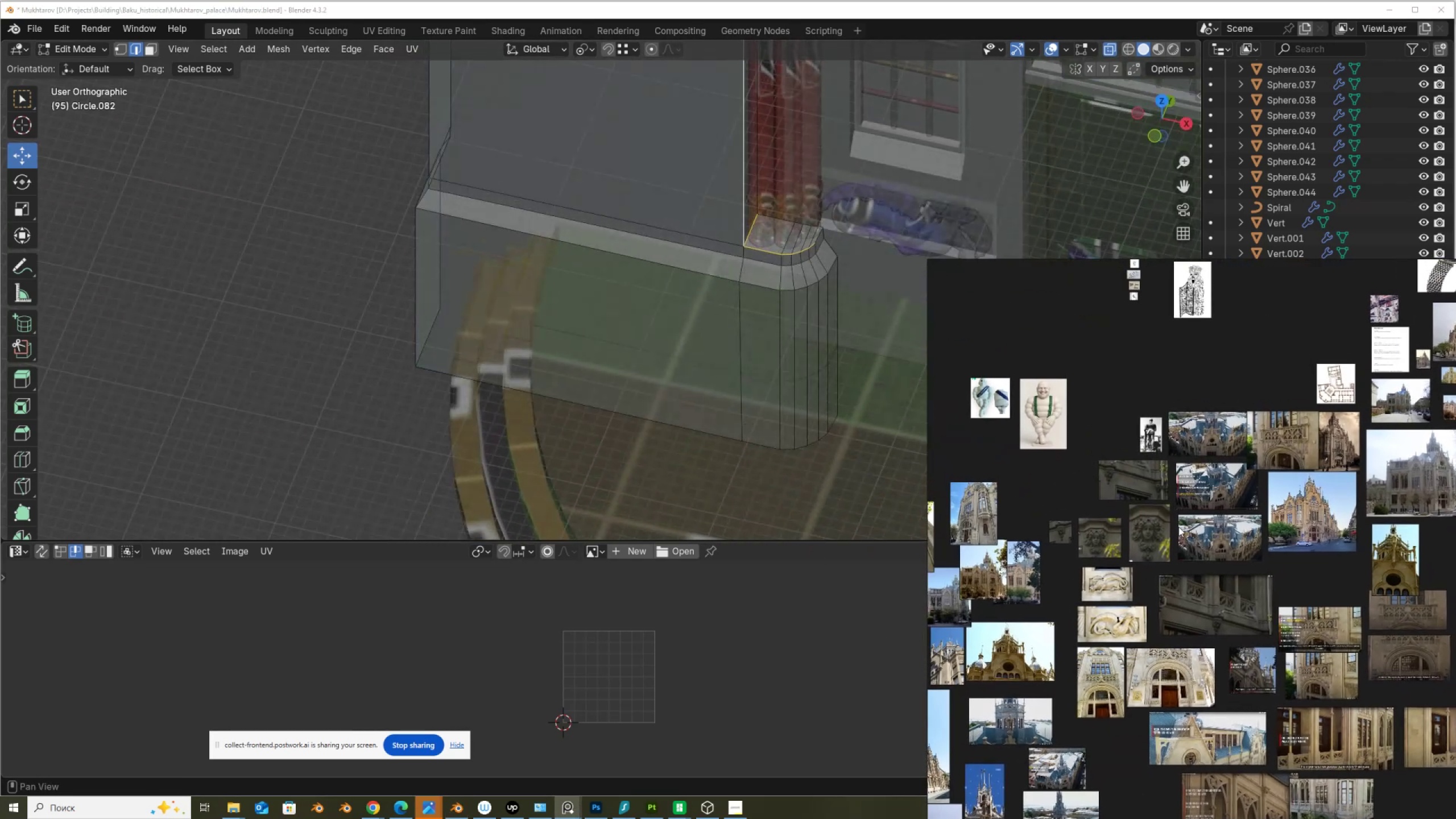 
scroll: coordinate [1294, 612], scroll_direction: up, amount: 22.0
 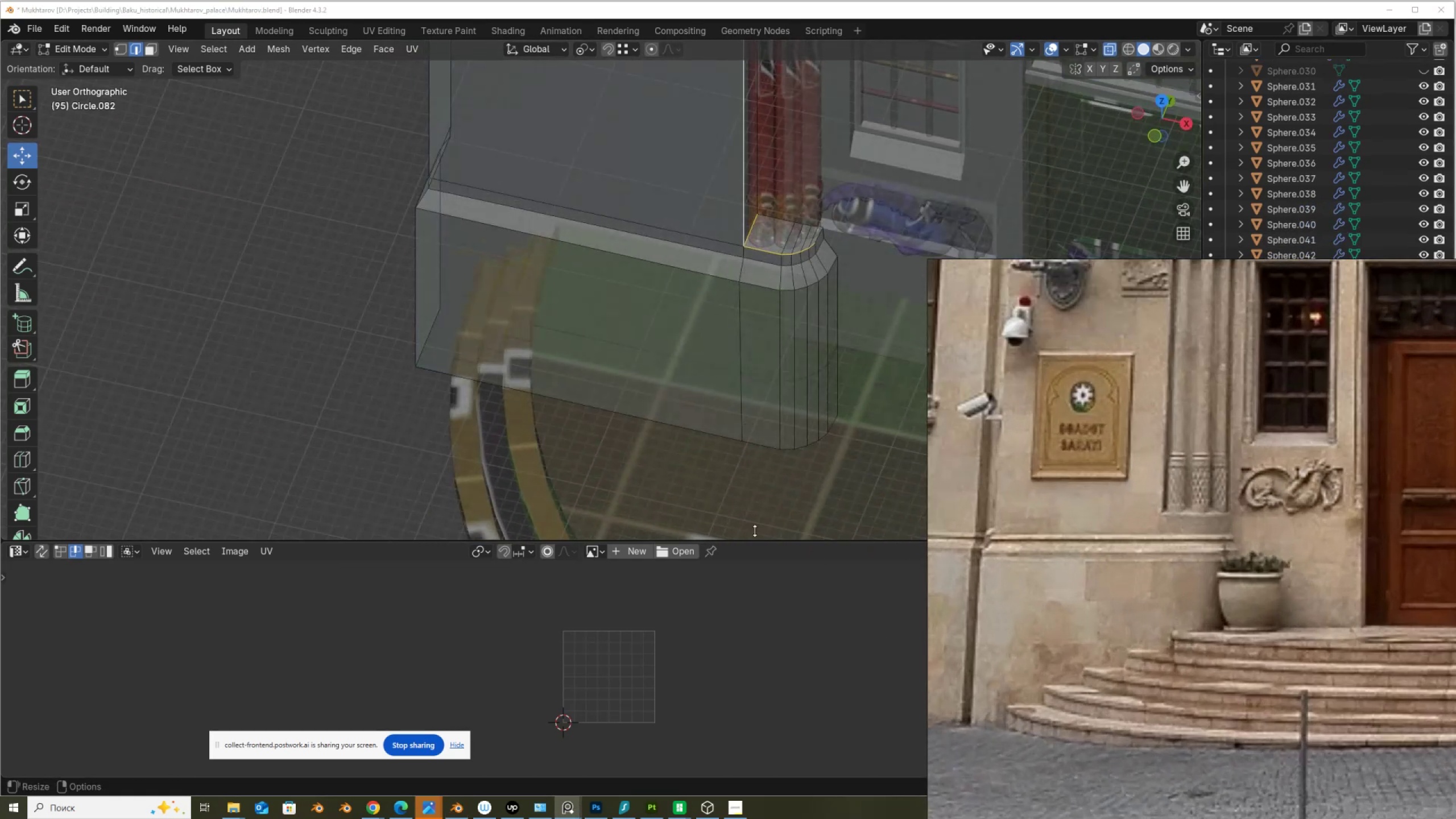 
scroll: coordinate [621, 500], scroll_direction: down, amount: 2.0
 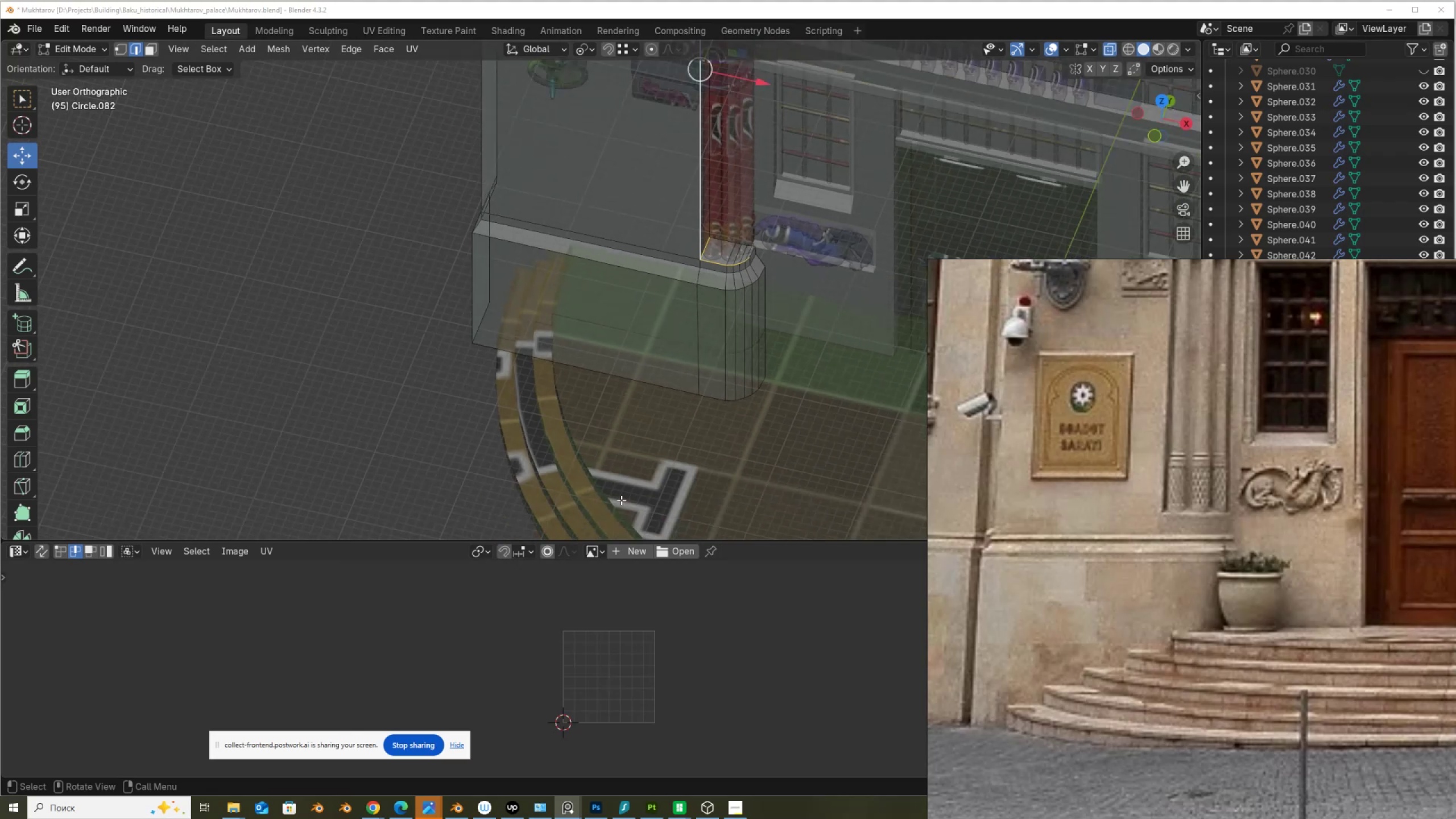 
hold_key(key=ShiftLeft, duration=1.16)
 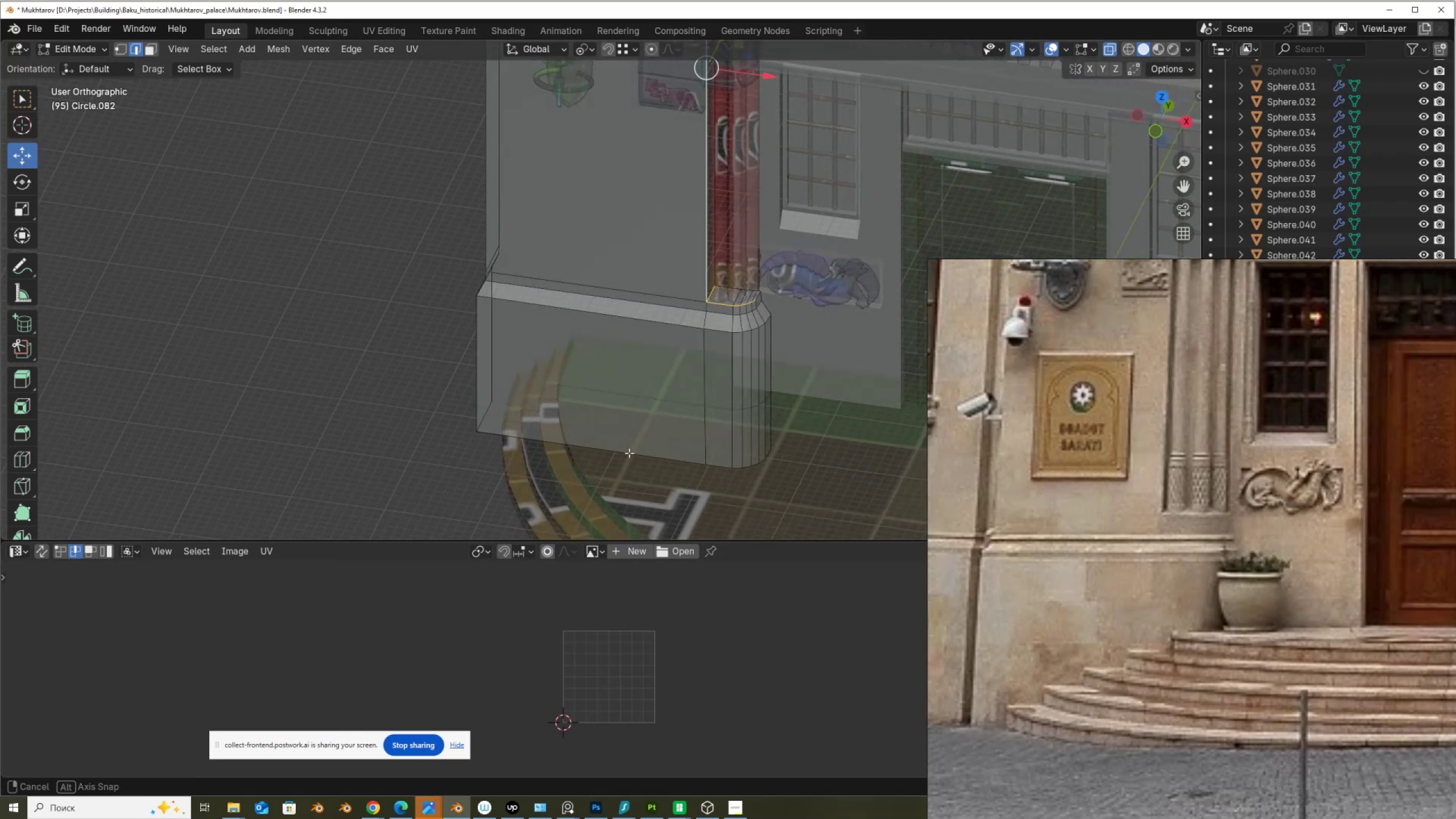 
scroll: coordinate [655, 392], scroll_direction: up, amount: 2.0
 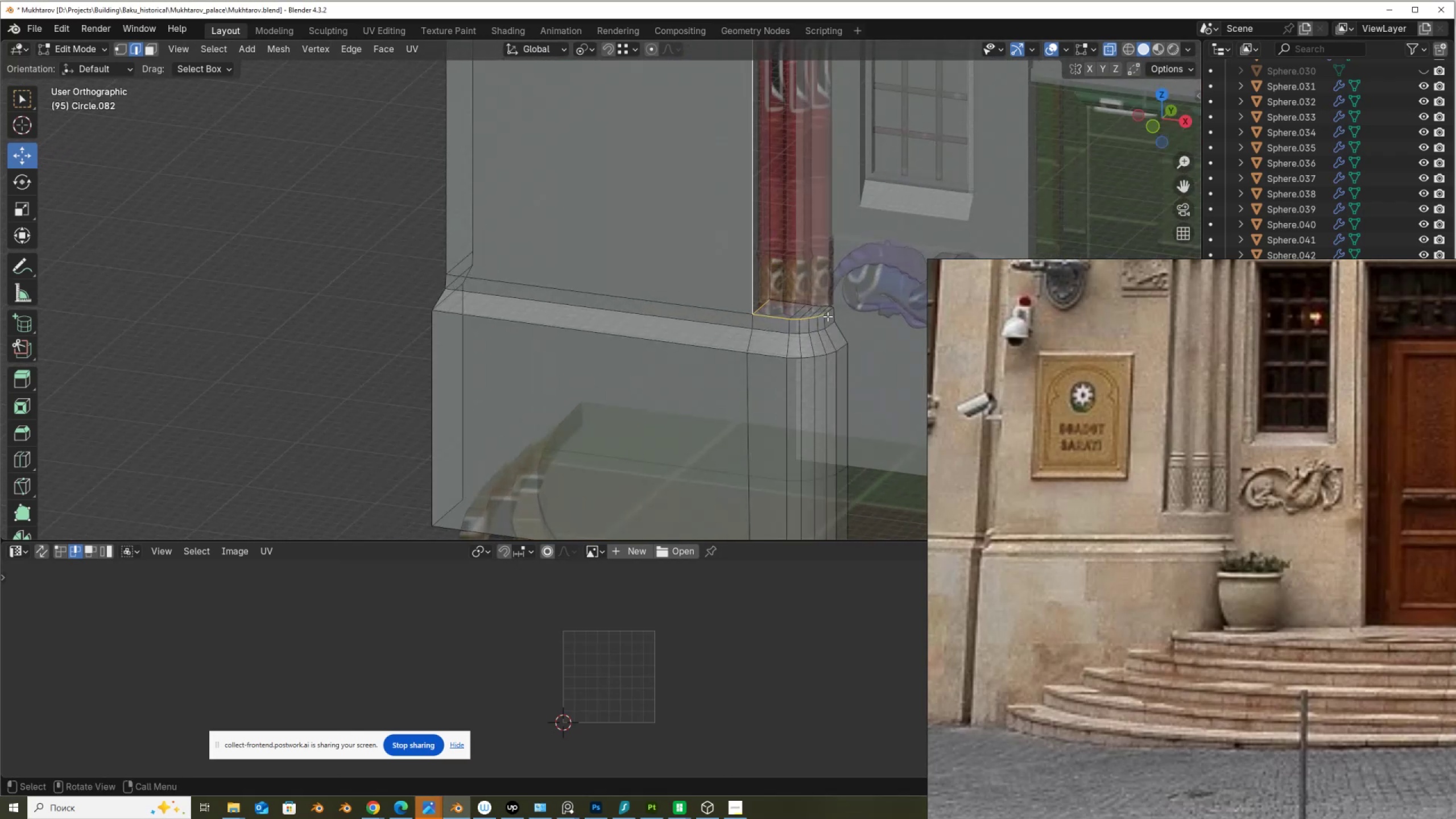 
key(Shift+ShiftLeft)
 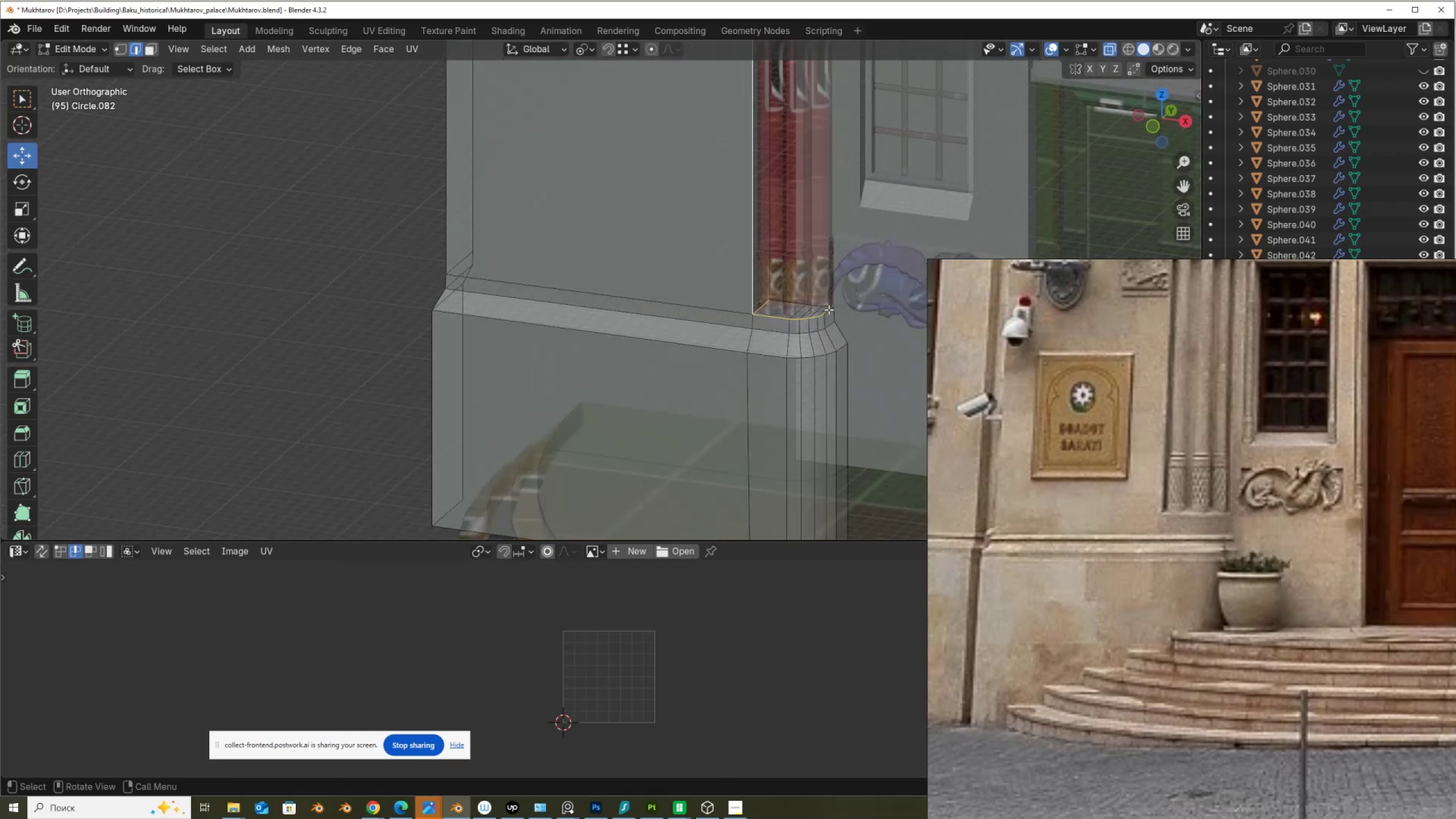 
hold_key(key=ShiftLeft, duration=0.7)
left_click([829, 309])
 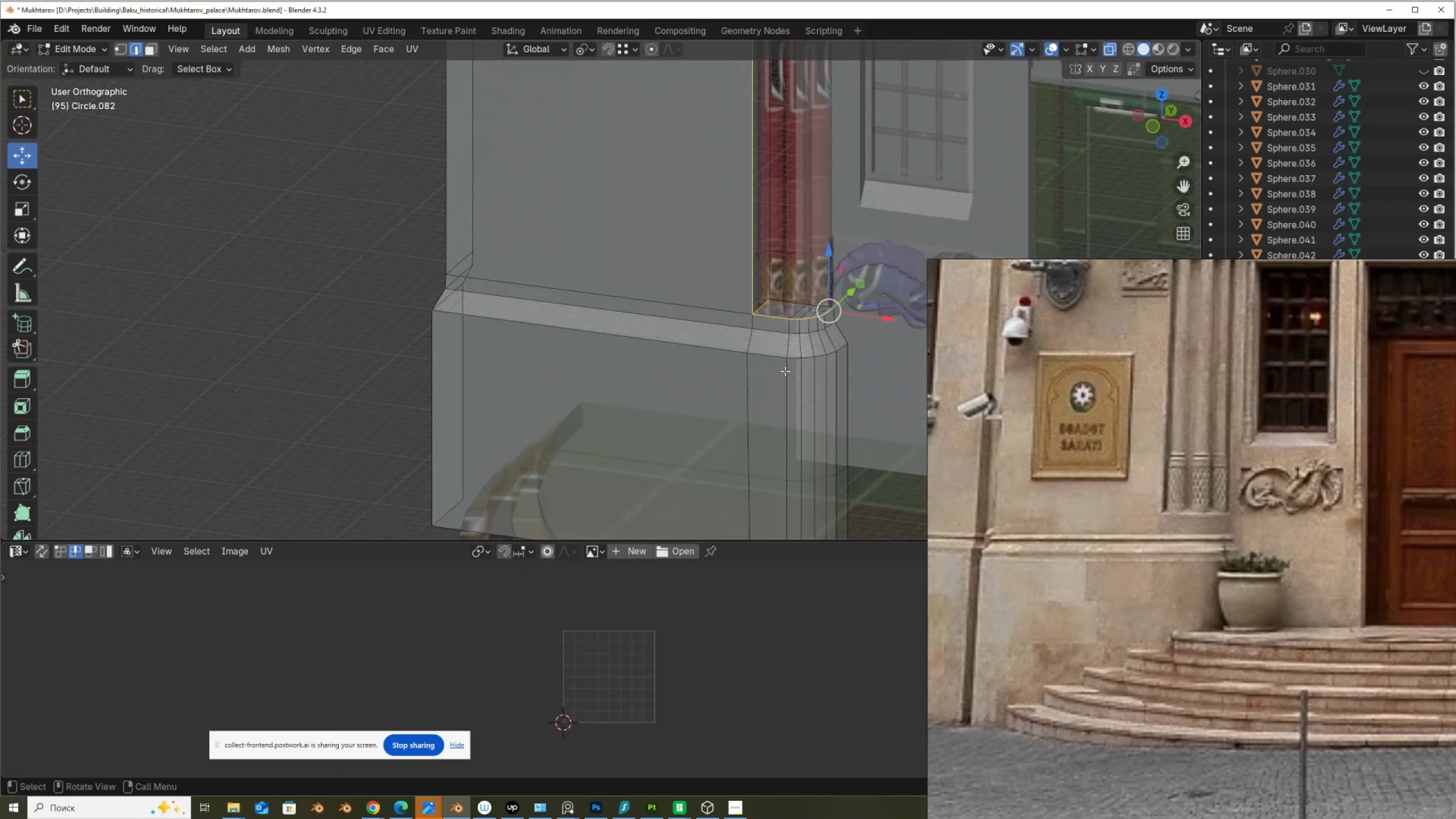 
scroll: coordinate [777, 377], scroll_direction: down, amount: 2.0
 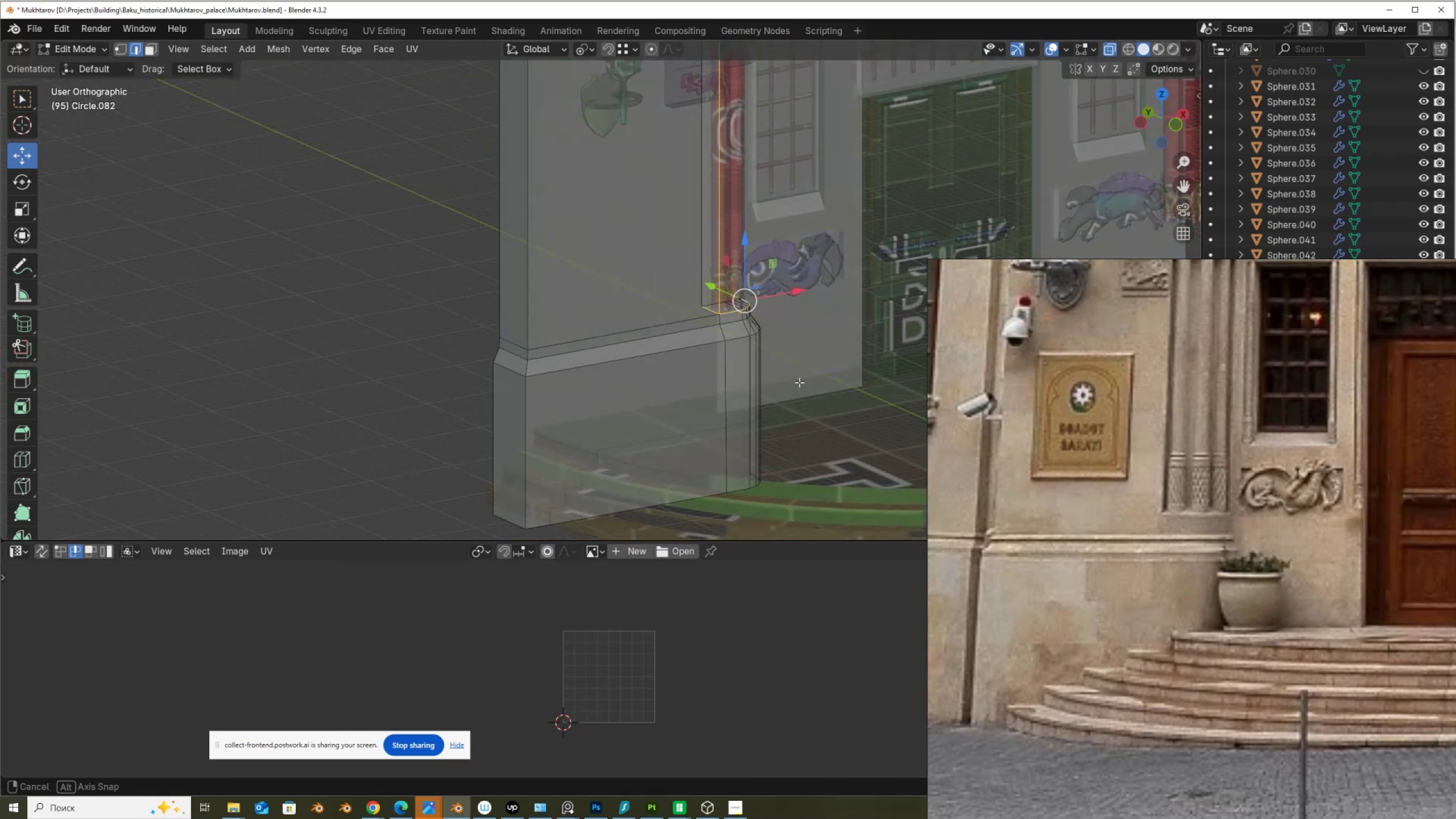 
hold_key(key=ShiftLeft, duration=1.5)
left_click([669, 325])
 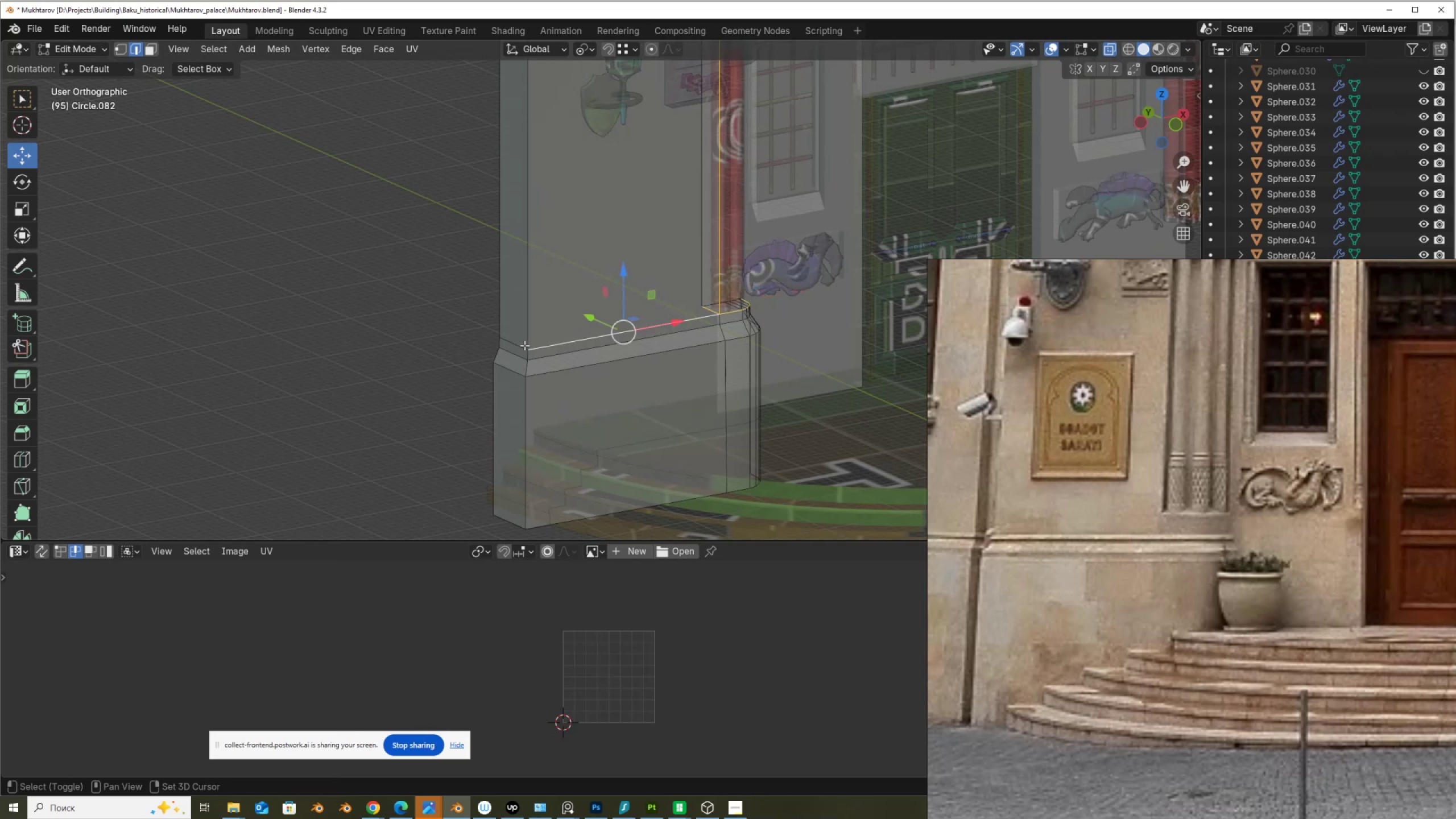 
hold_key(key=ShiftLeft, duration=0.55)
left_click([524, 345])
 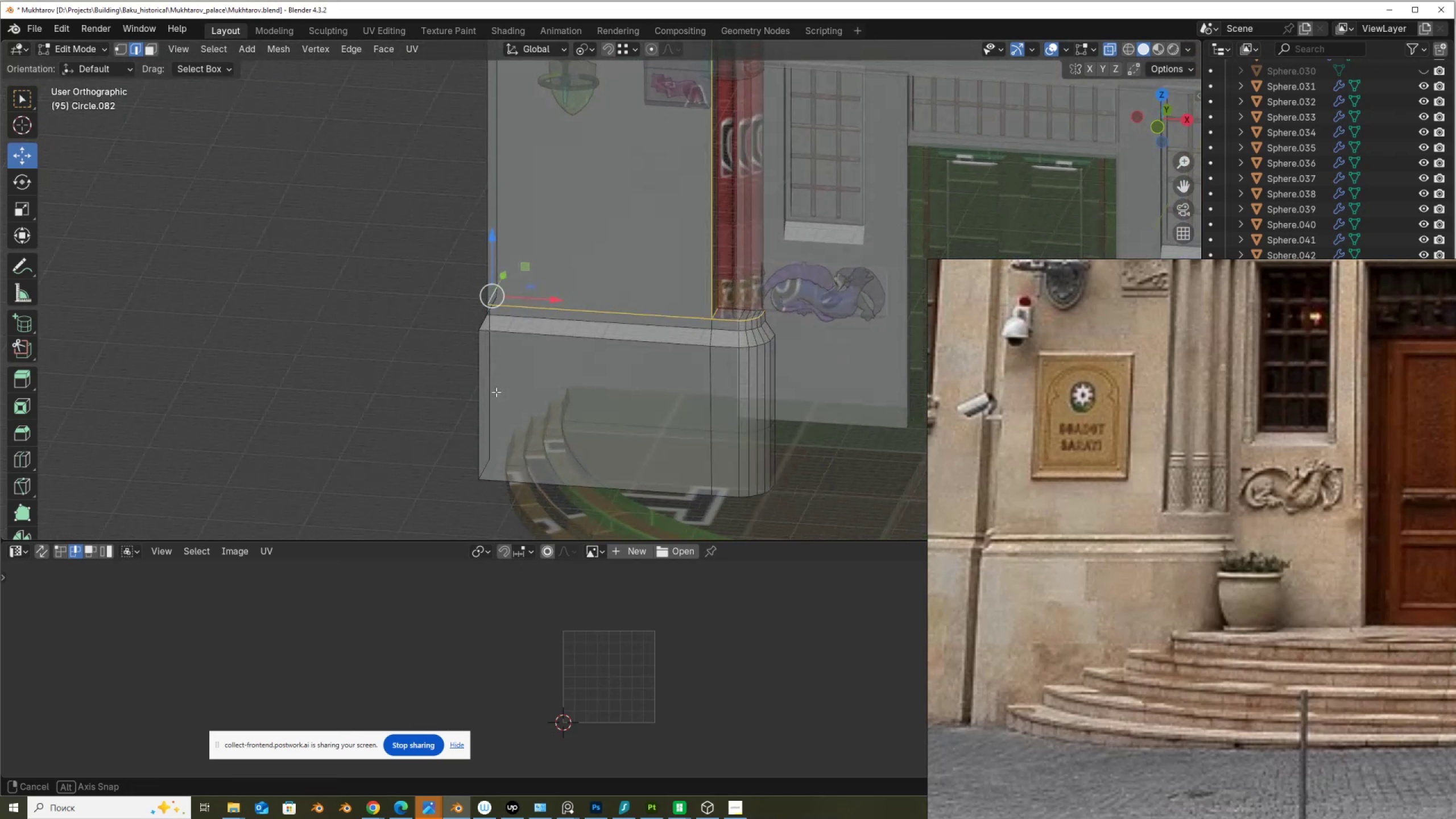 
right_click([502, 390])
 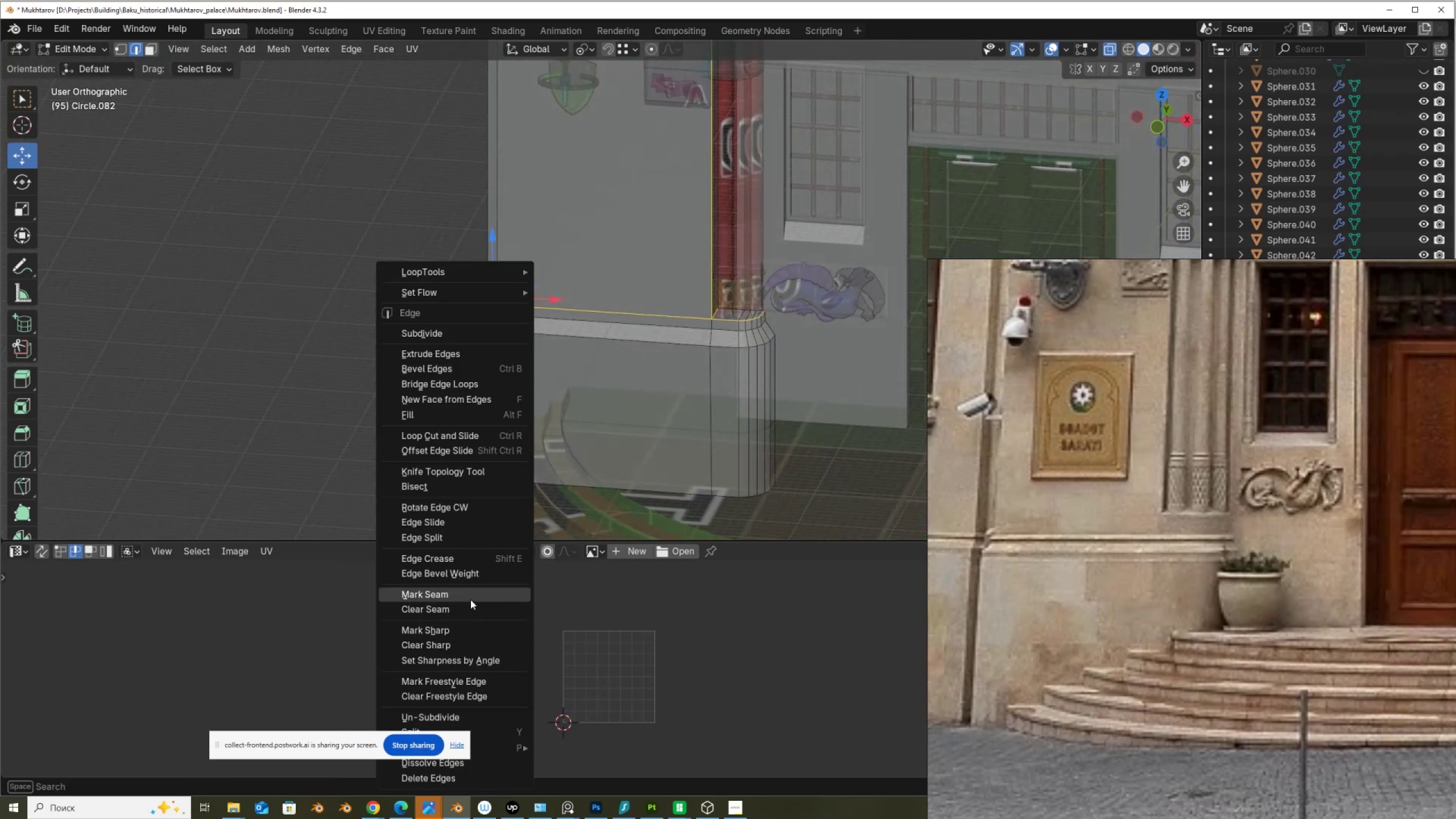 
left_click([471, 594])
 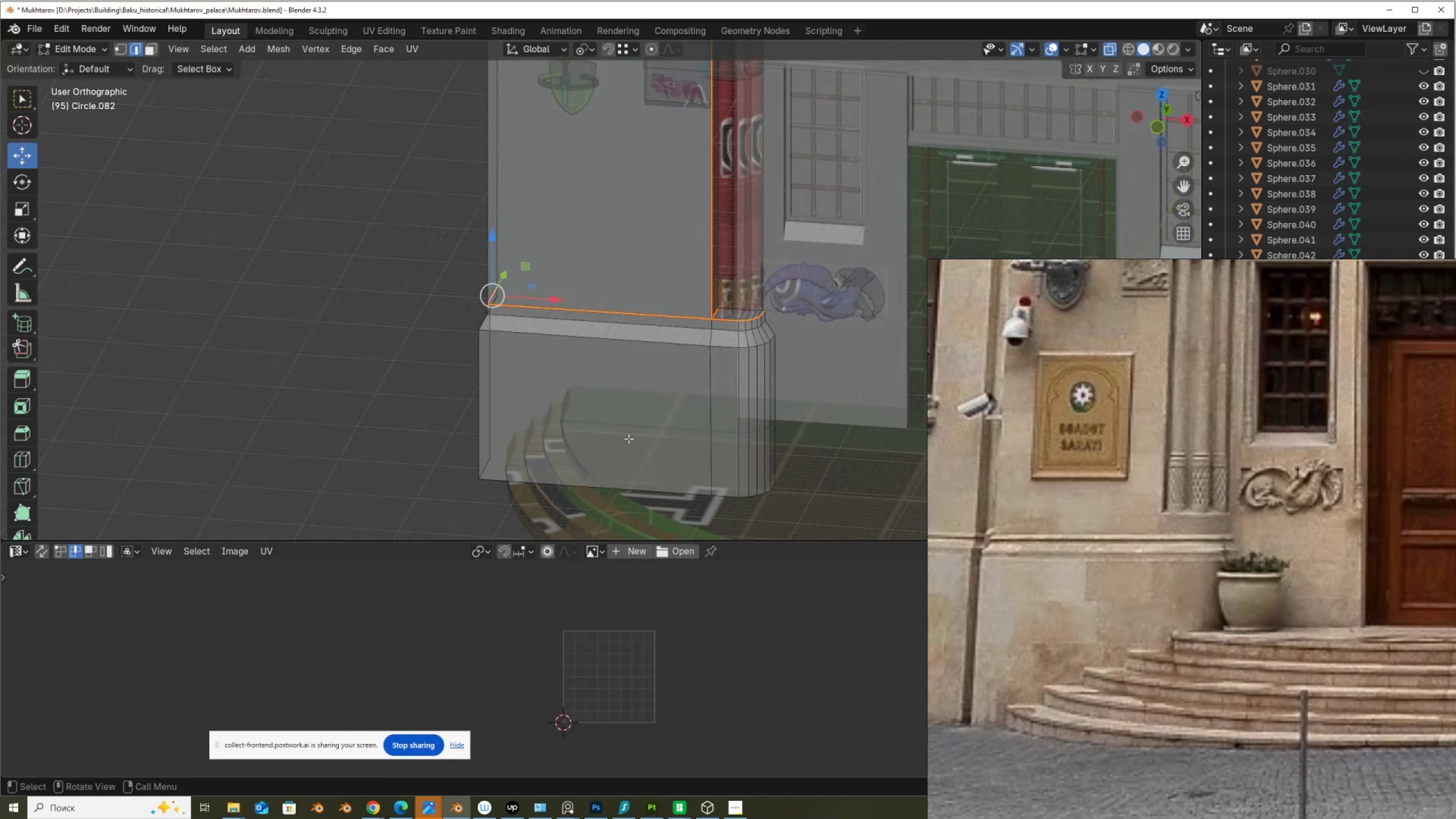 
scroll: coordinate [638, 428], scroll_direction: down, amount: 4.0
 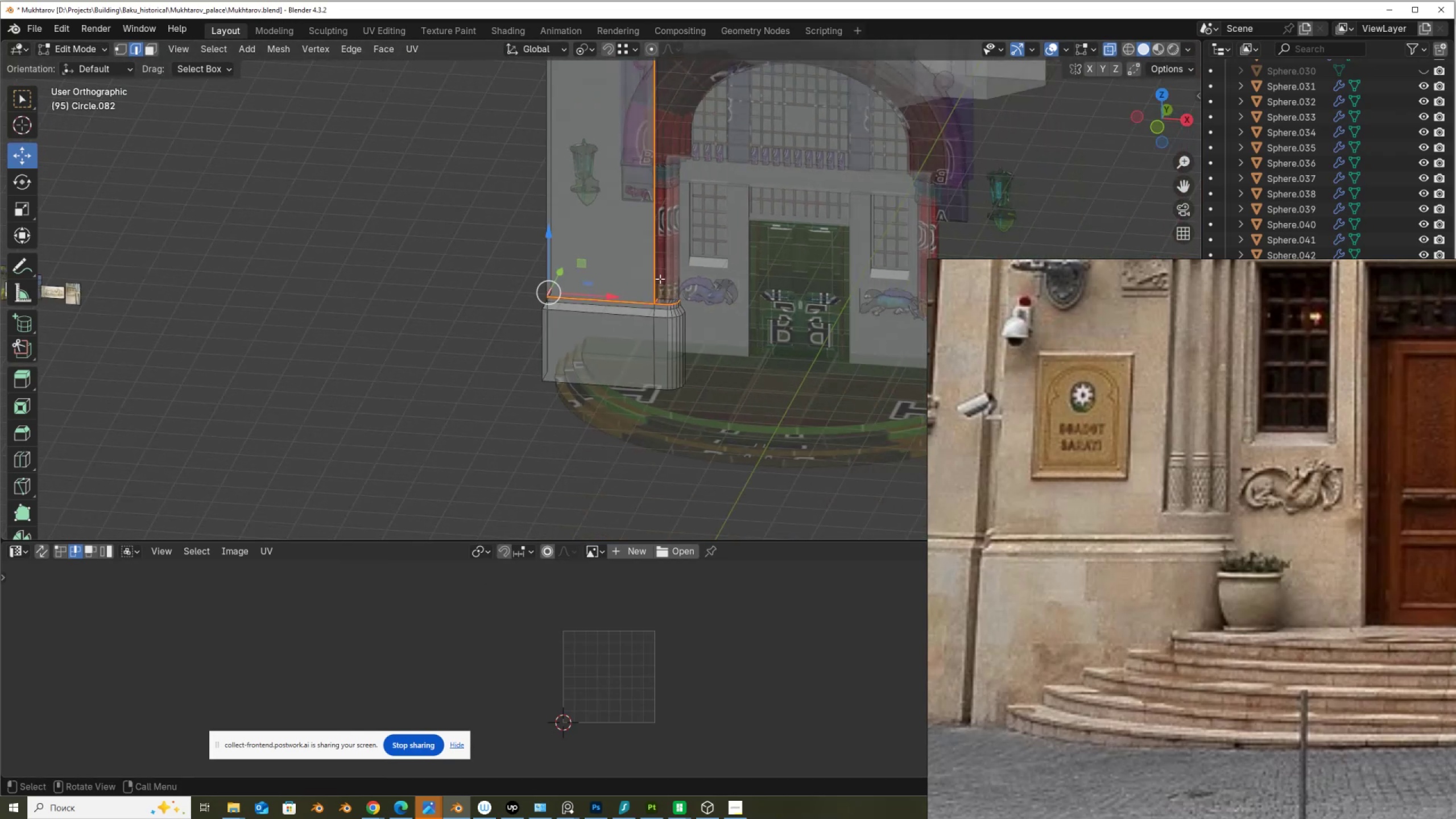 
hold_key(key=ShiftLeft, duration=0.5)
 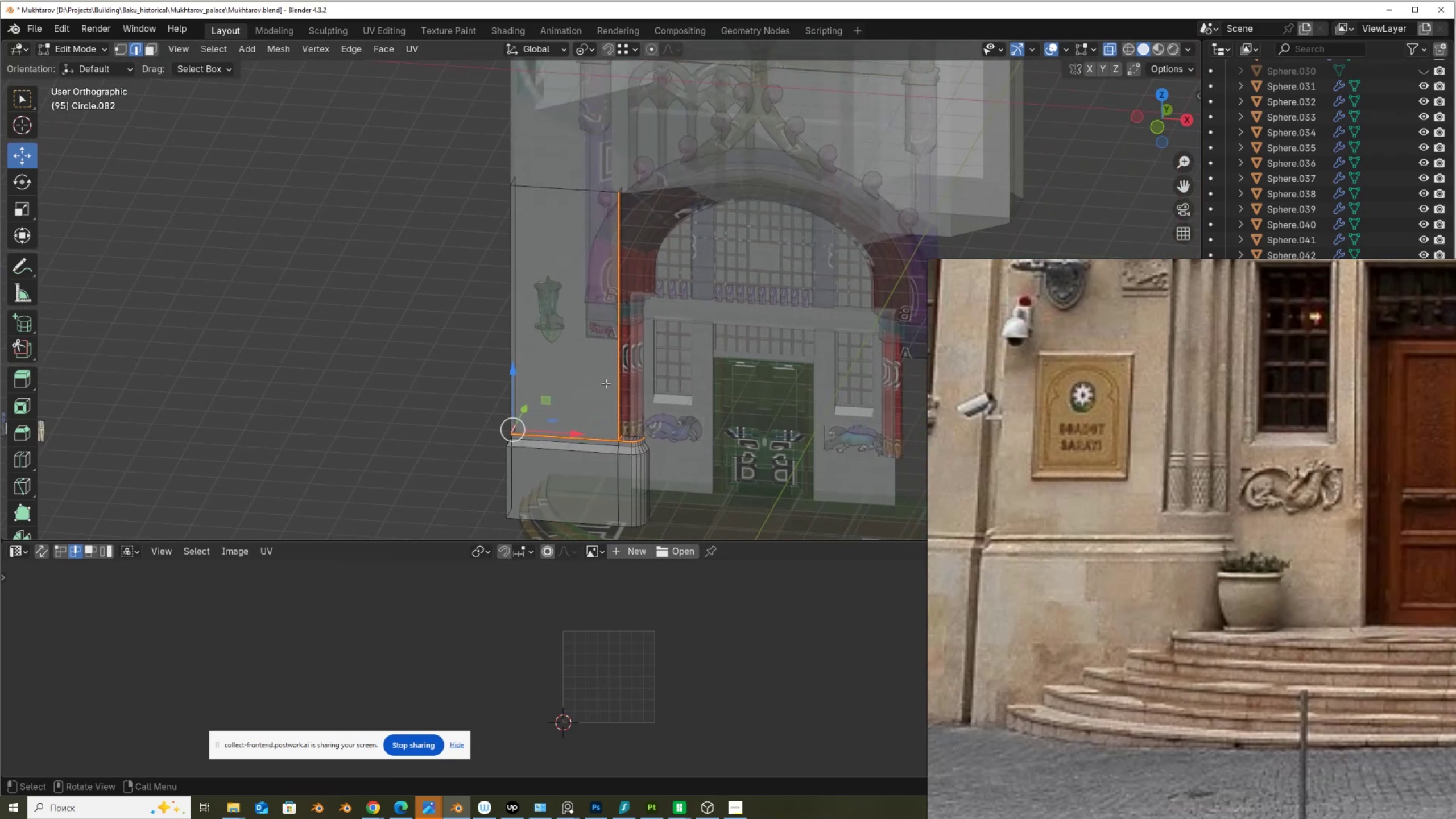 
type(AU)
 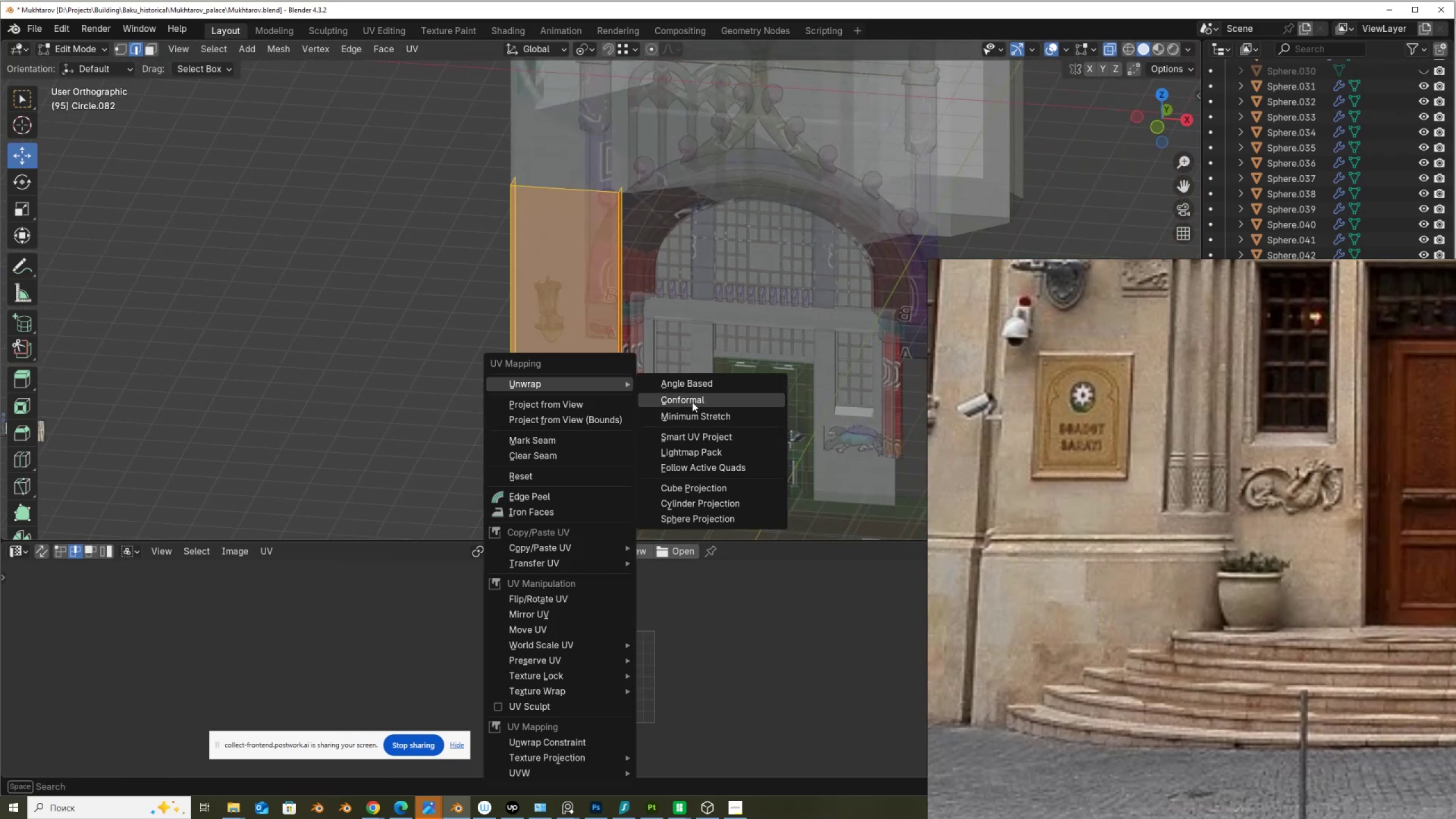 
left_click([701, 382])
 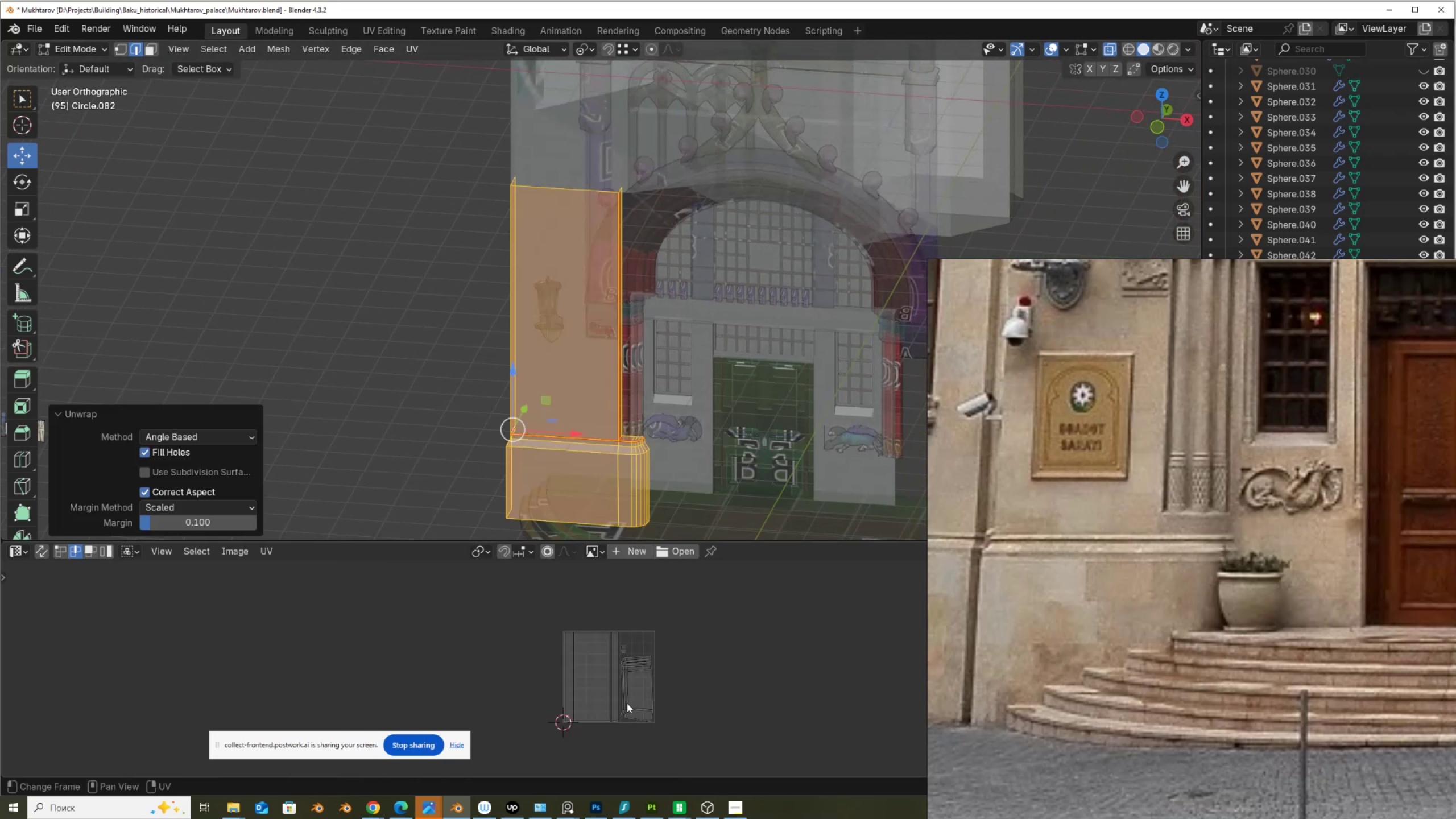 
scroll: coordinate [626, 704], scroll_direction: up, amount: 3.0
 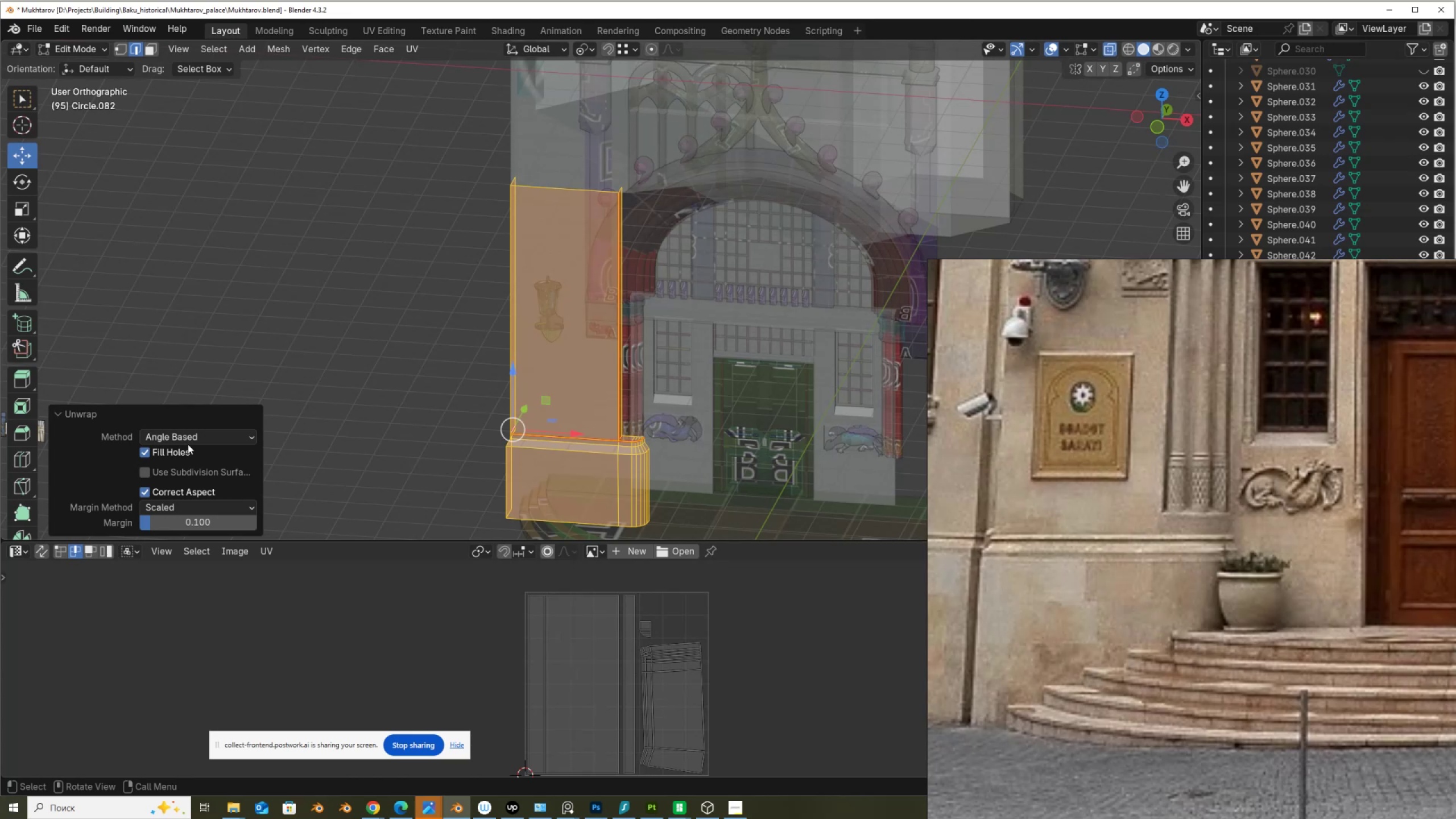 
left_click([191, 437])
 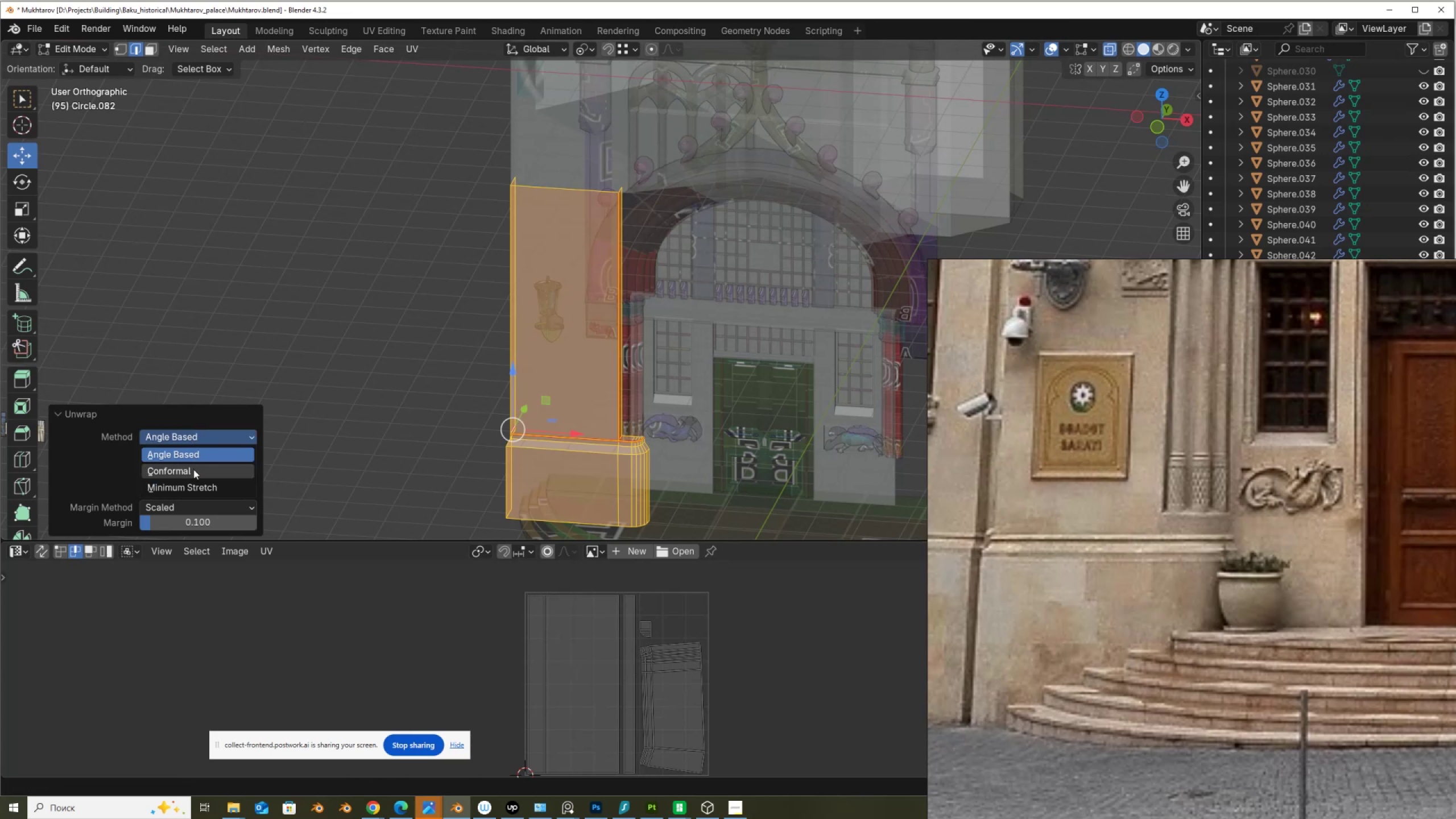 
left_click([193, 470])
 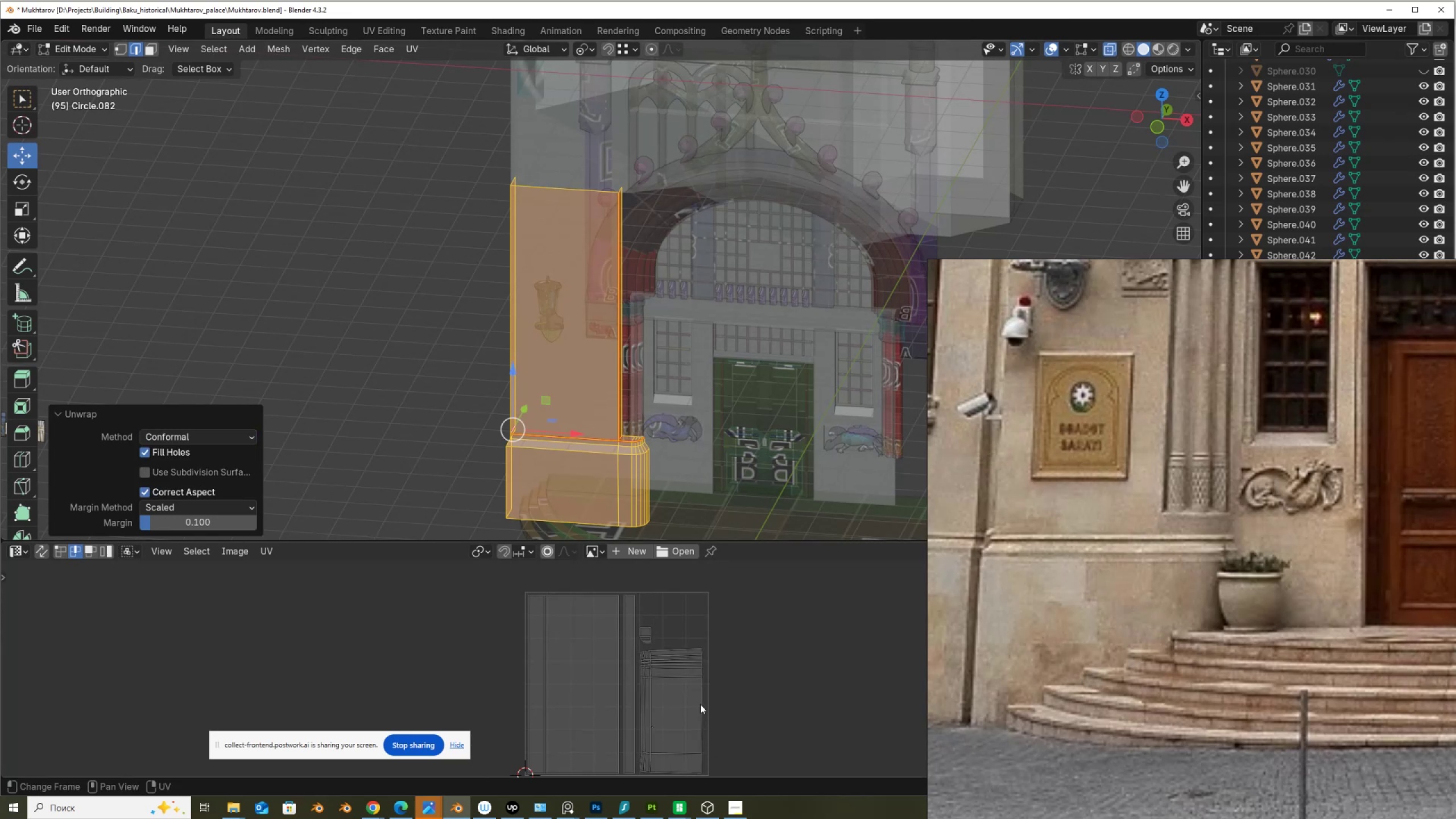 
left_click([689, 681])
 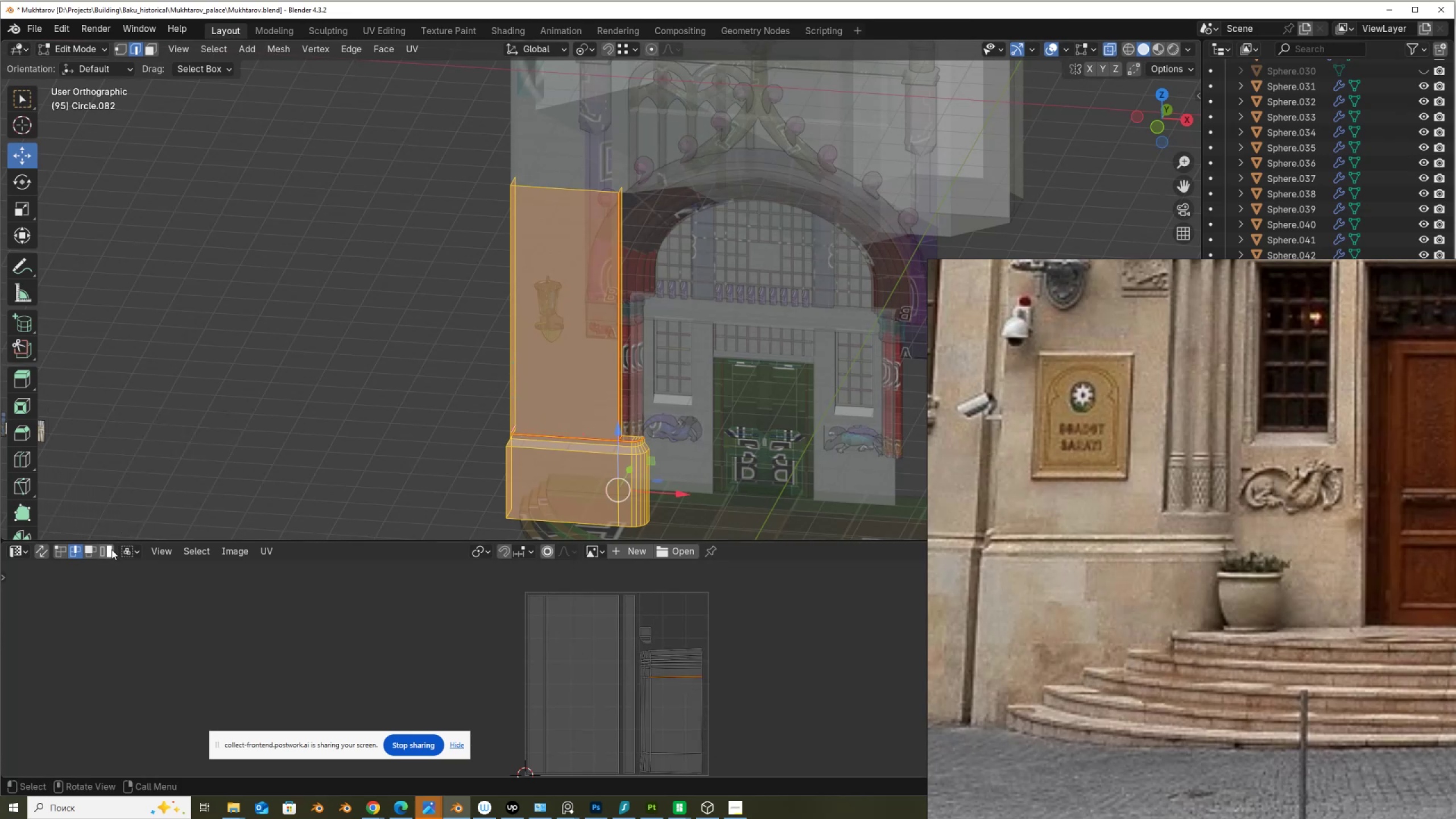 
left_click([109, 552])
 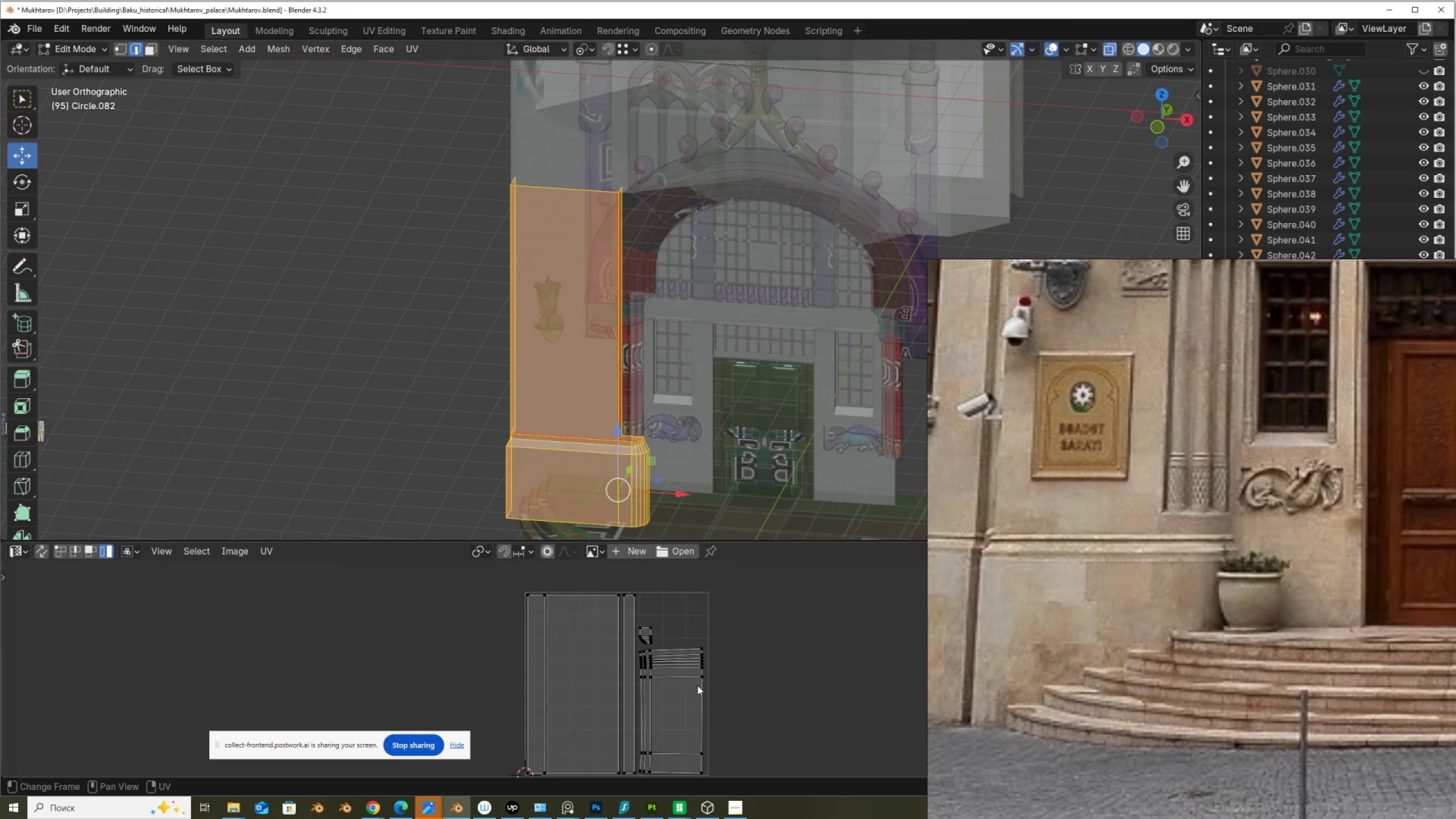 
left_click([695, 673])
 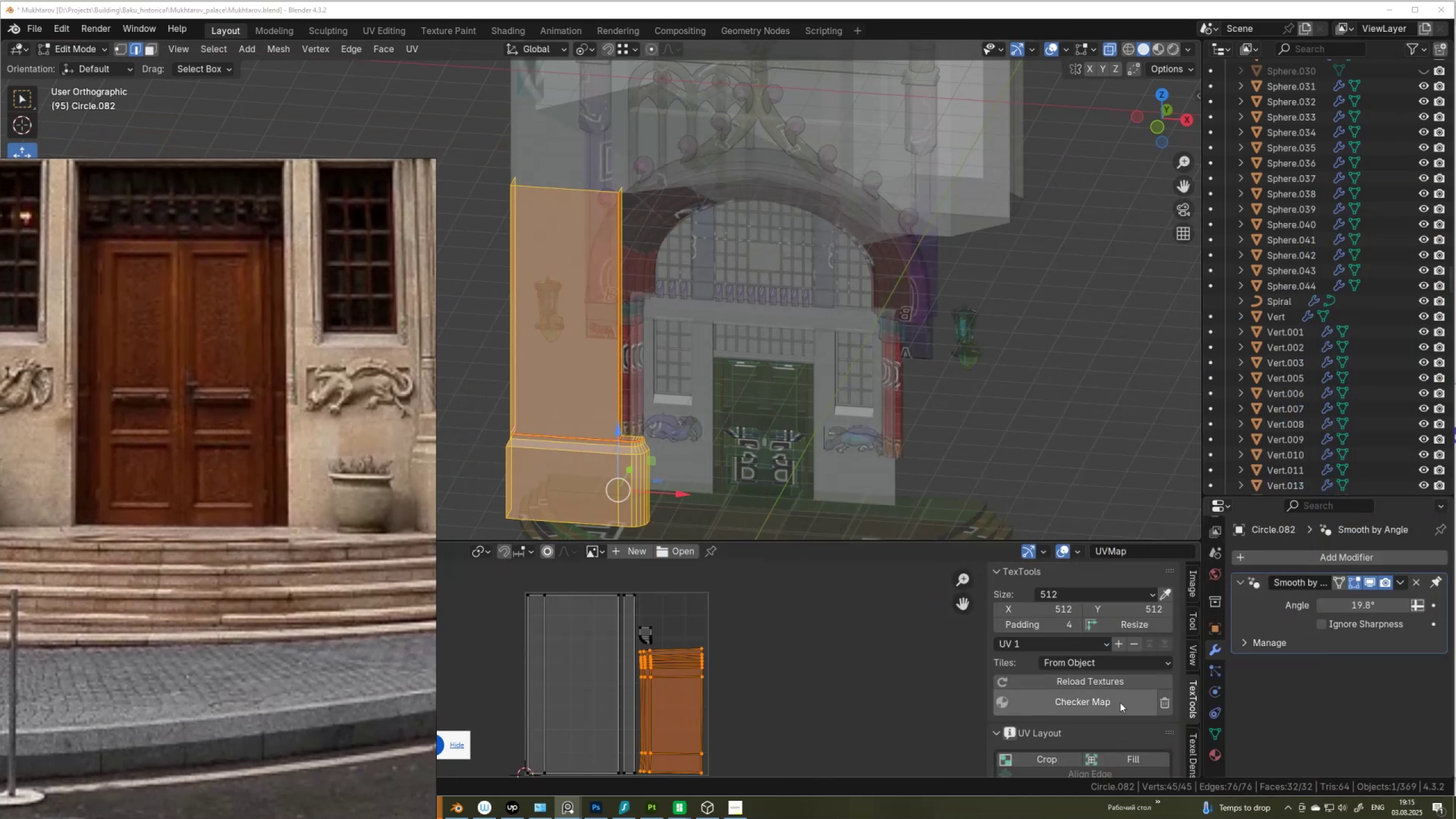 
scroll: coordinate [1116, 726], scroll_direction: down, amount: 7.0
 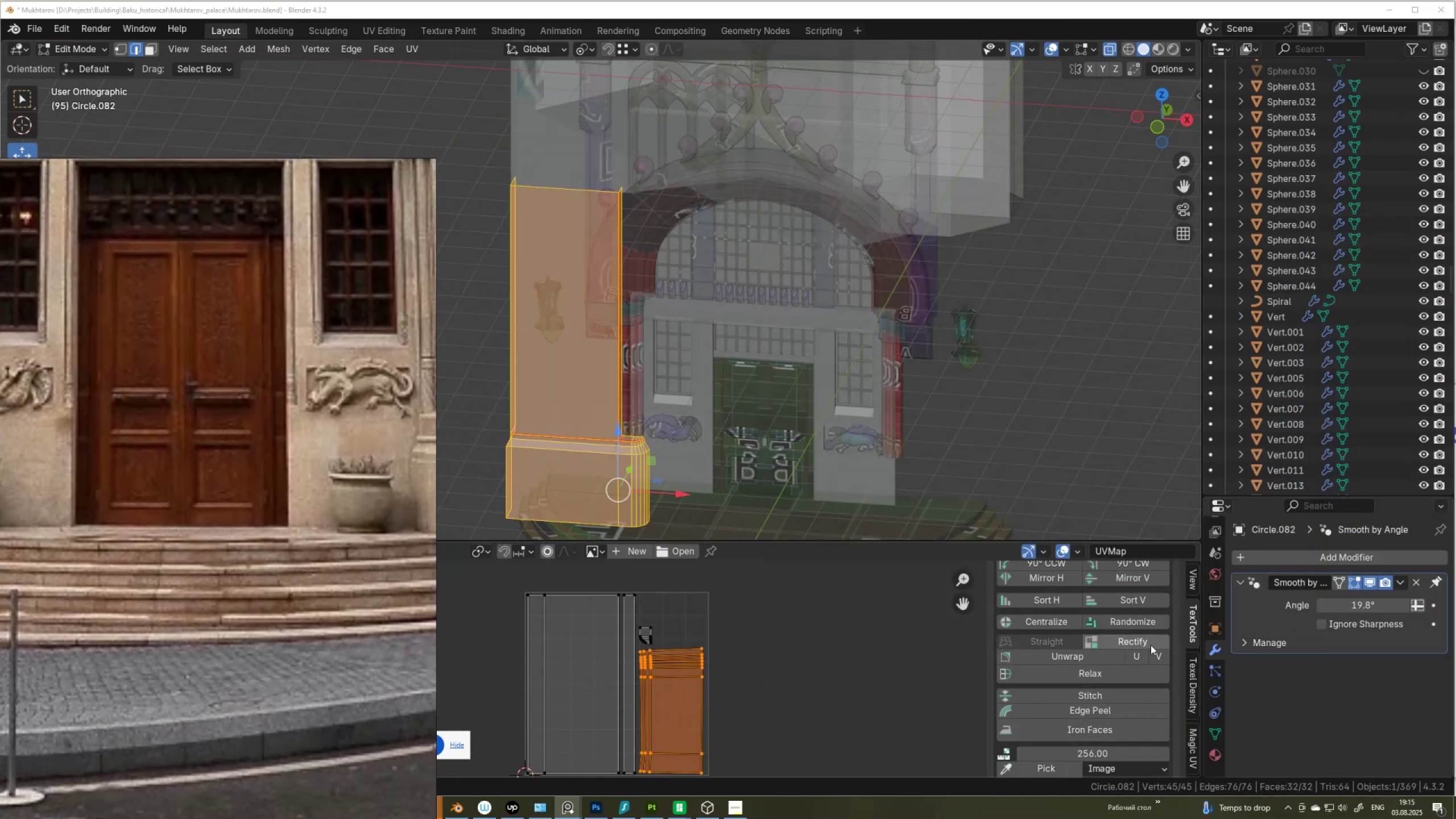 
left_click([1151, 644])
 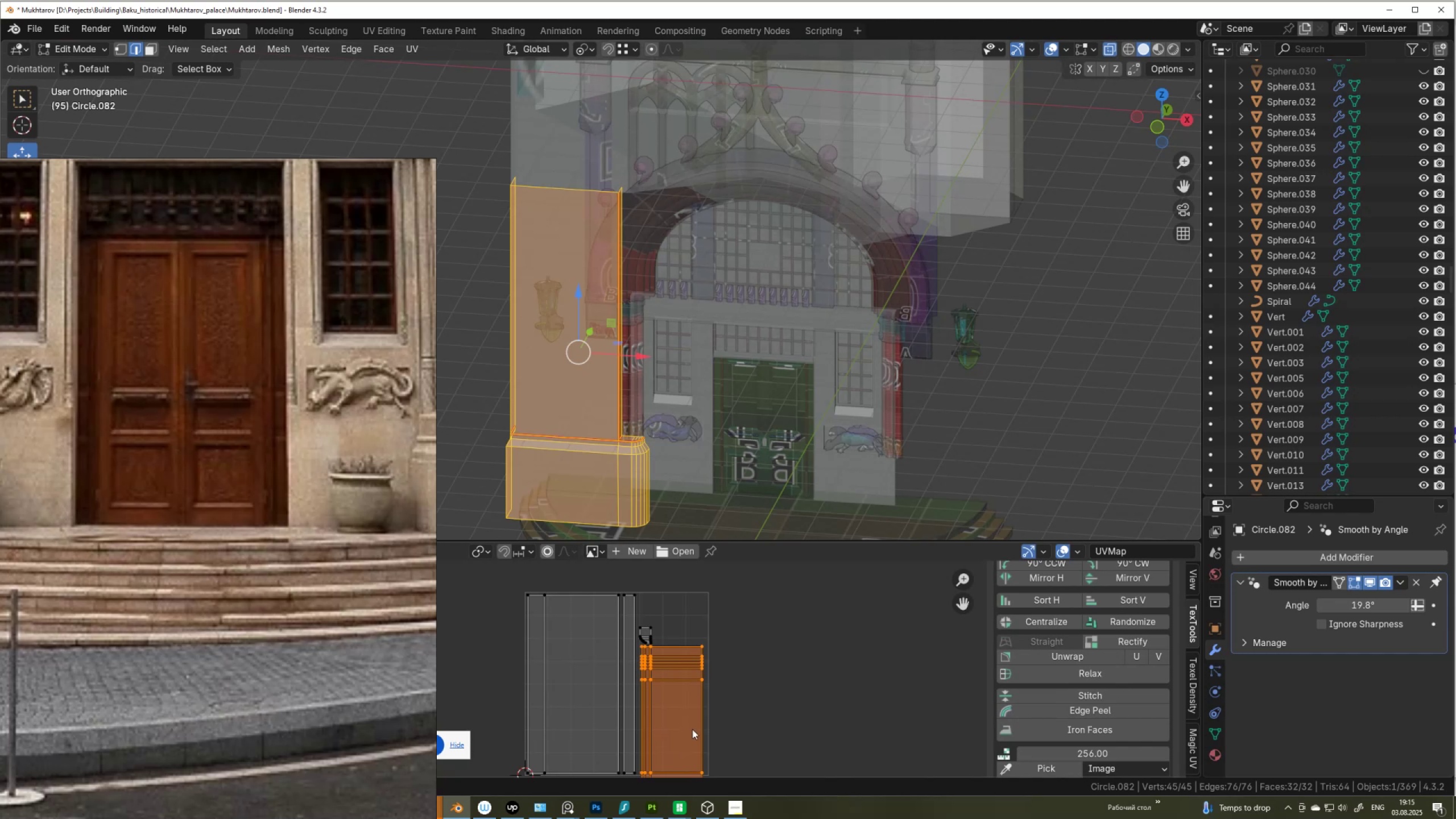 
type(SY)
 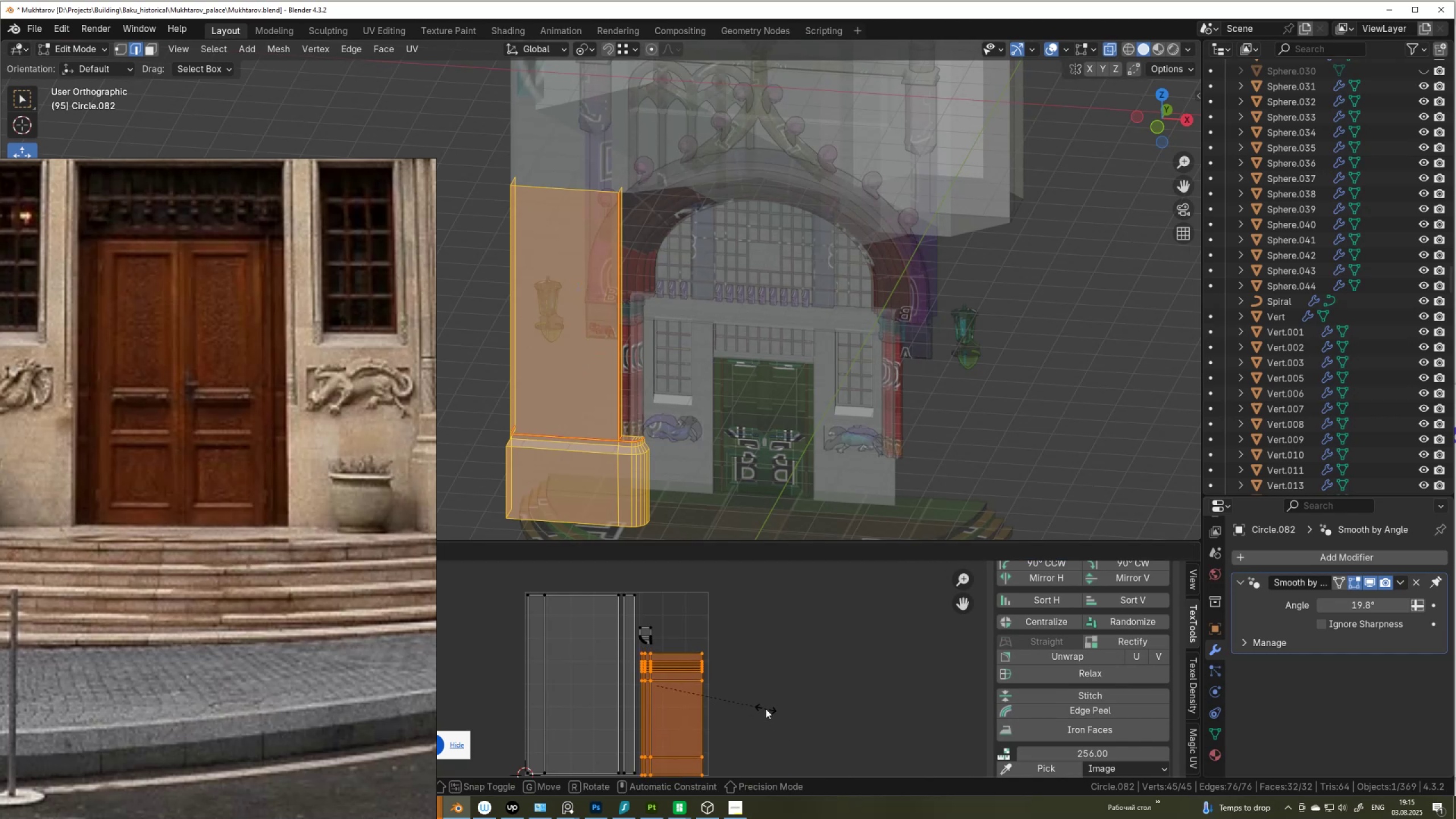 
left_click([766, 709])
 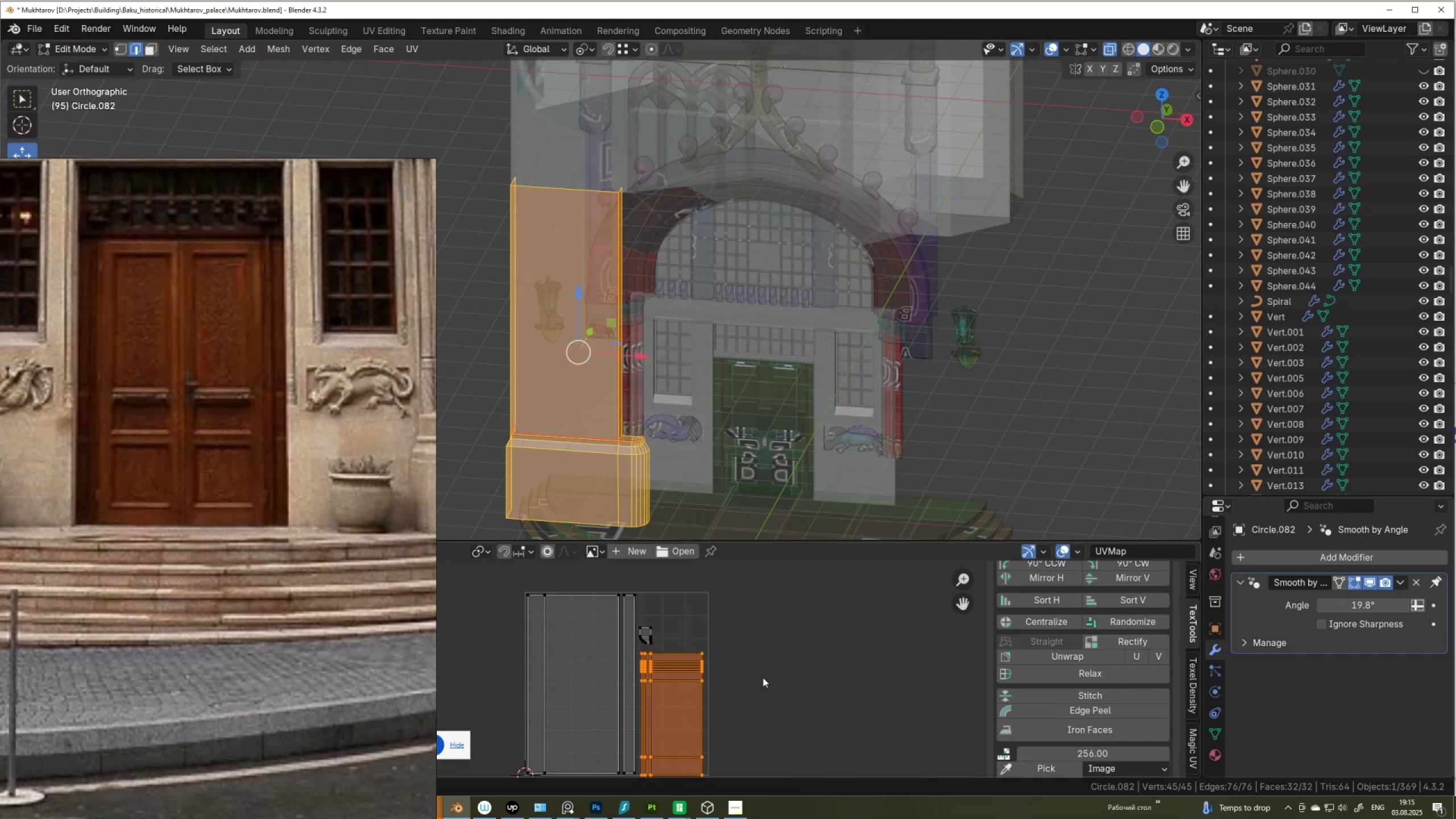 
scroll: coordinate [760, 666], scroll_direction: down, amount: 3.0
 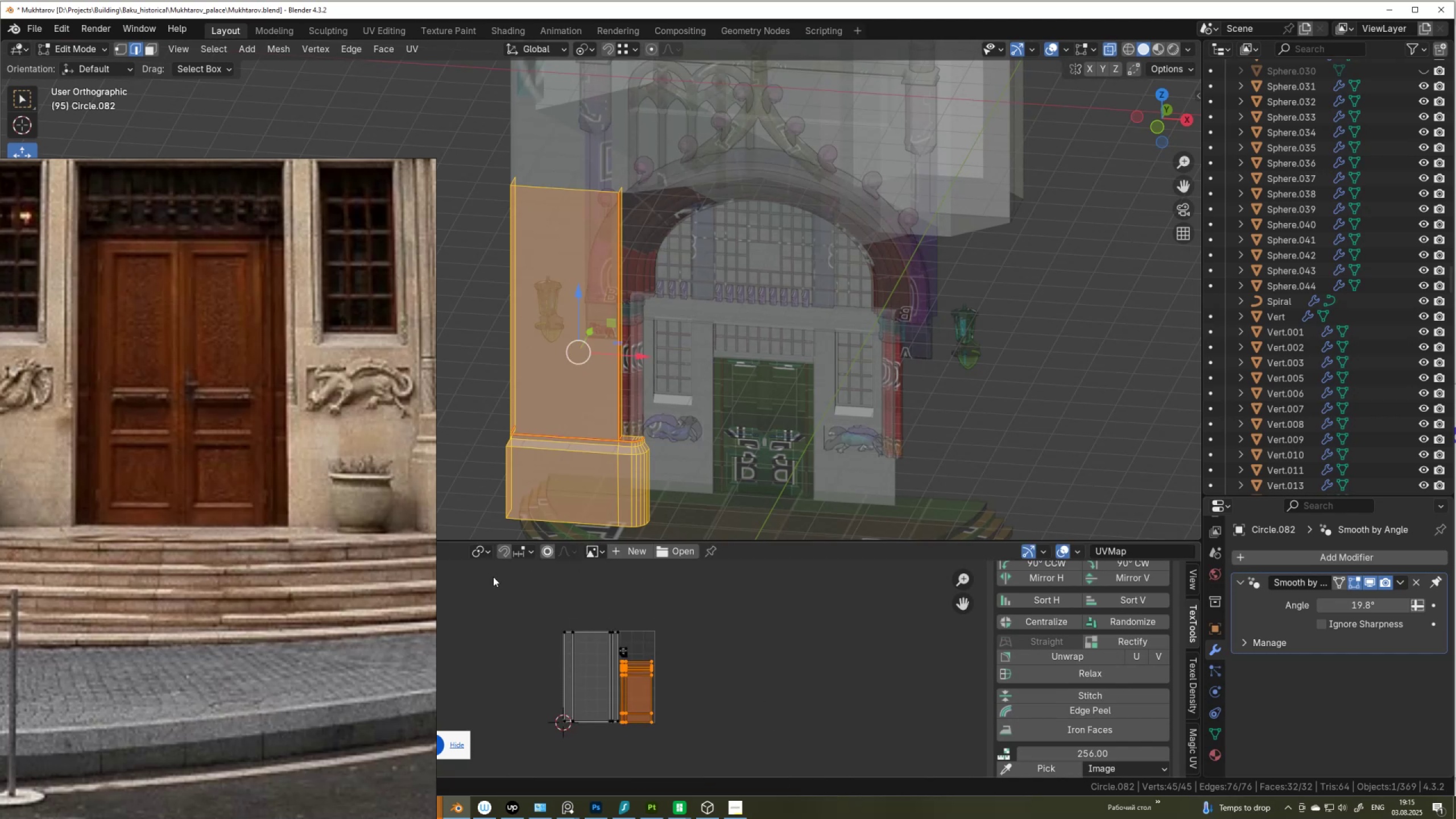 
left_click_drag(start_coordinate=[507, 598], to_coordinate=[735, 785])
 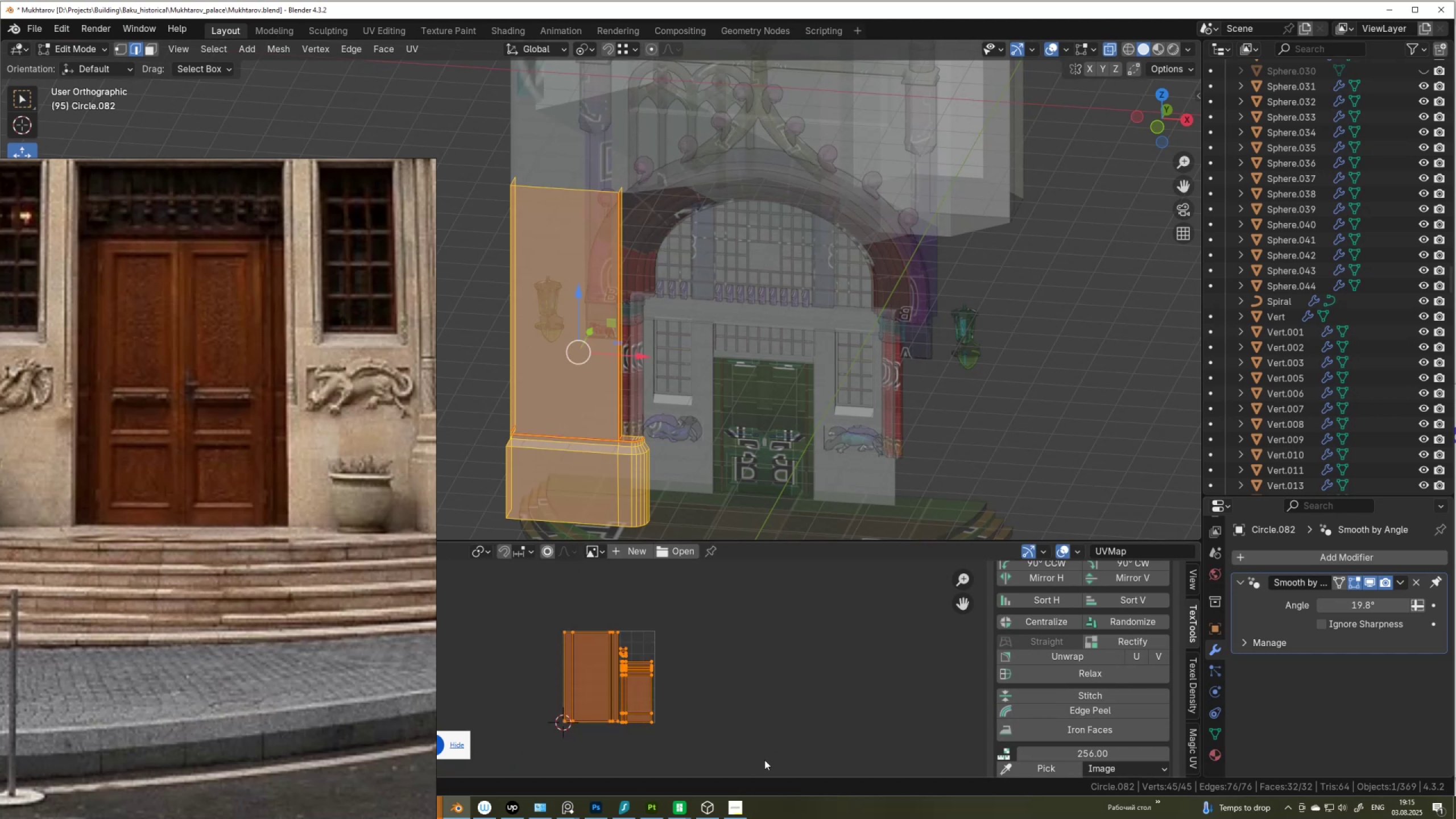 
key(S)
 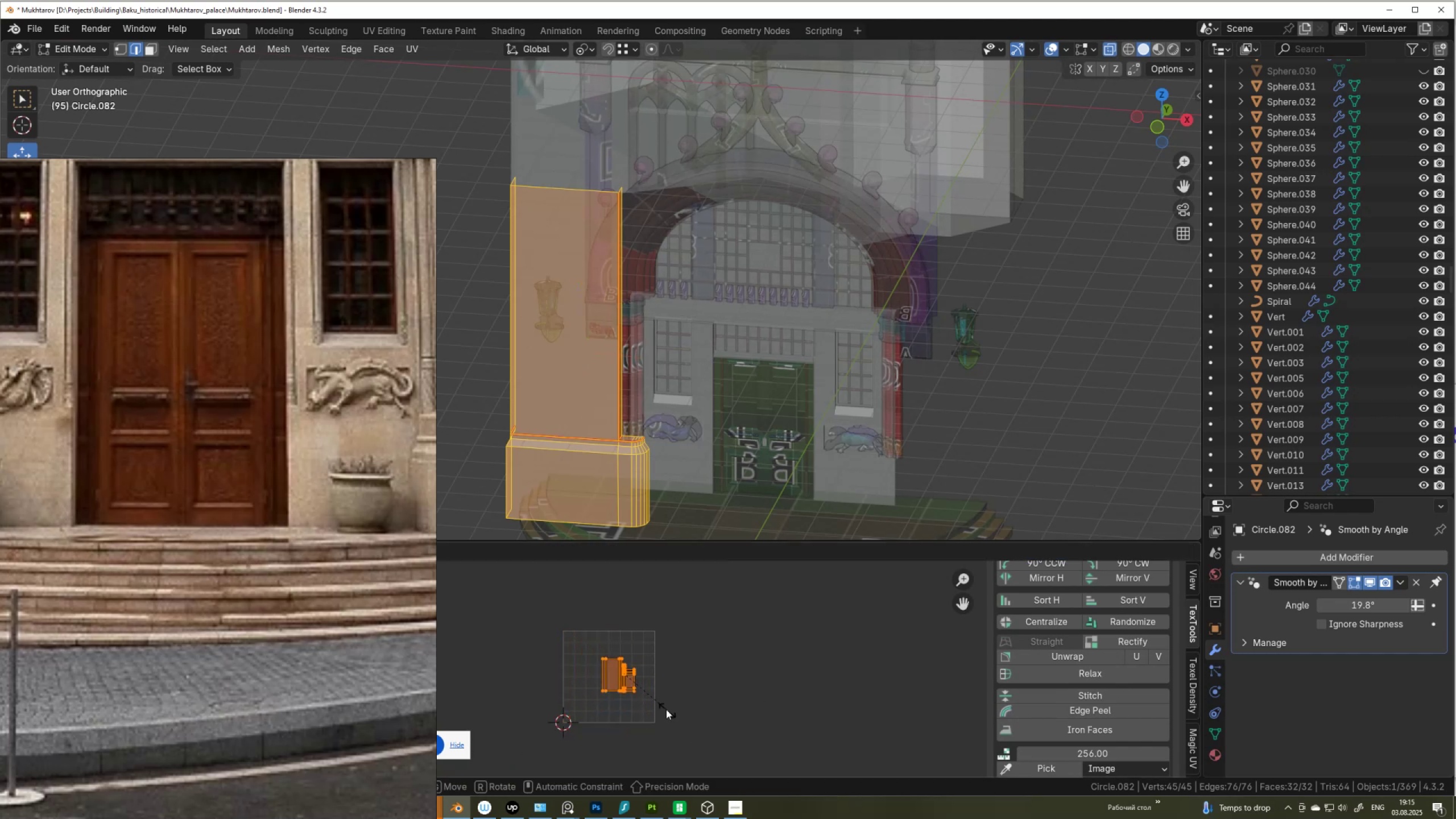 
left_click([665, 706])
 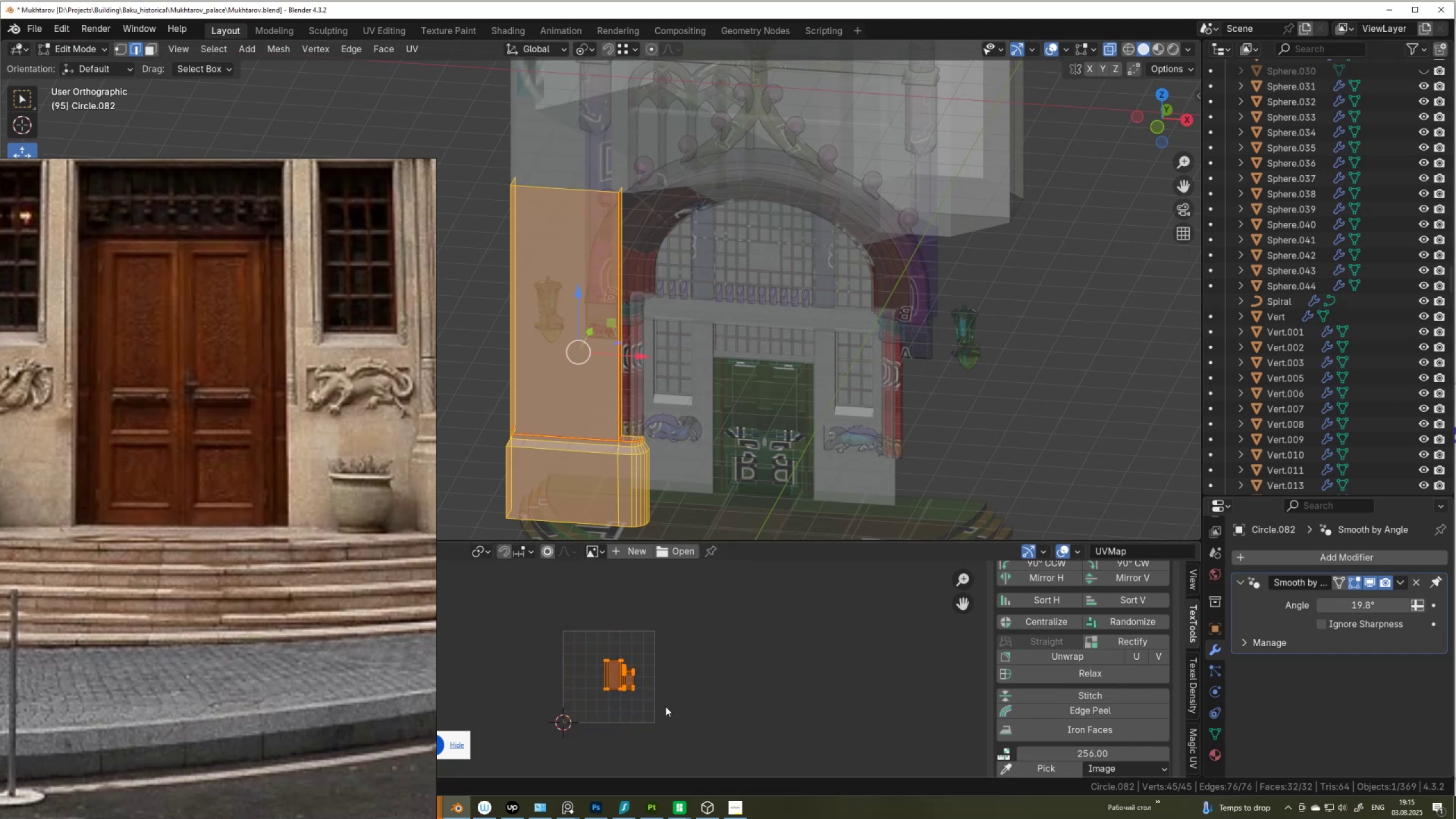 
scroll: coordinate [665, 706], scroll_direction: down, amount: 4.0
 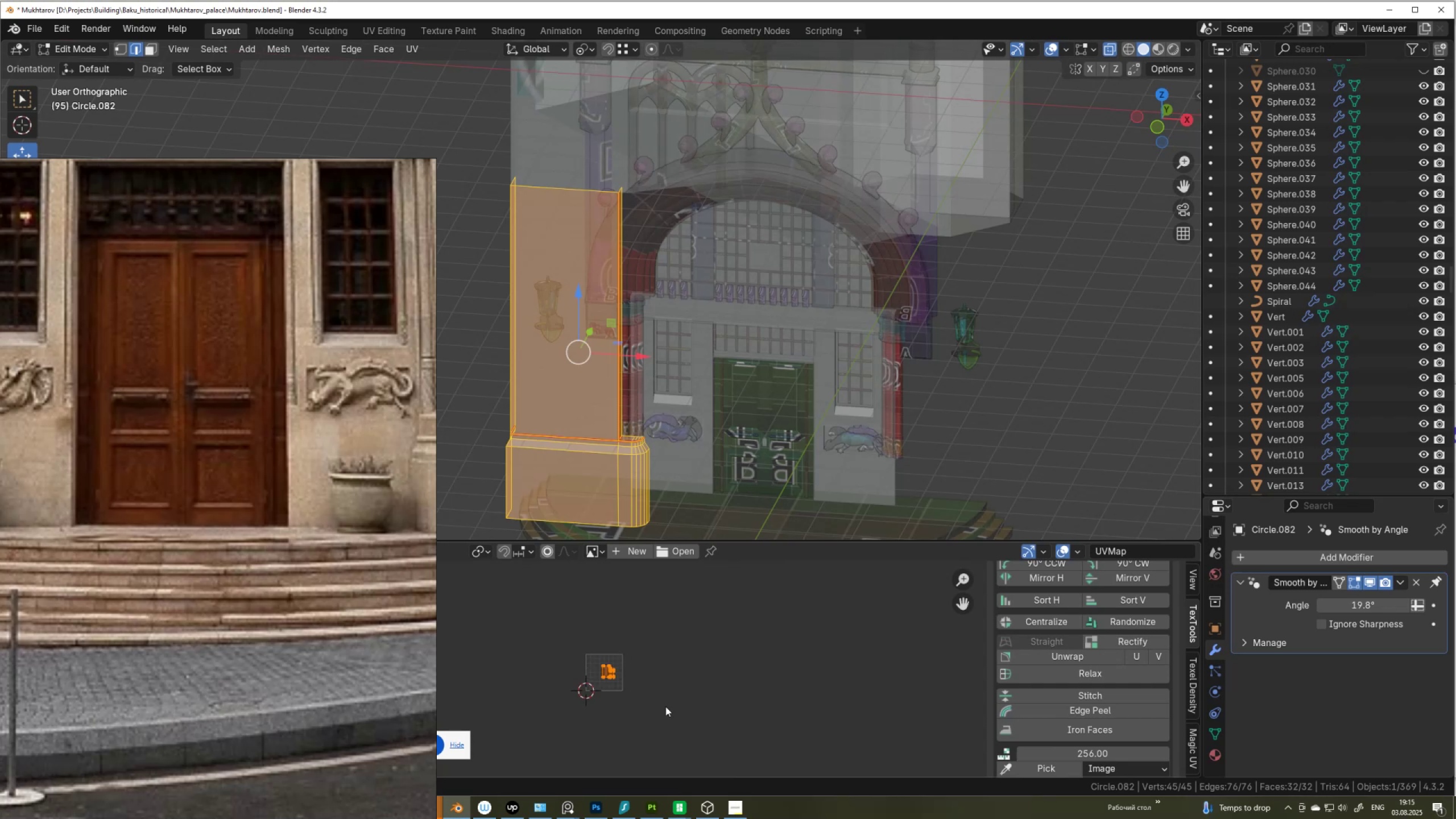 
scroll: coordinate [1052, 655], scroll_direction: up, amount: 16.0
 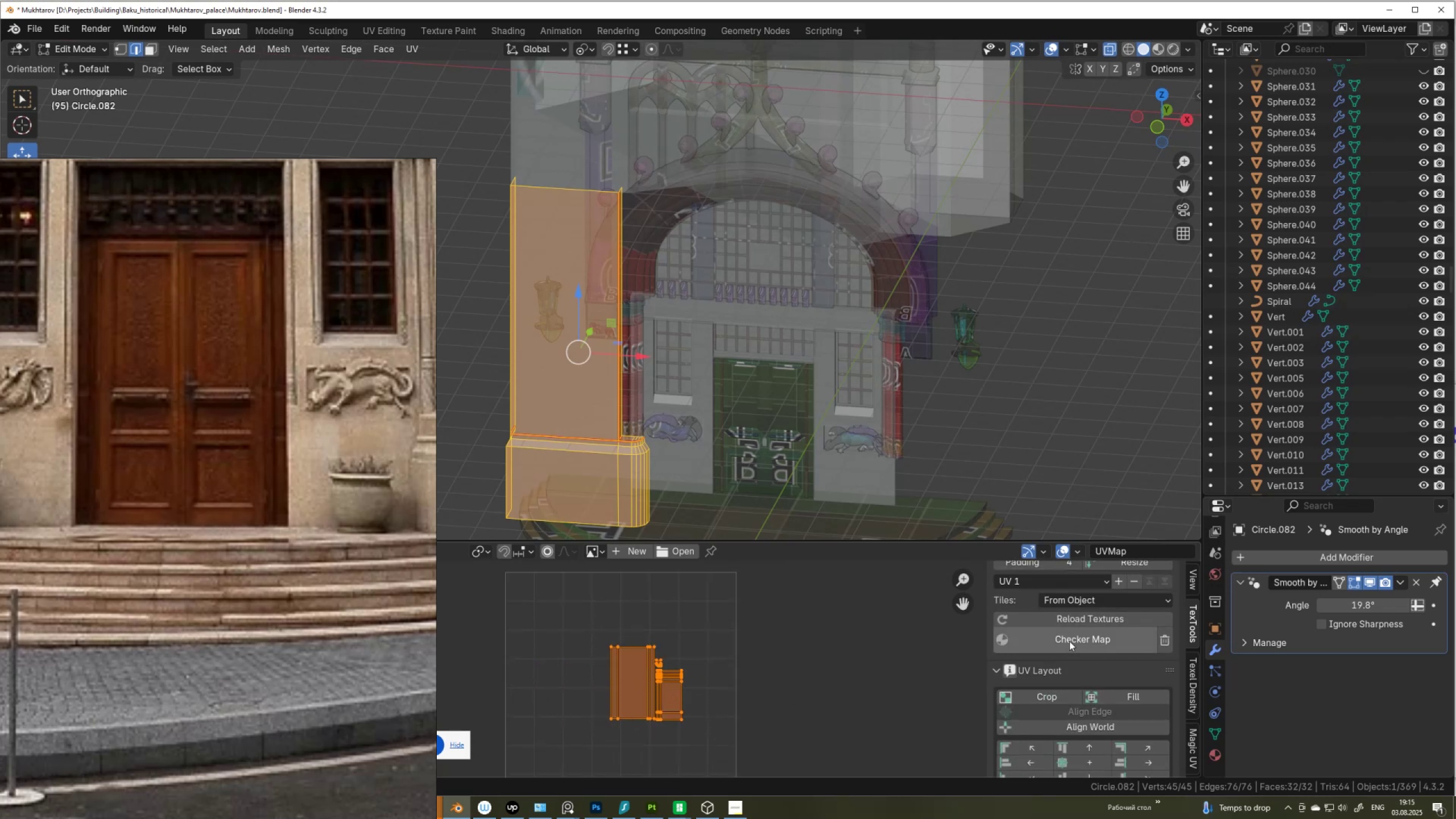 
left_click([1069, 641])
 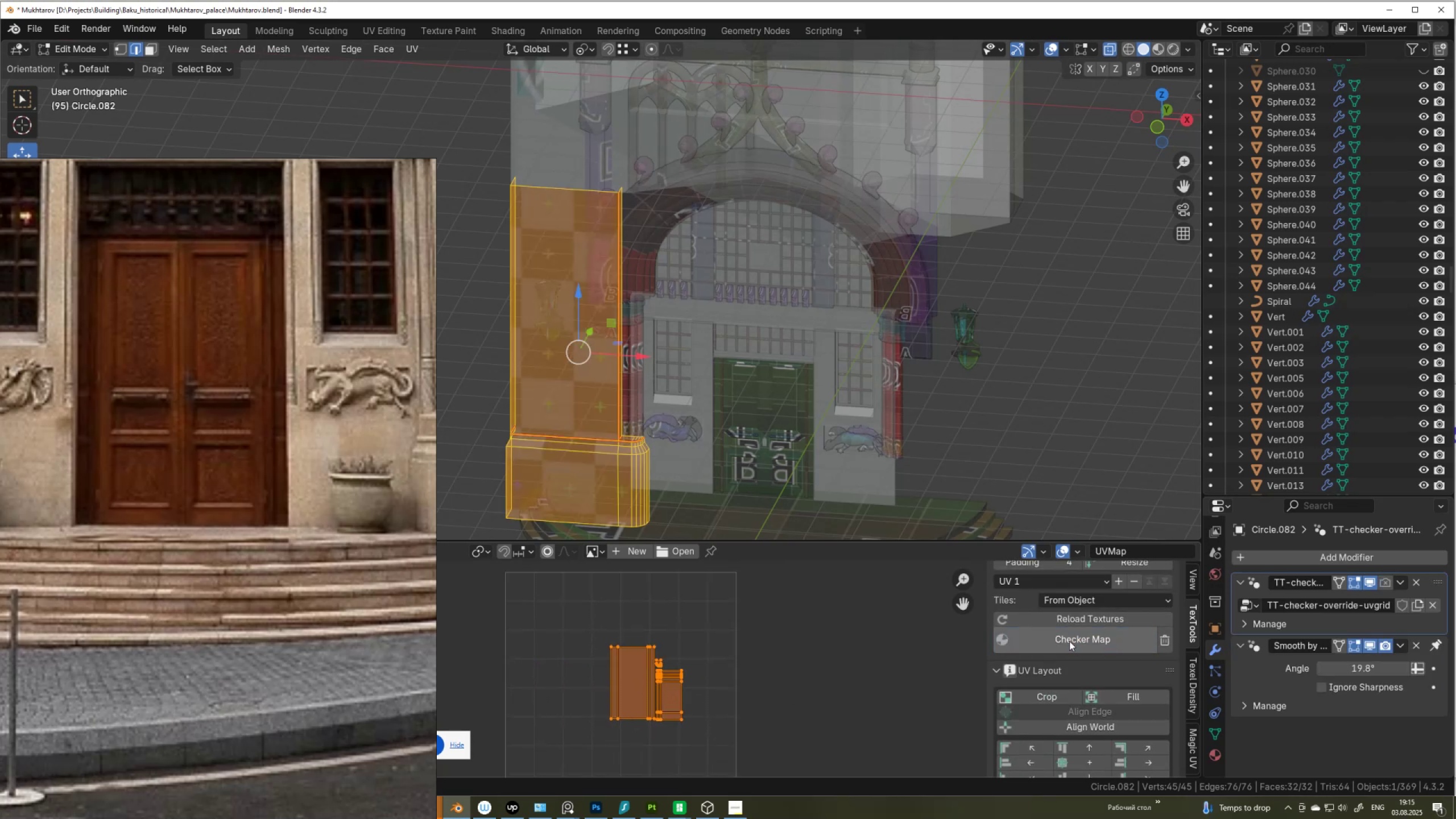 
double_click([1069, 641])
 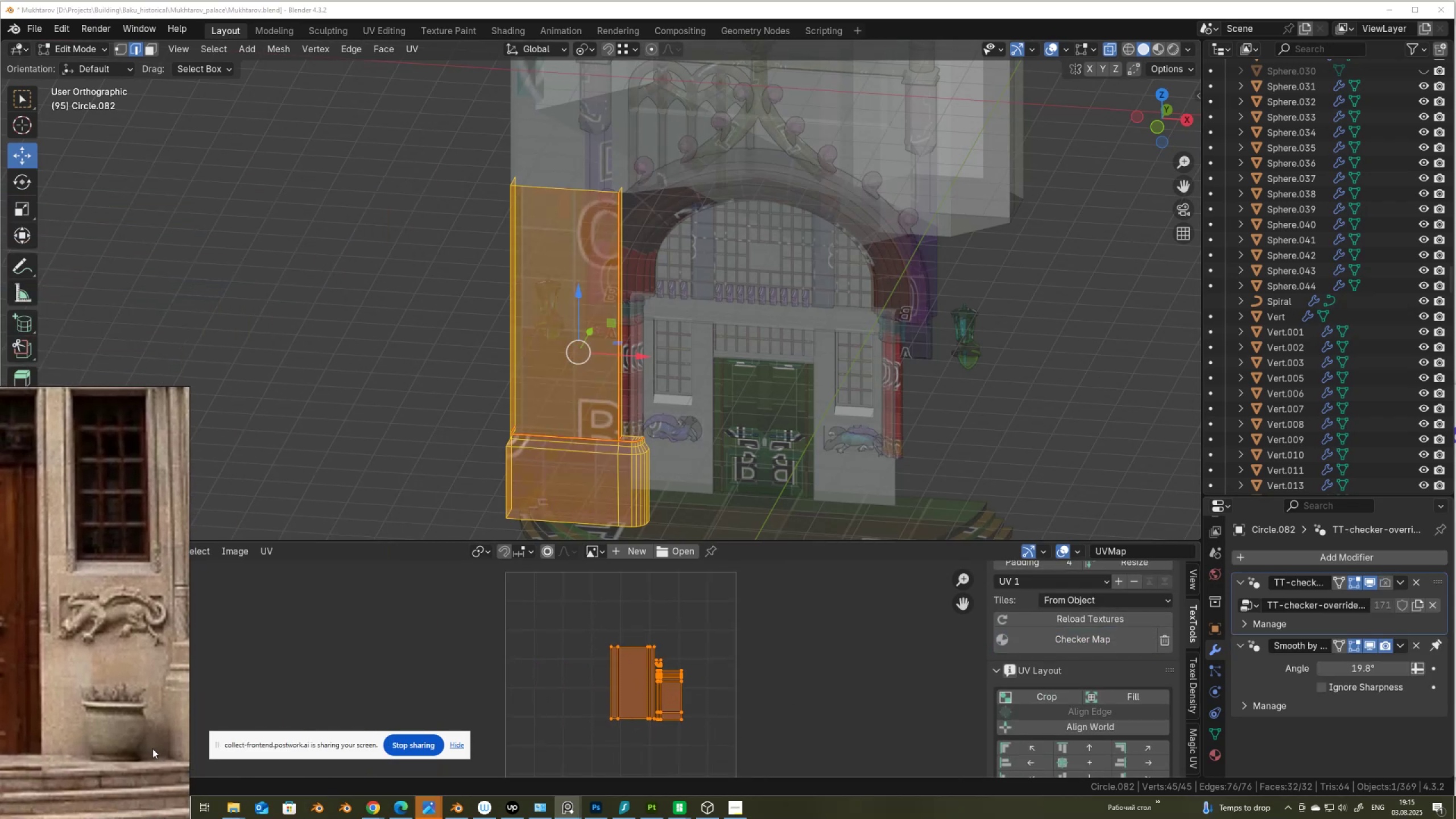 
scroll: coordinate [627, 740], scroll_direction: up, amount: 3.0
 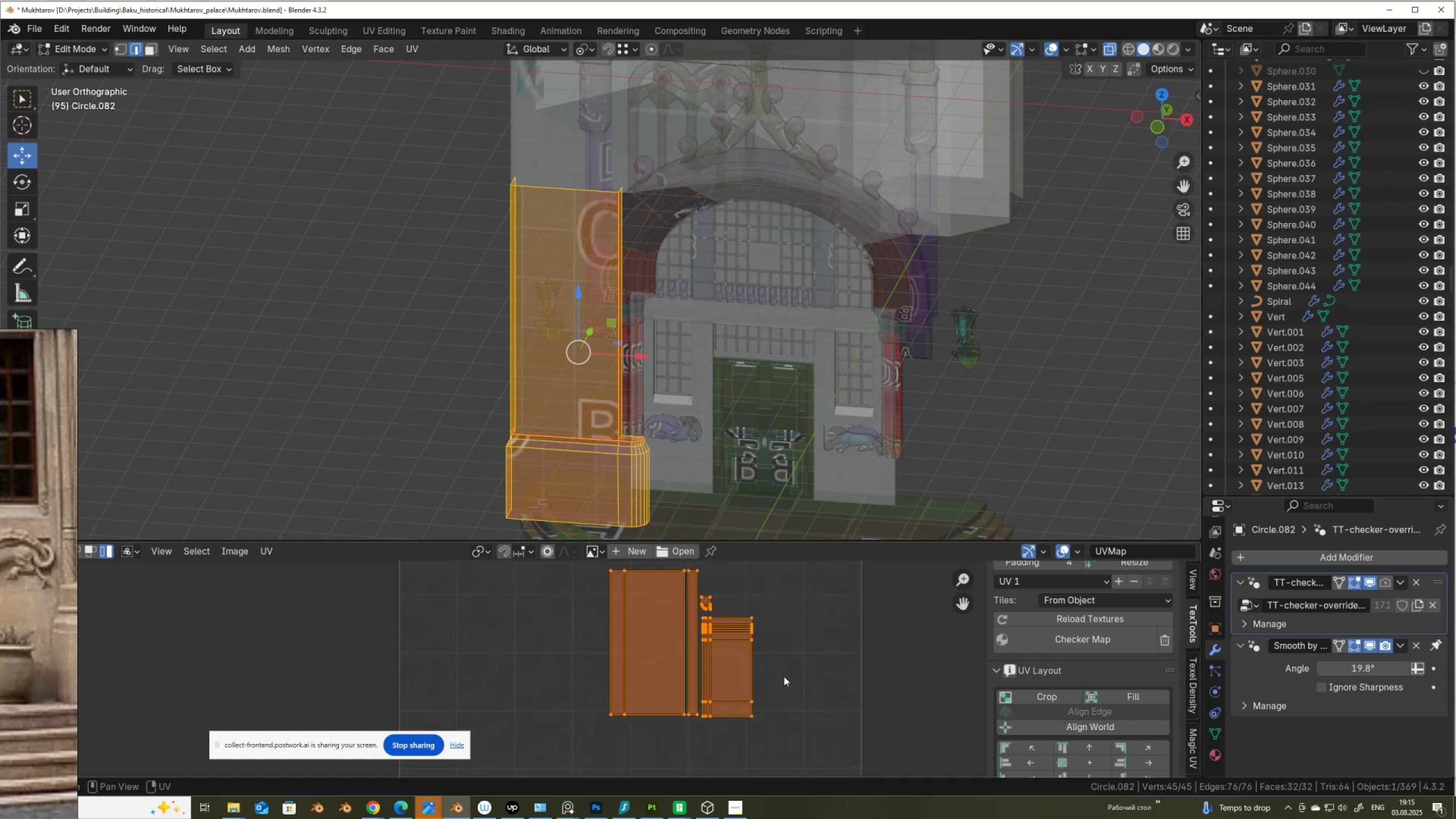 
left_click_drag(start_coordinate=[788, 710], to_coordinate=[750, 597])
 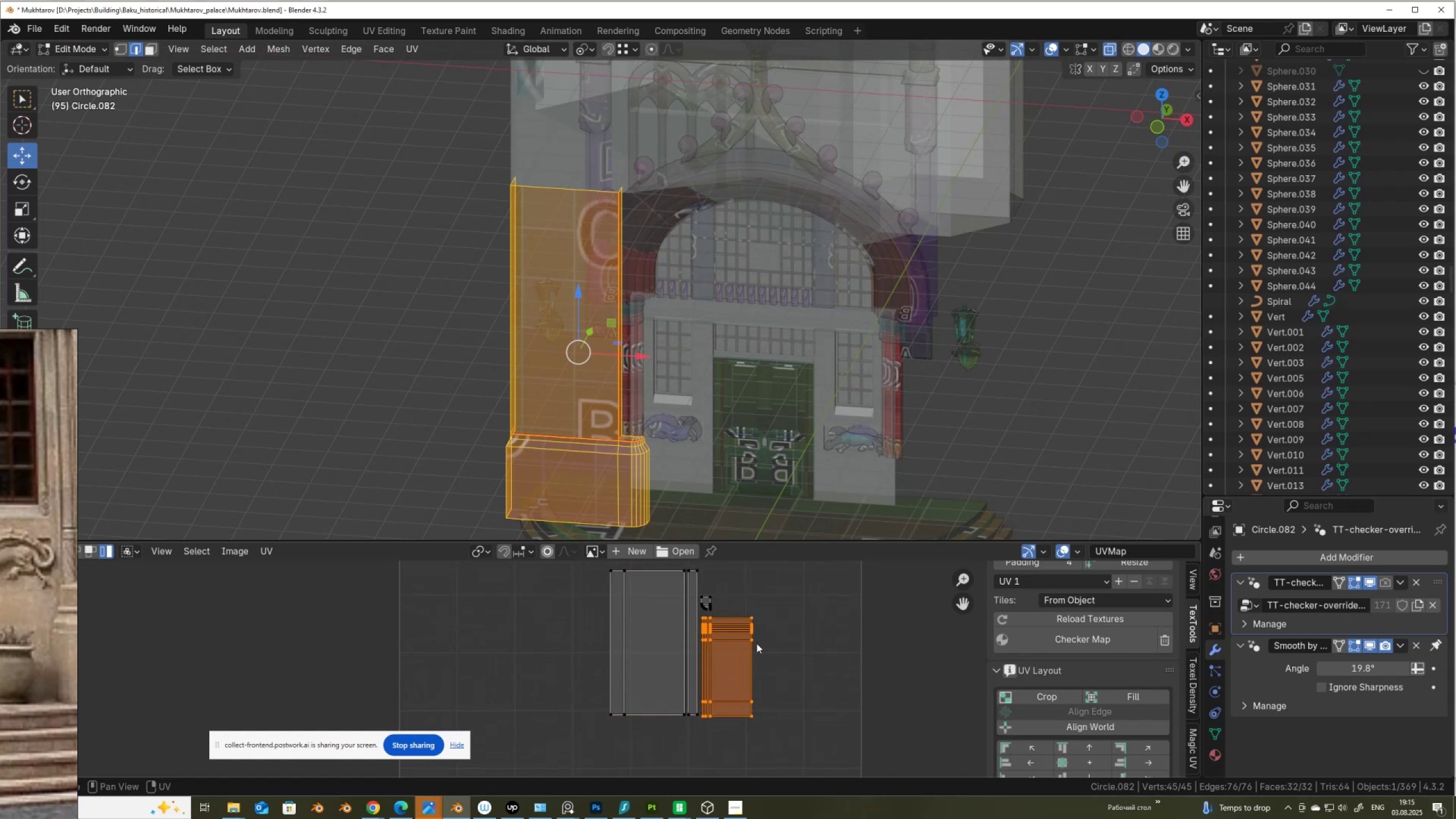 
key(R)
 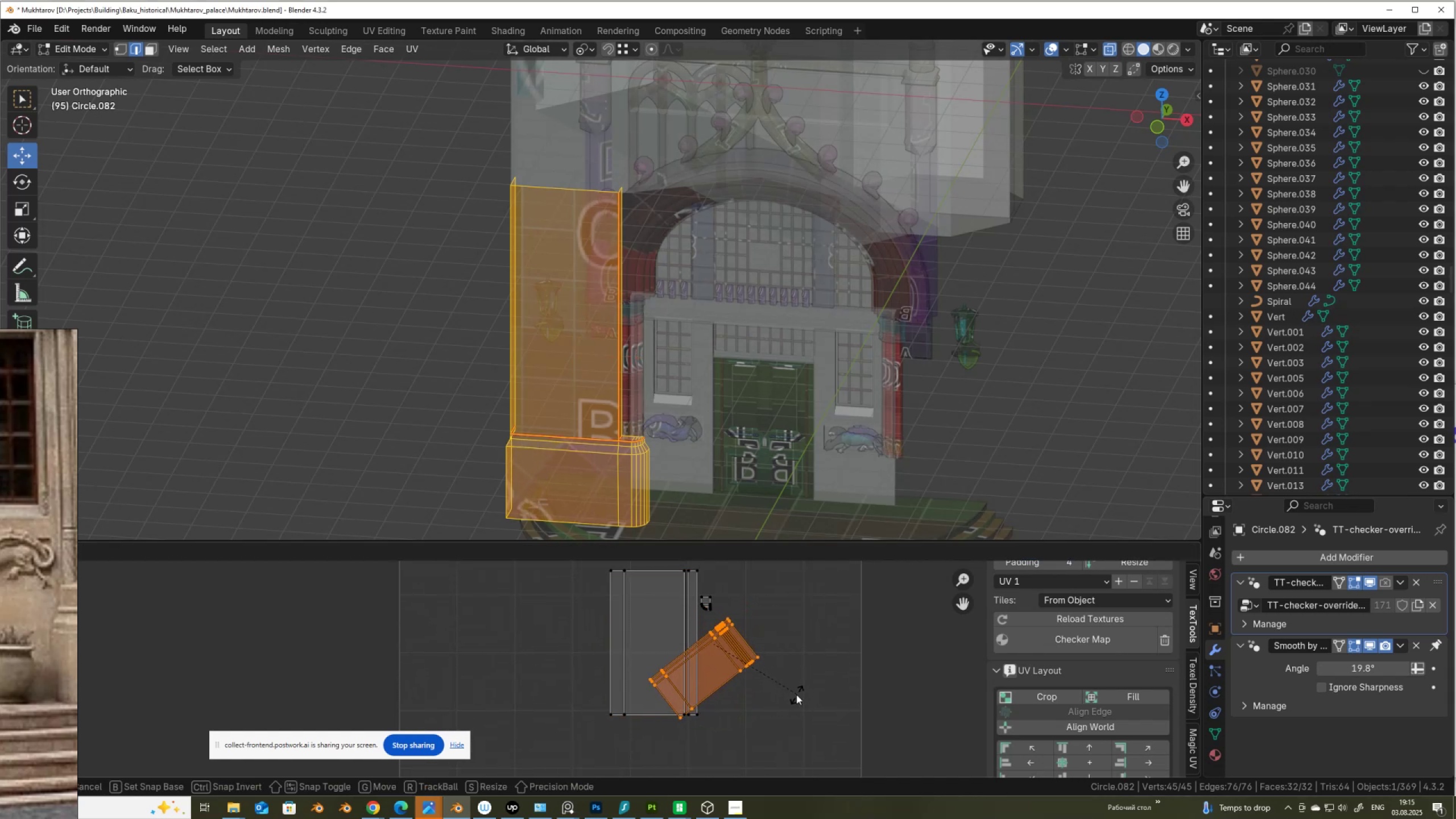 
hold_key(key=ControlLeft, duration=1.54)
 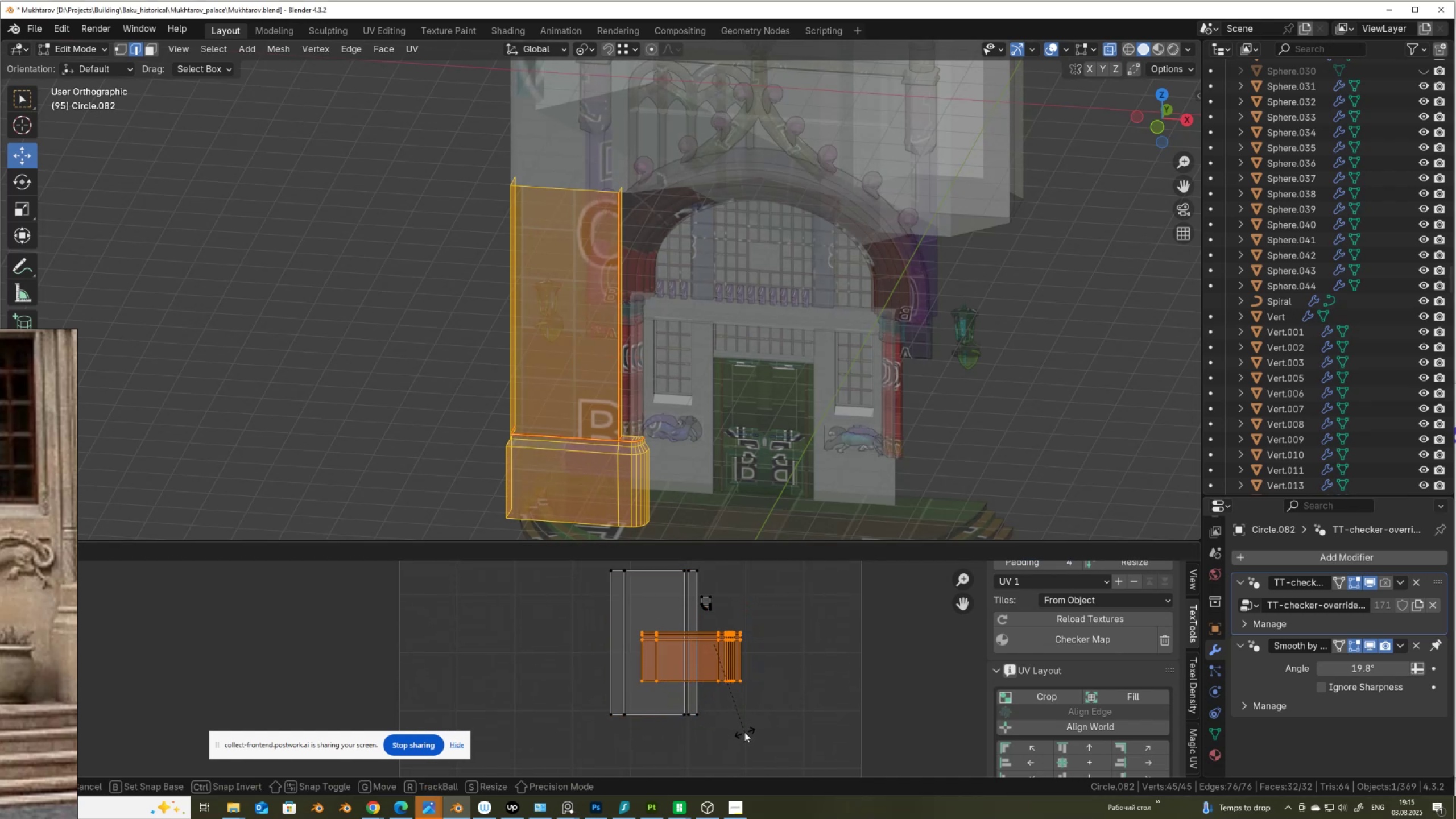 
hold_key(key=ControlLeft, duration=0.71)
left_click([744, 732])
 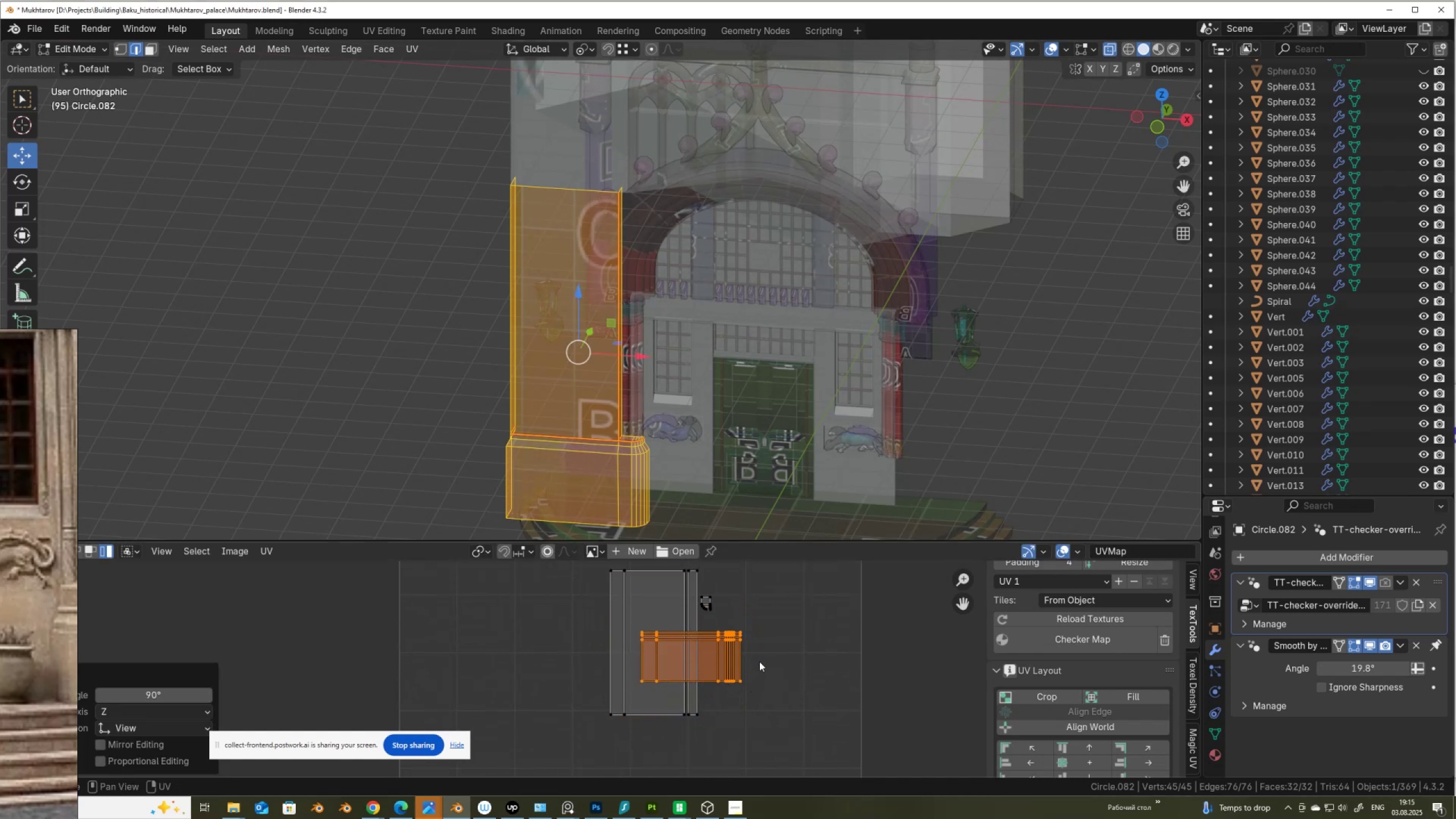 
key(G)
 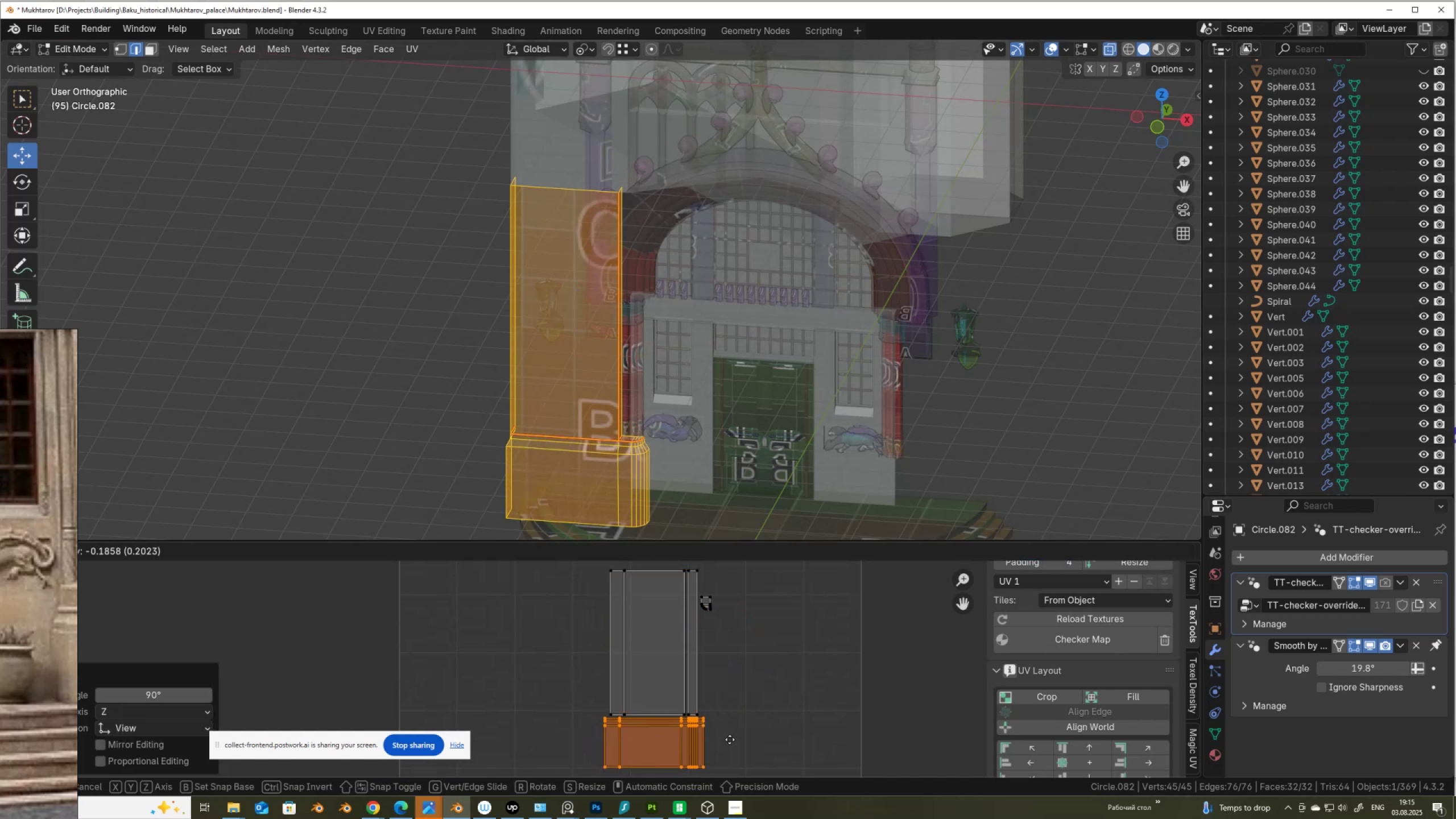 
scroll: coordinate [714, 716], scroll_direction: down, amount: 4.0
 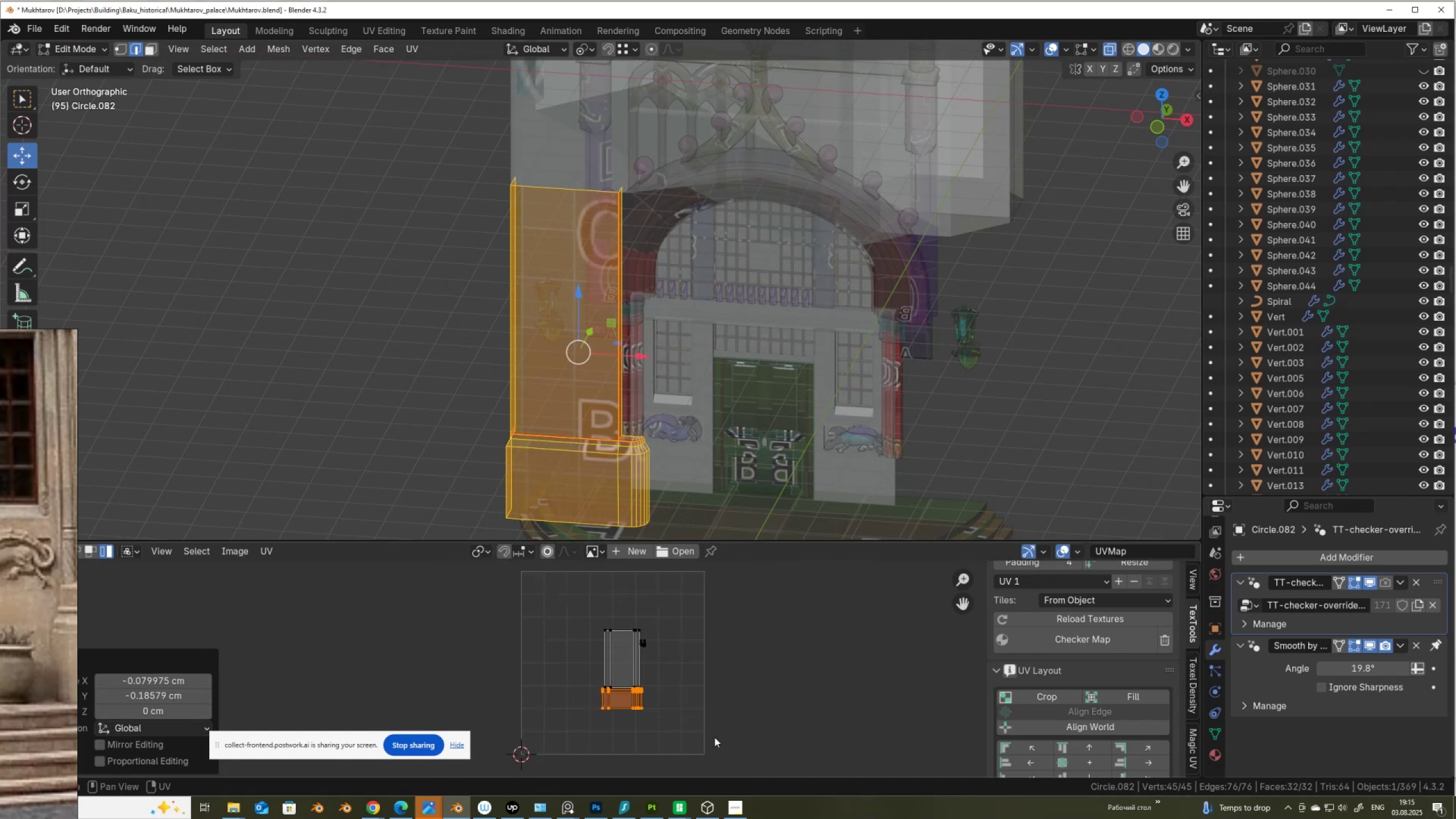 
left_click_drag(start_coordinate=[706, 744], to_coordinate=[540, 585])
 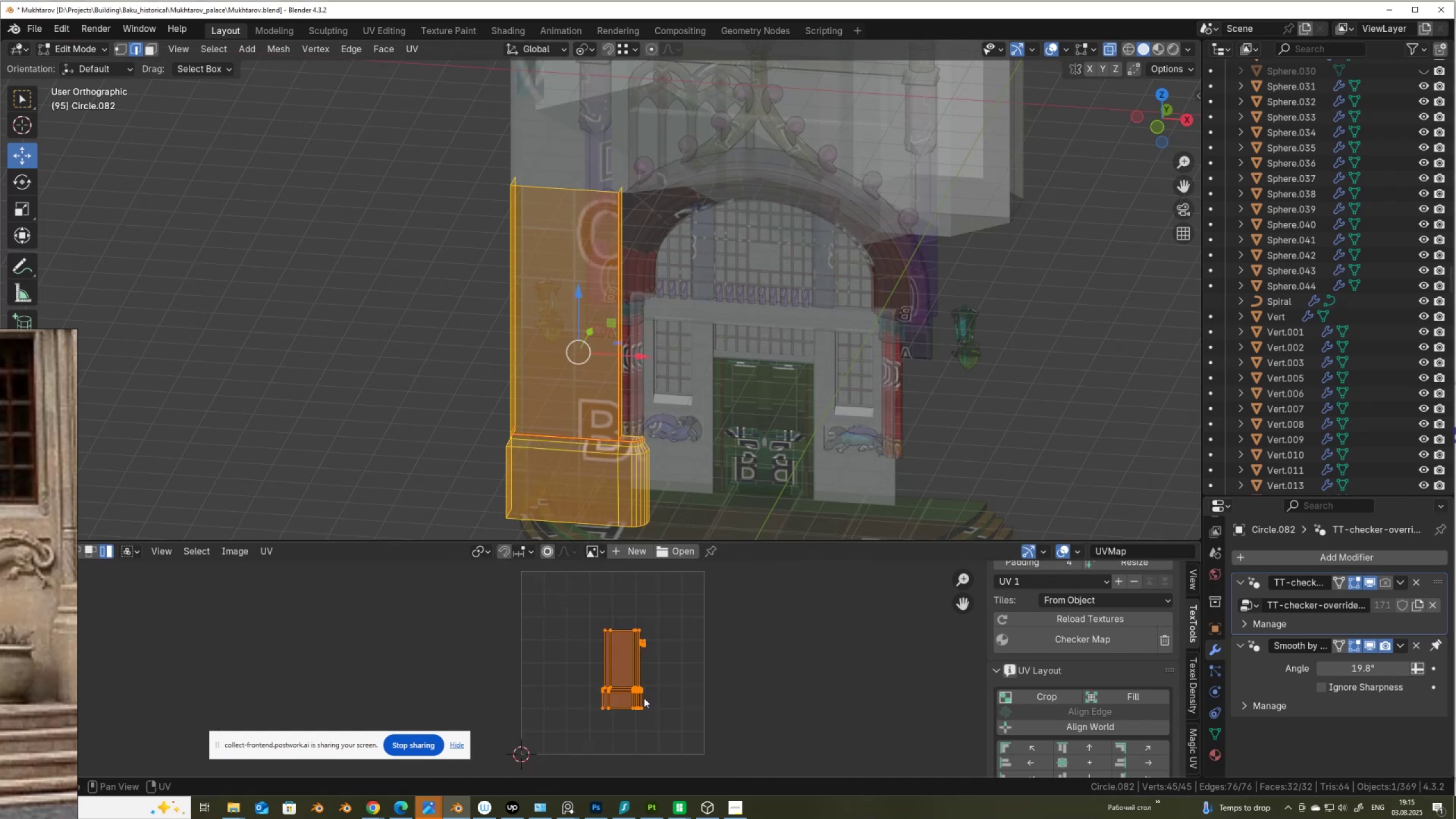 
scroll: coordinate [644, 698], scroll_direction: down, amount: 4.0
 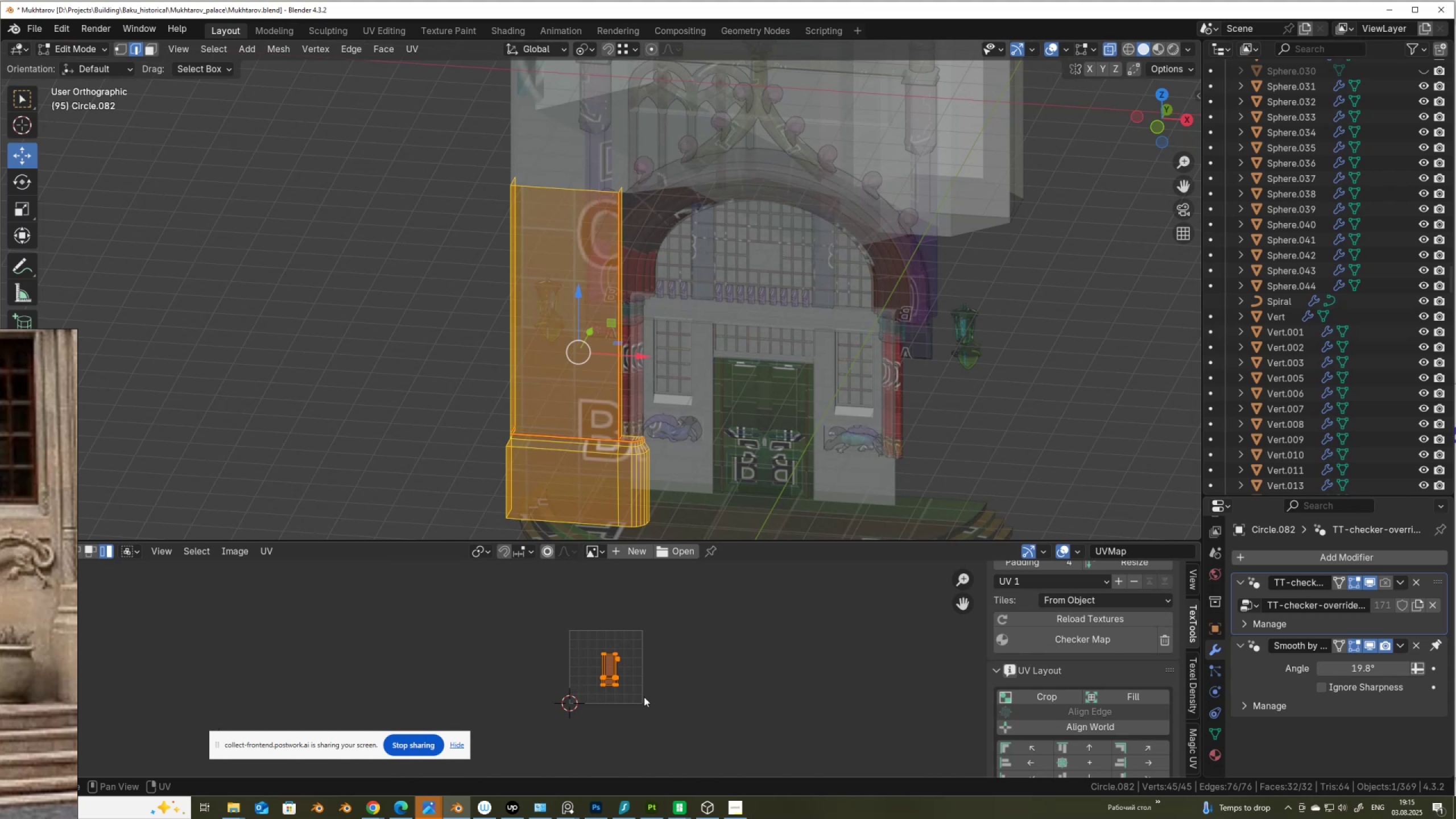 
key(G)
 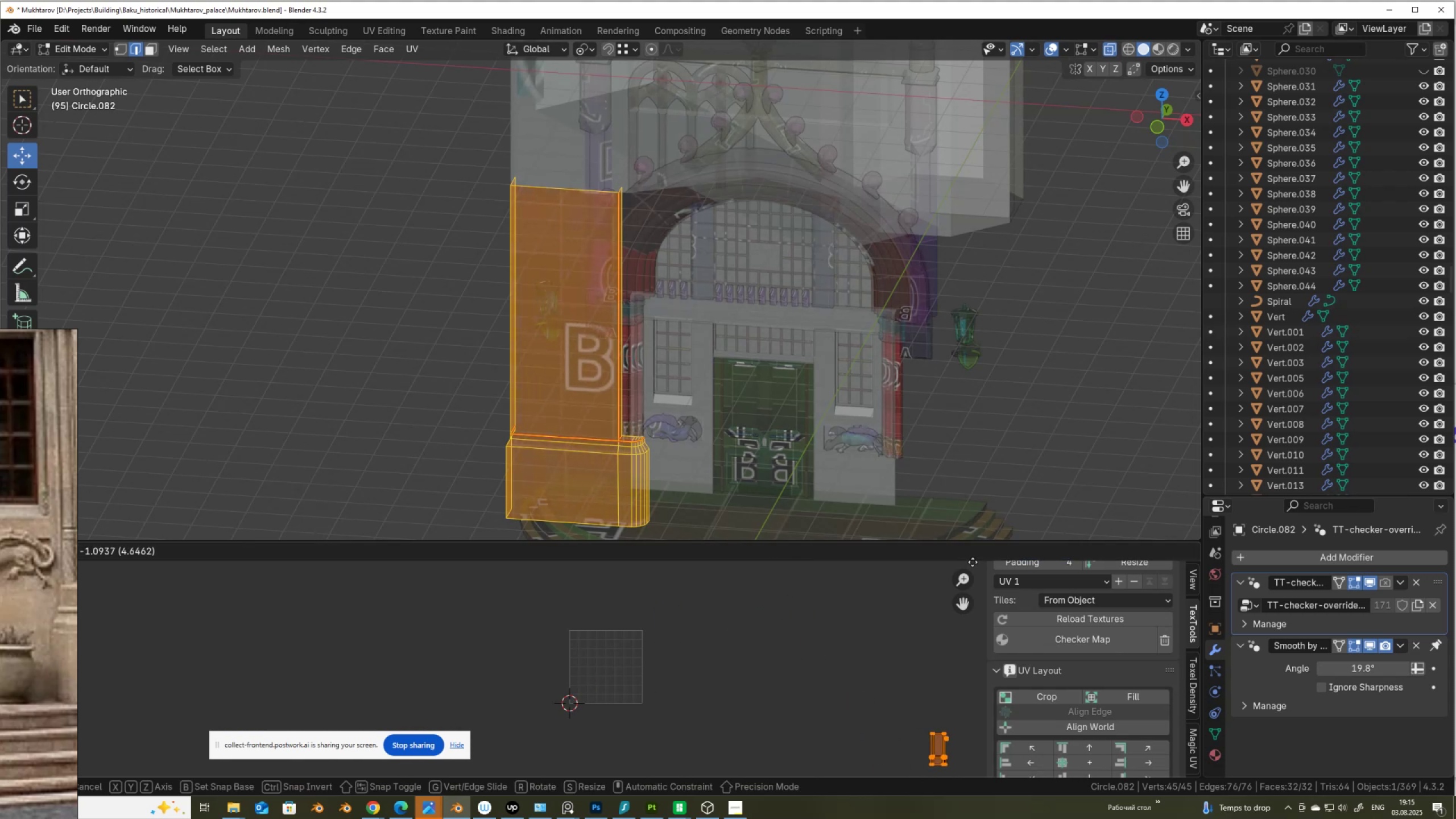 
left_click([973, 562])
 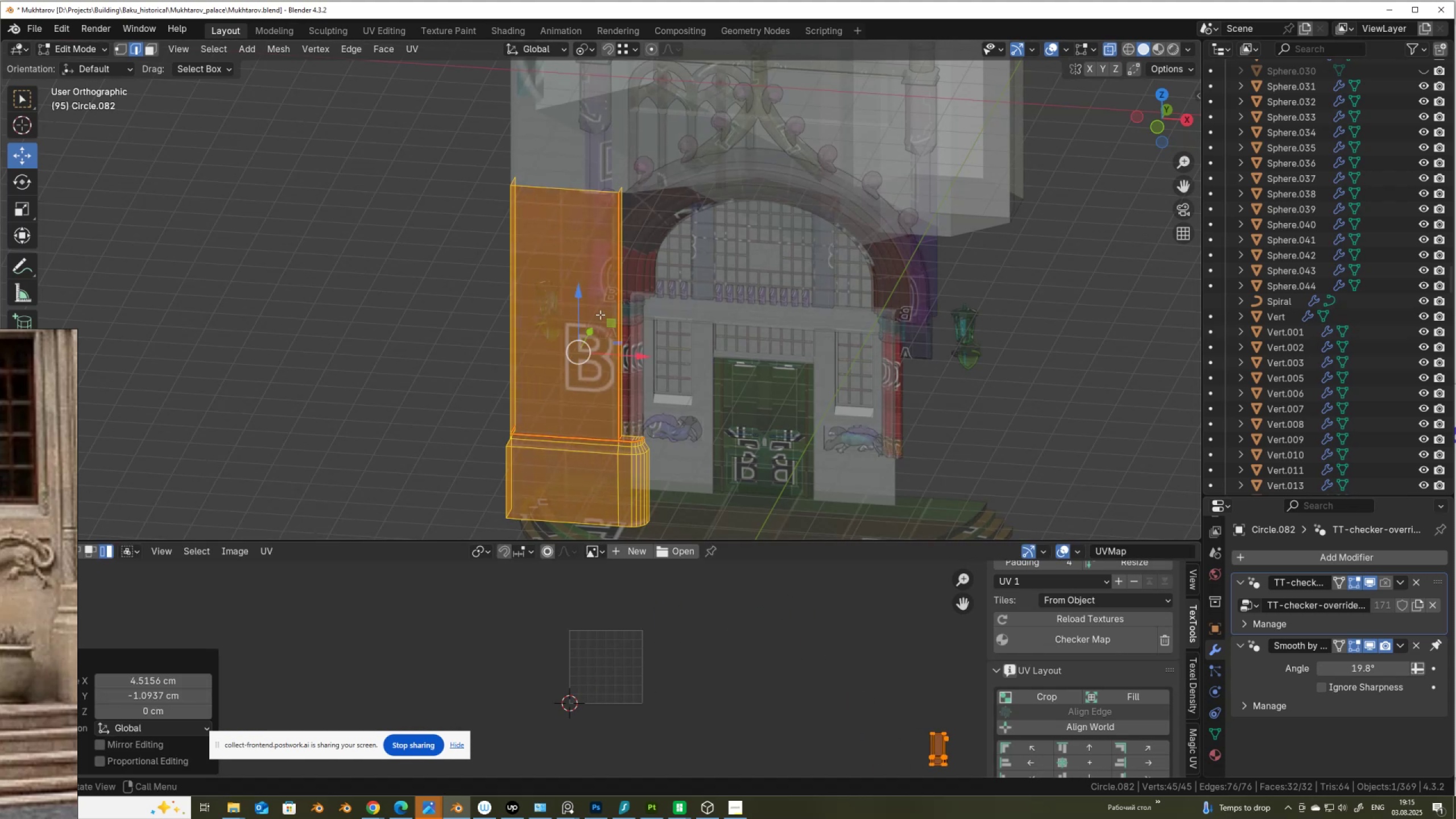 
key(Tab)
 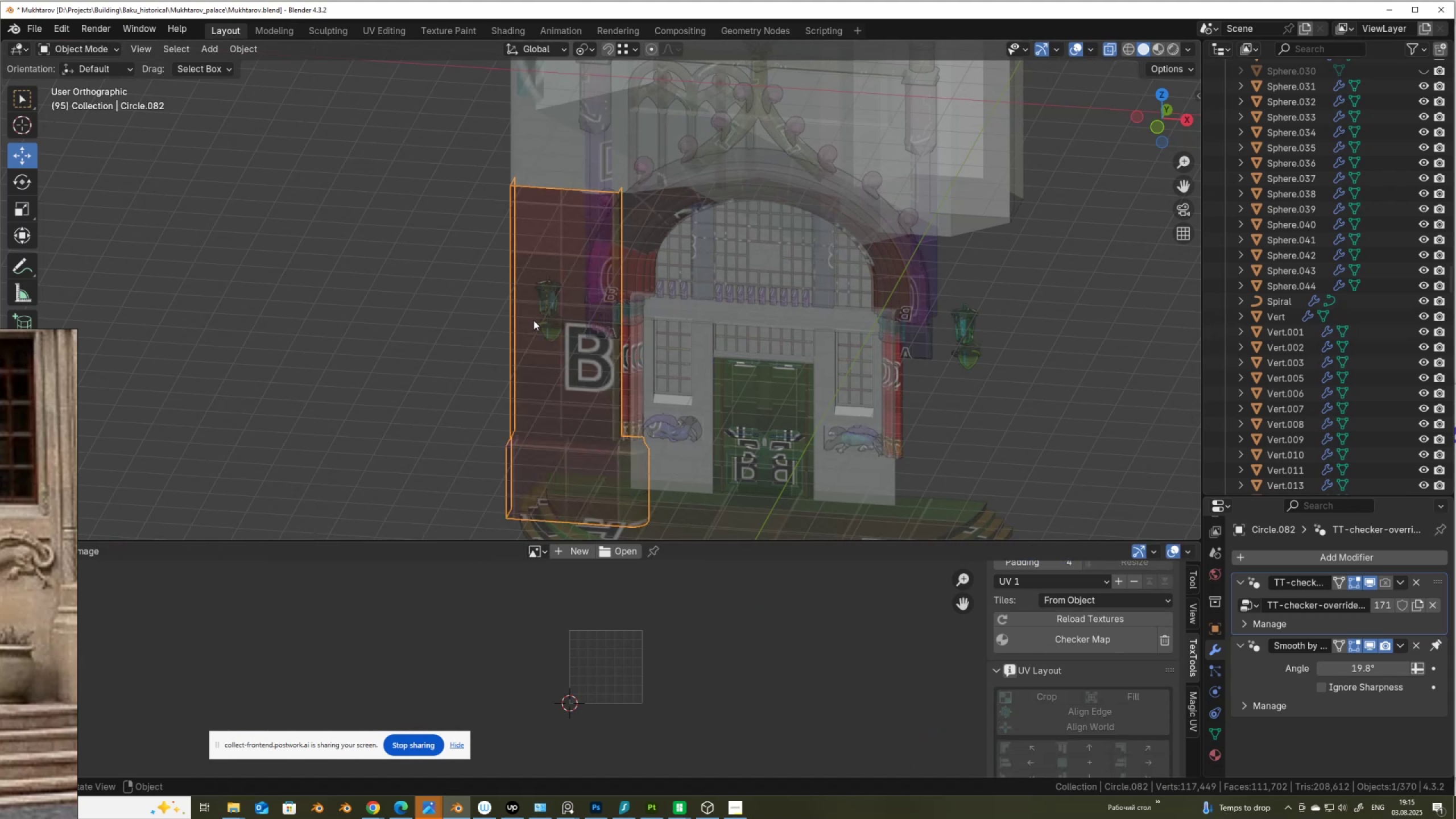 
scroll: coordinate [533, 320], scroll_direction: down, amount: 1.0
 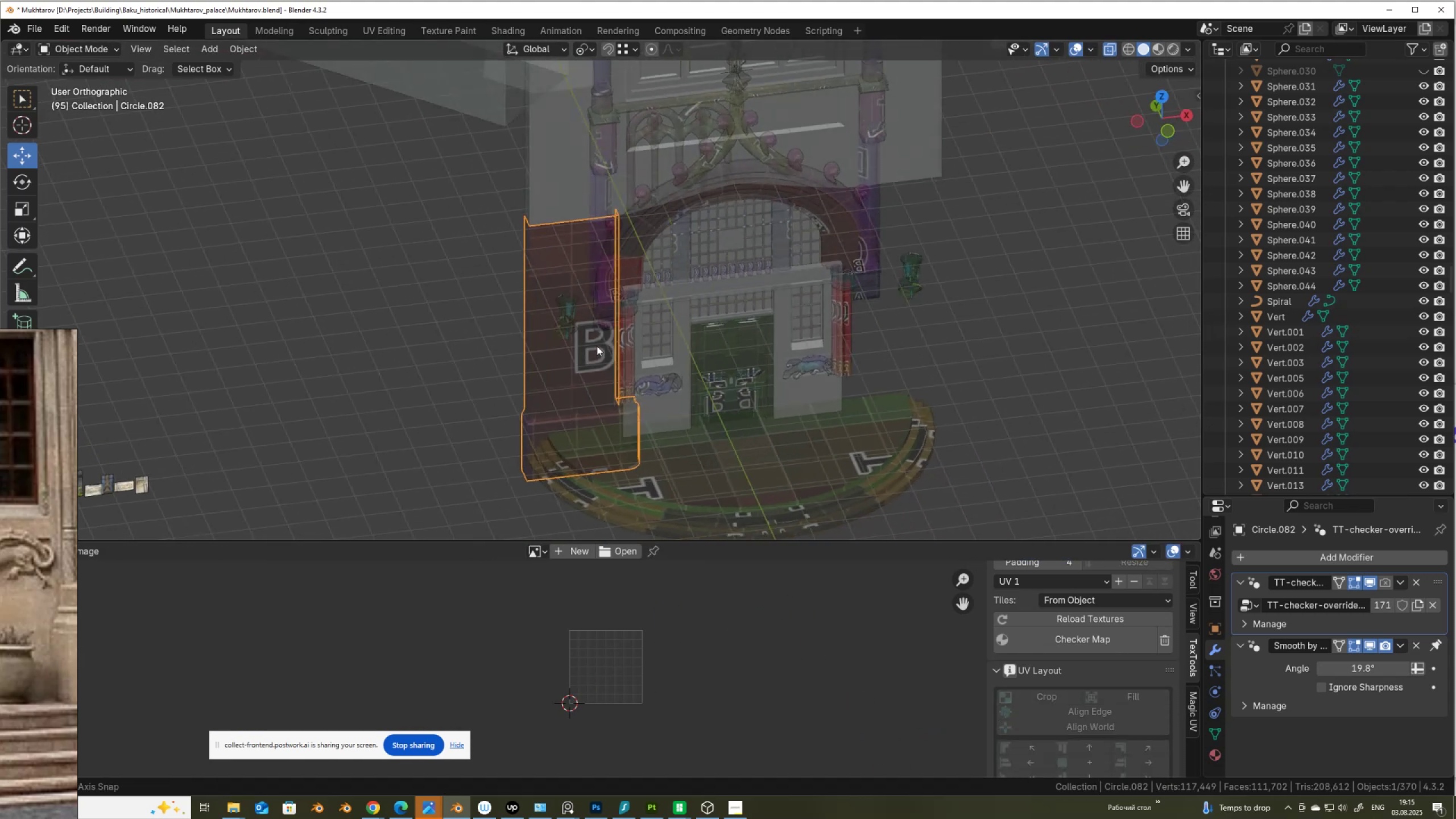 
key(Alt+AltLeft)
 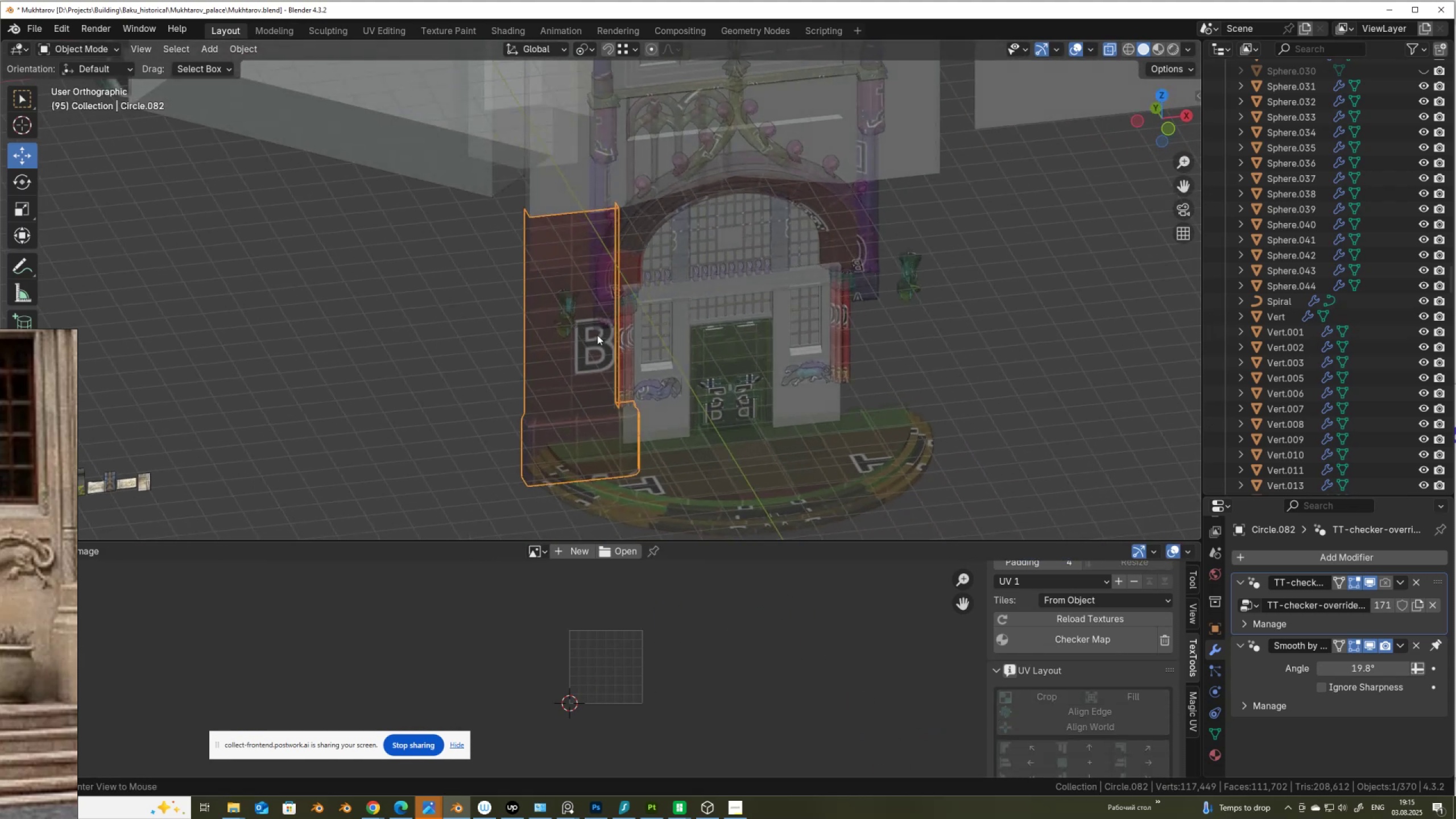 
key(Alt+Z)
 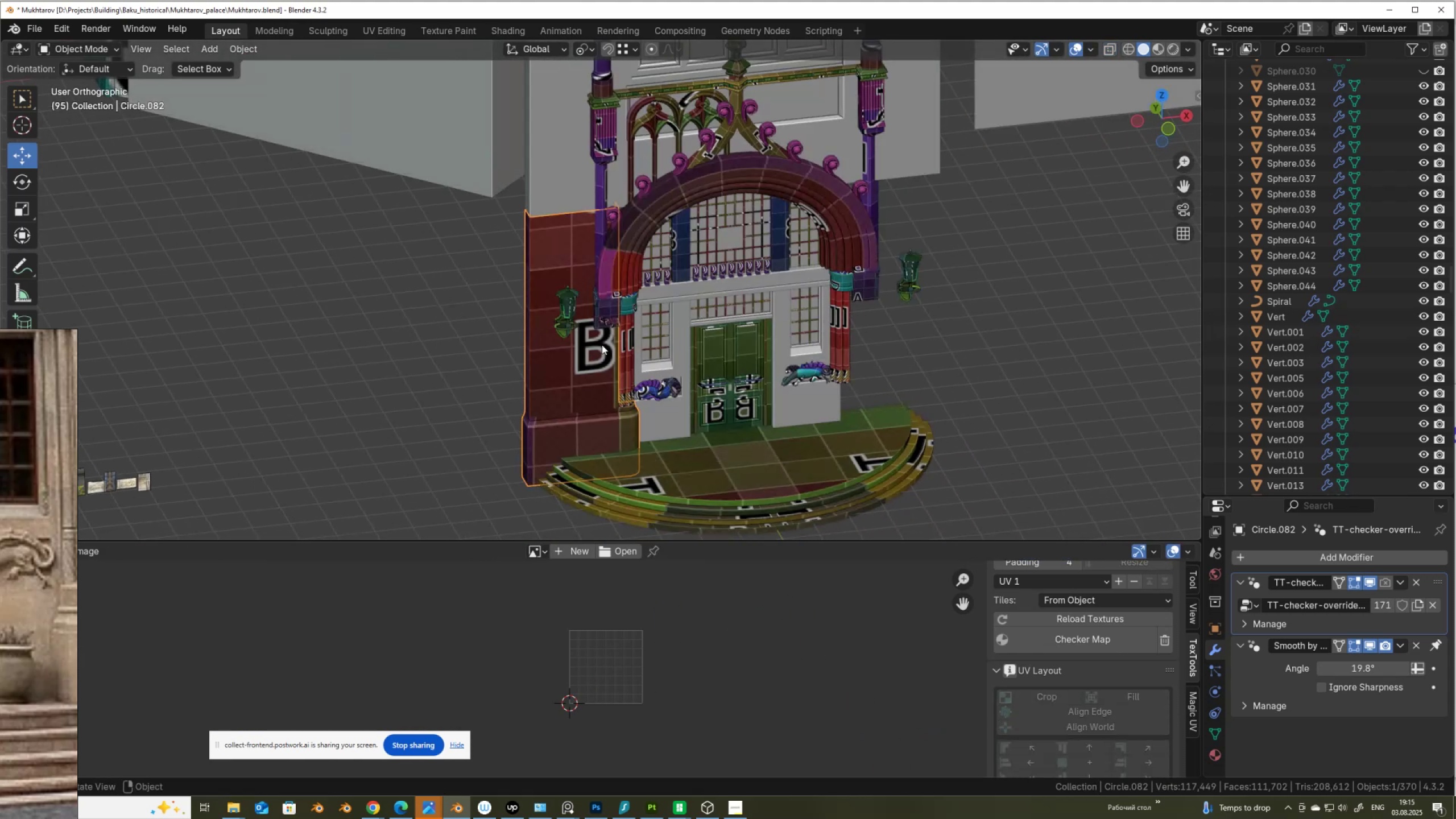 
scroll: coordinate [602, 345], scroll_direction: up, amount: 2.0
 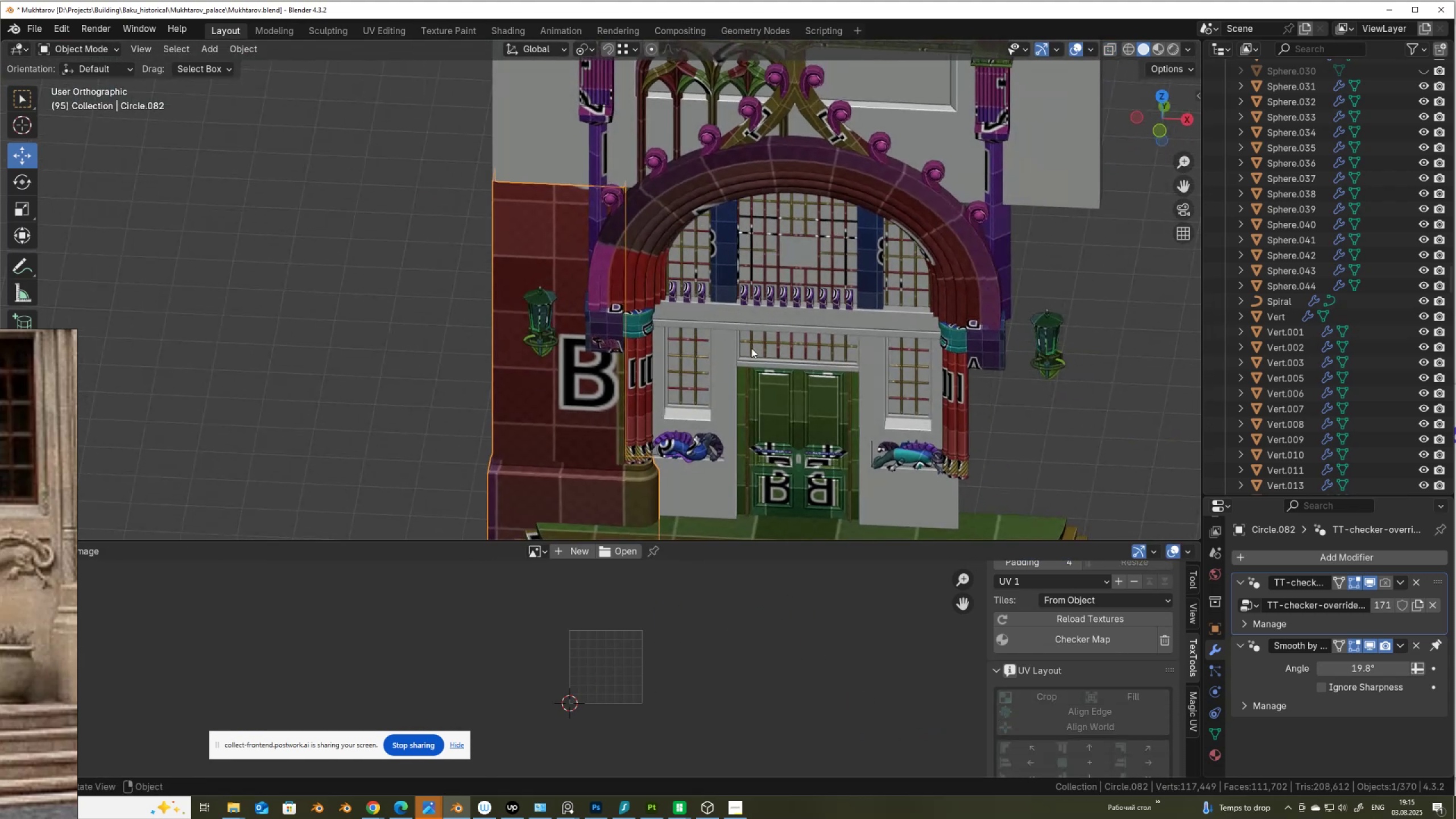 
left_click([736, 322])
 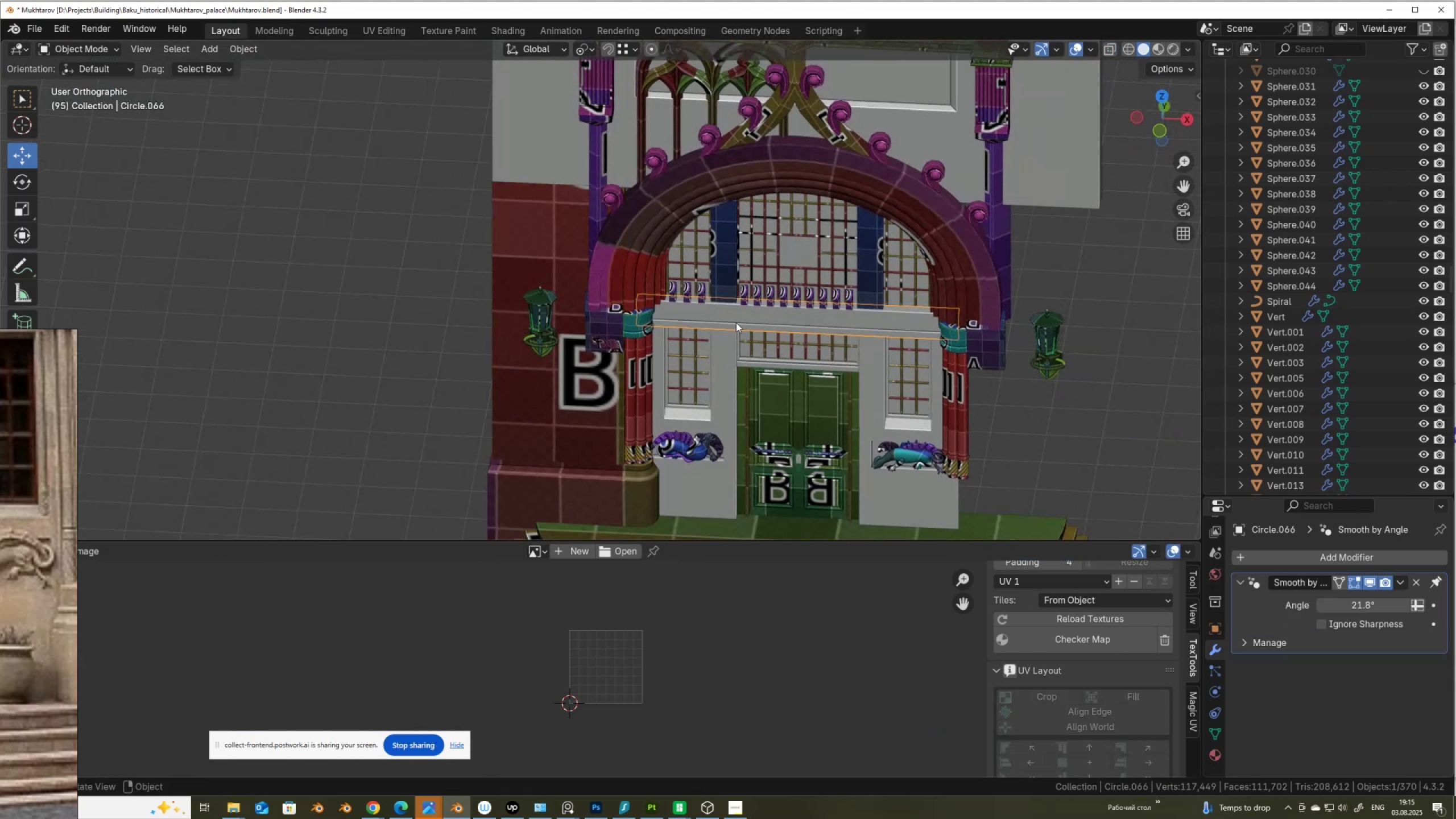 
scroll: coordinate [742, 345], scroll_direction: up, amount: 4.0
 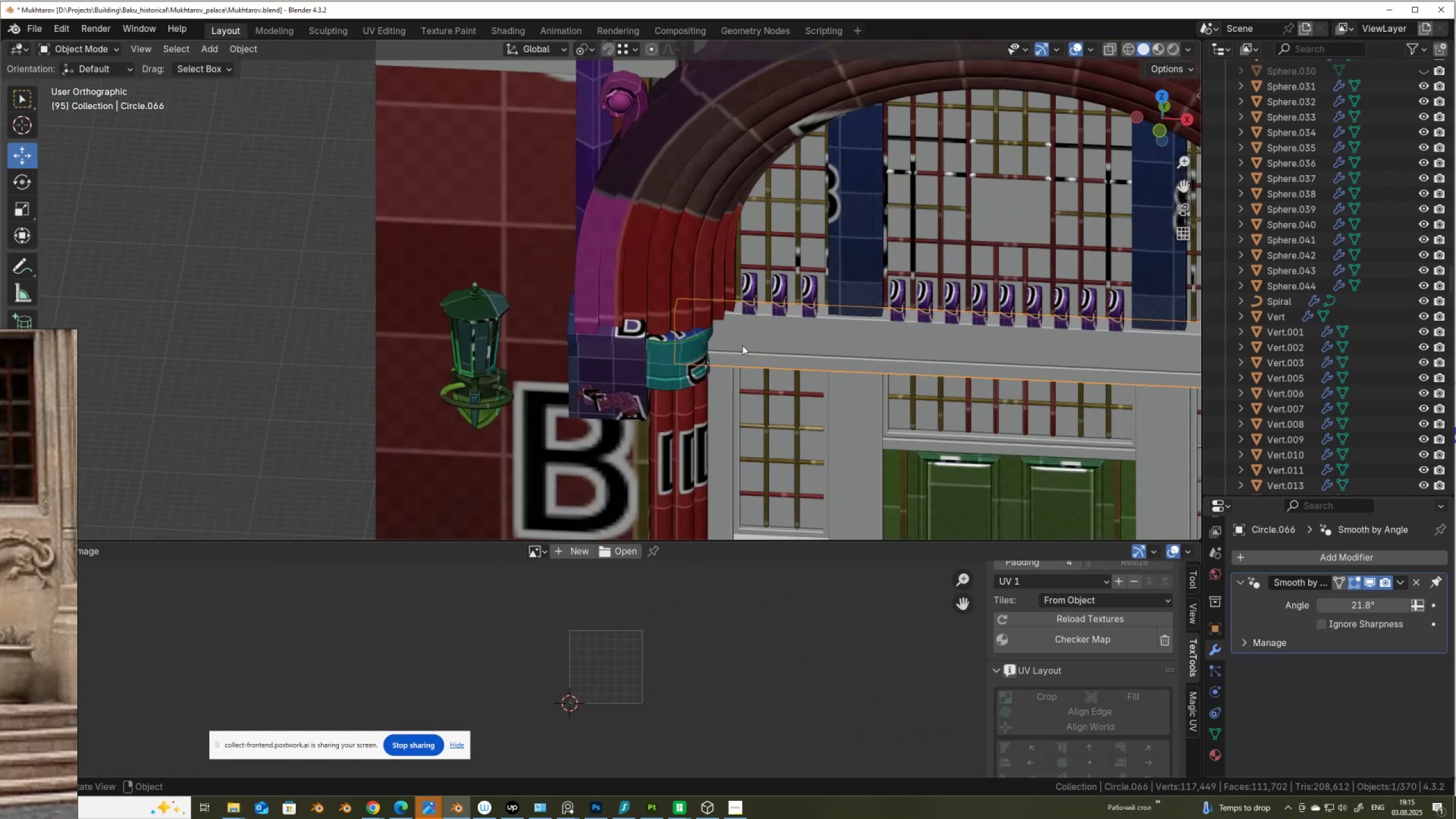 
key(Tab)
 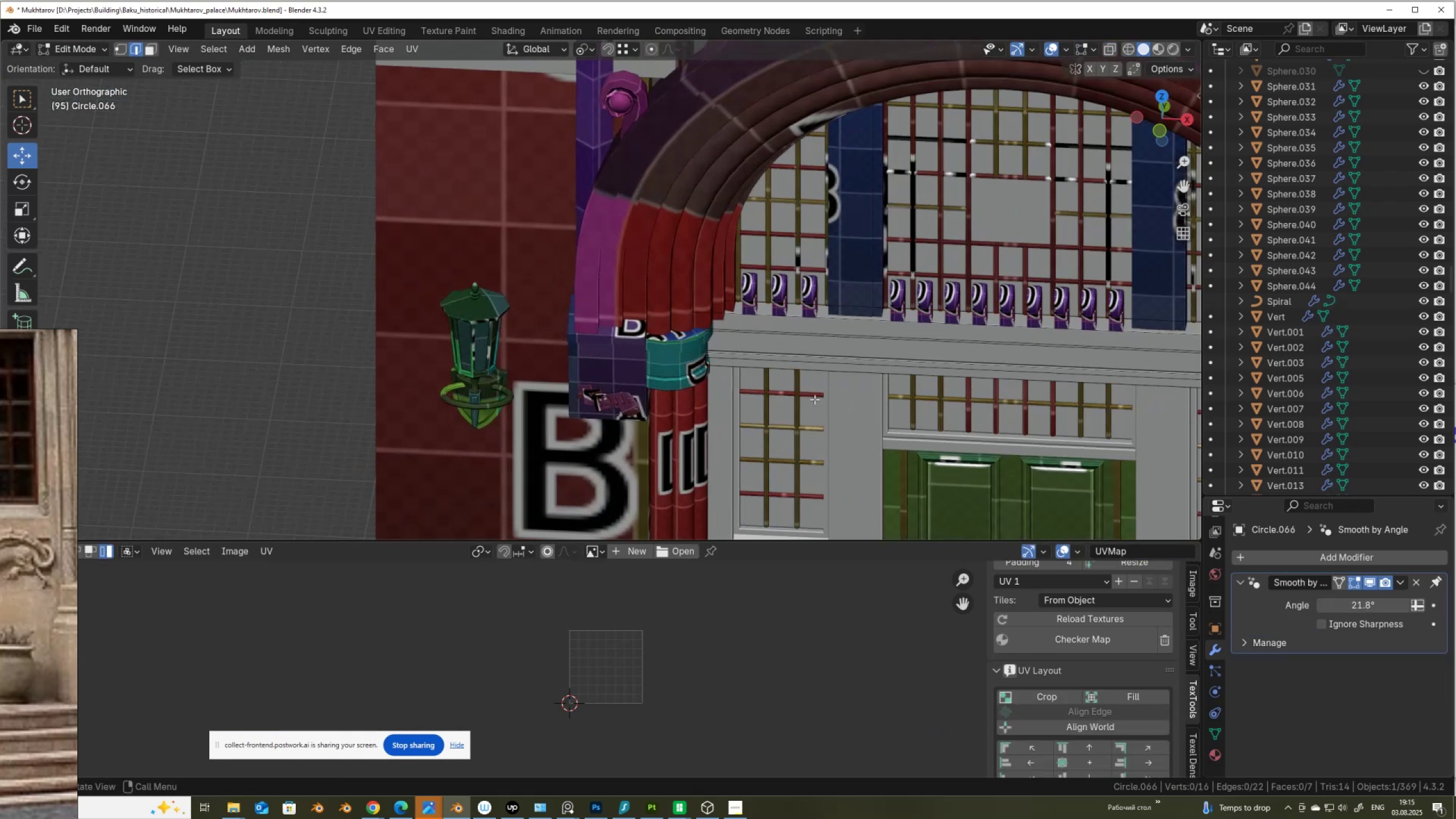 
hold_key(key=ShiftLeft, duration=0.31)
 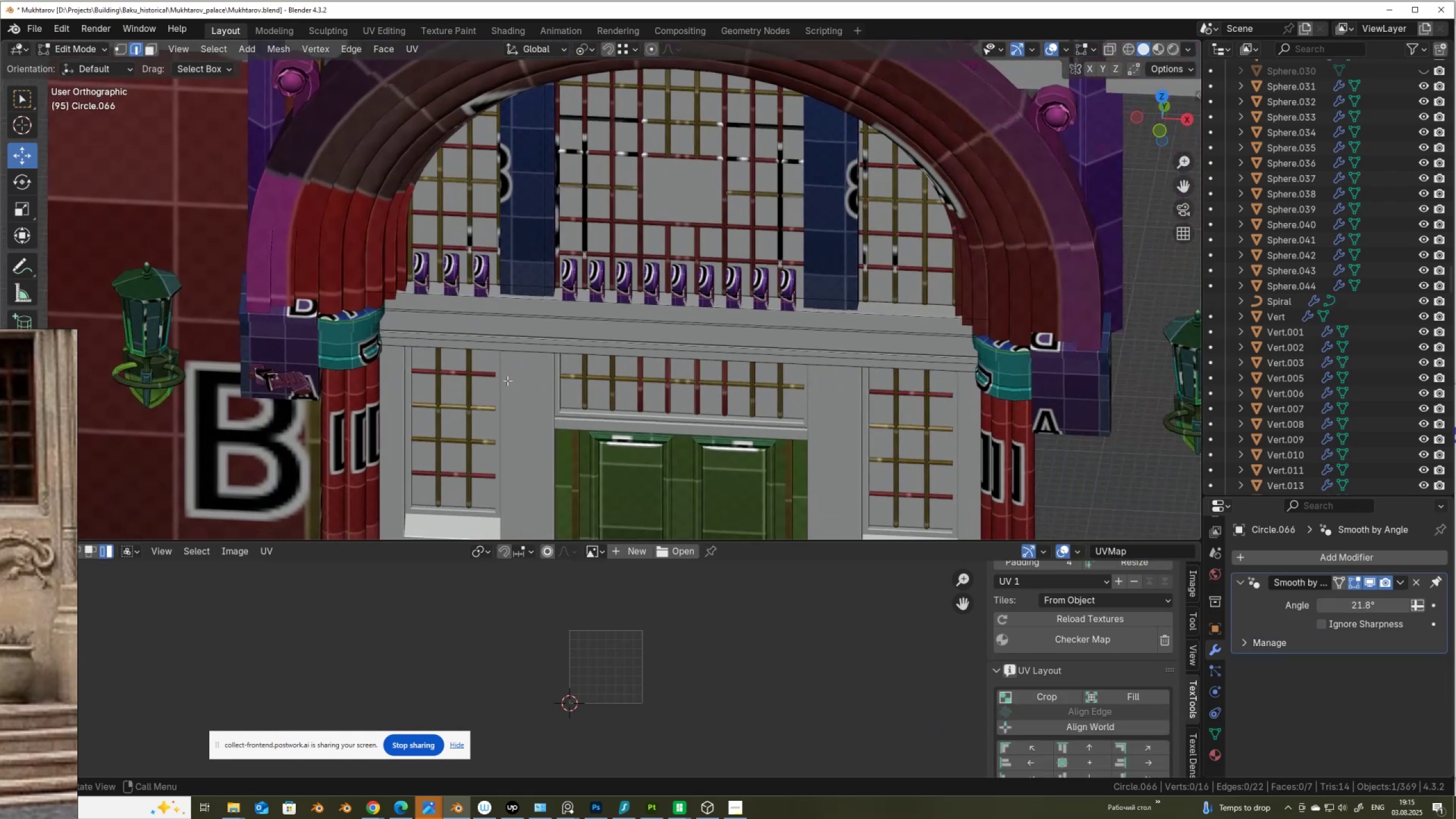 
key(Alt+AltLeft)
 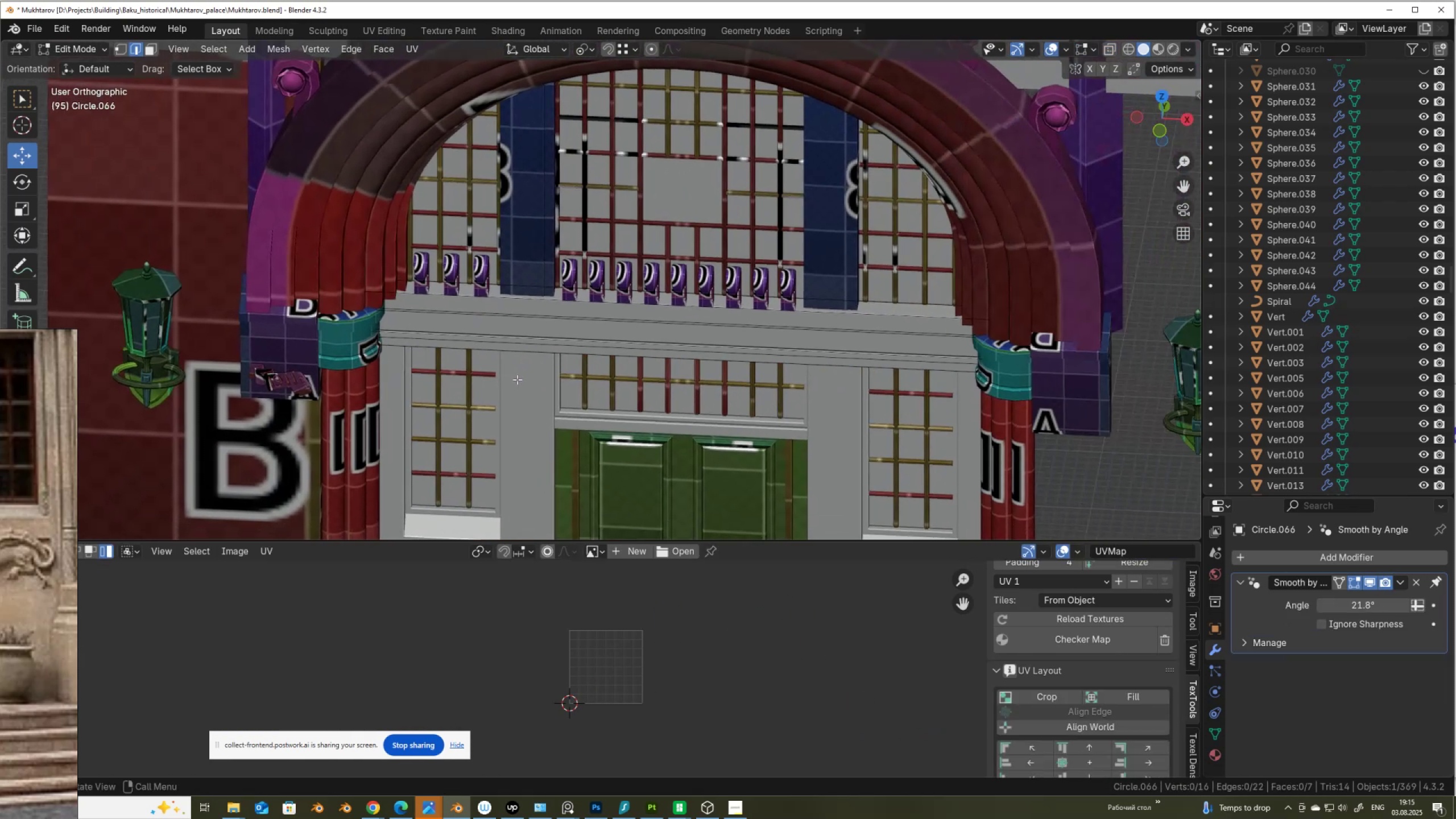 
key(Alt+Z)
 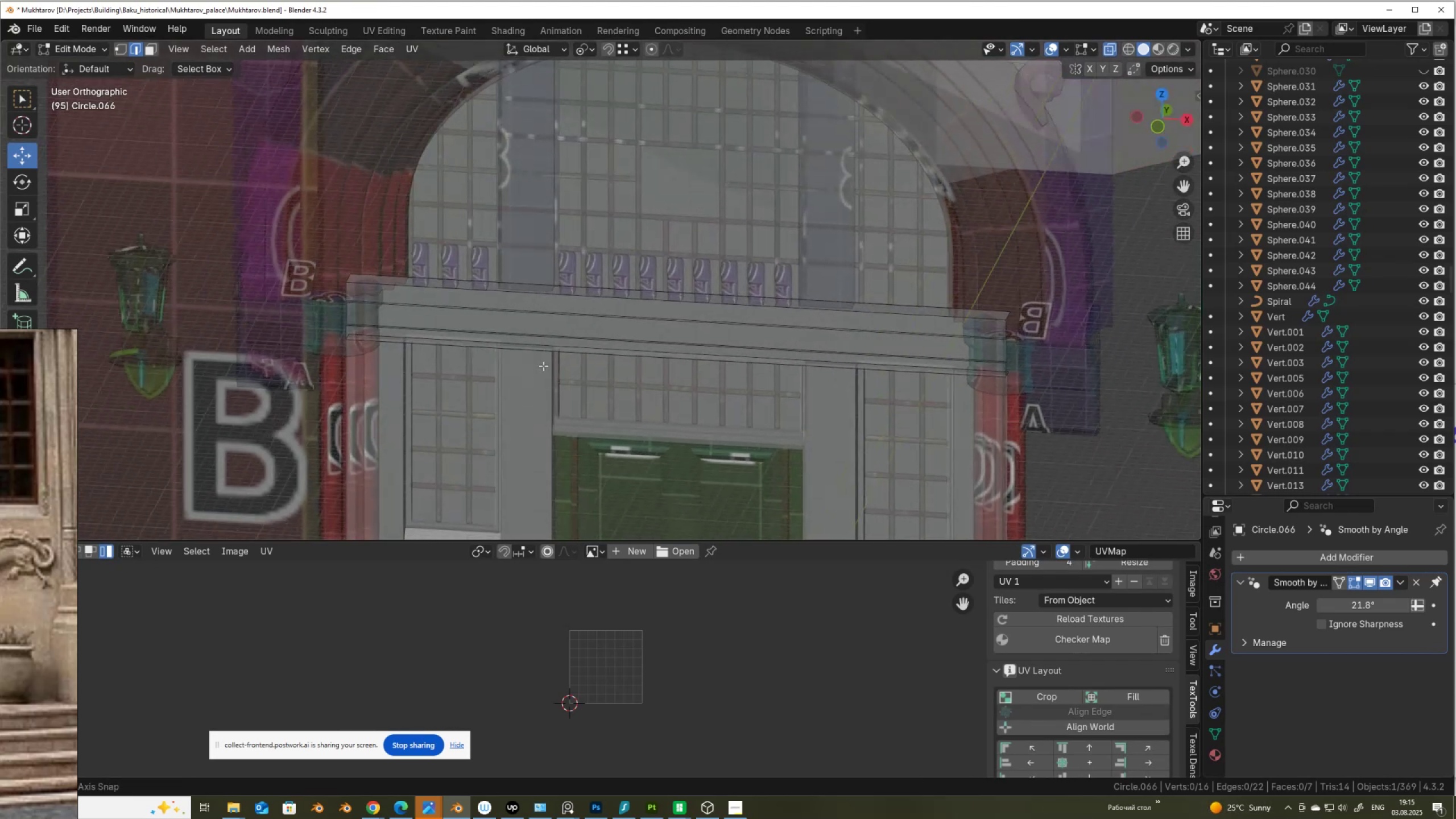 
type(AU)
 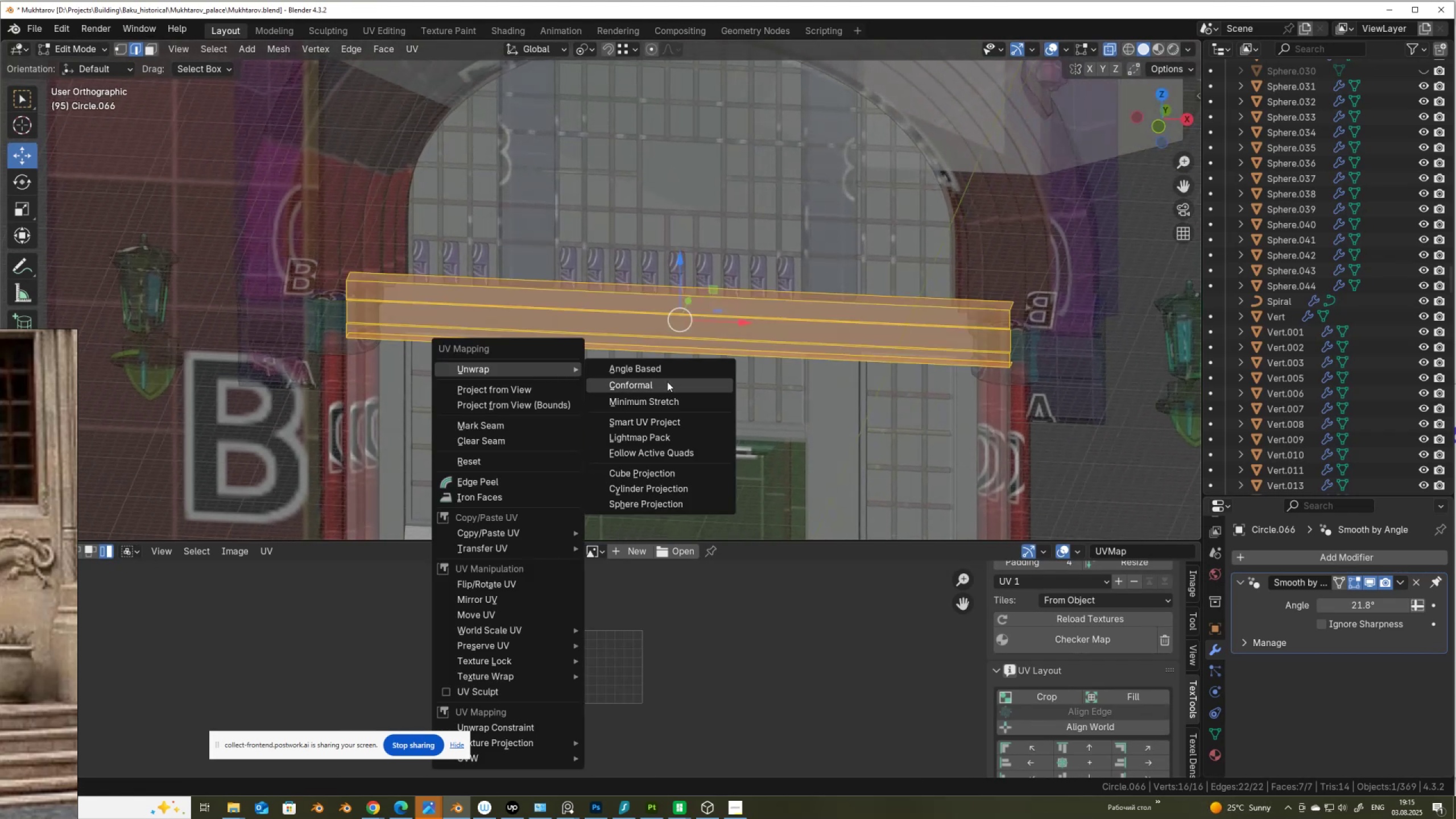 
left_click([672, 362])
 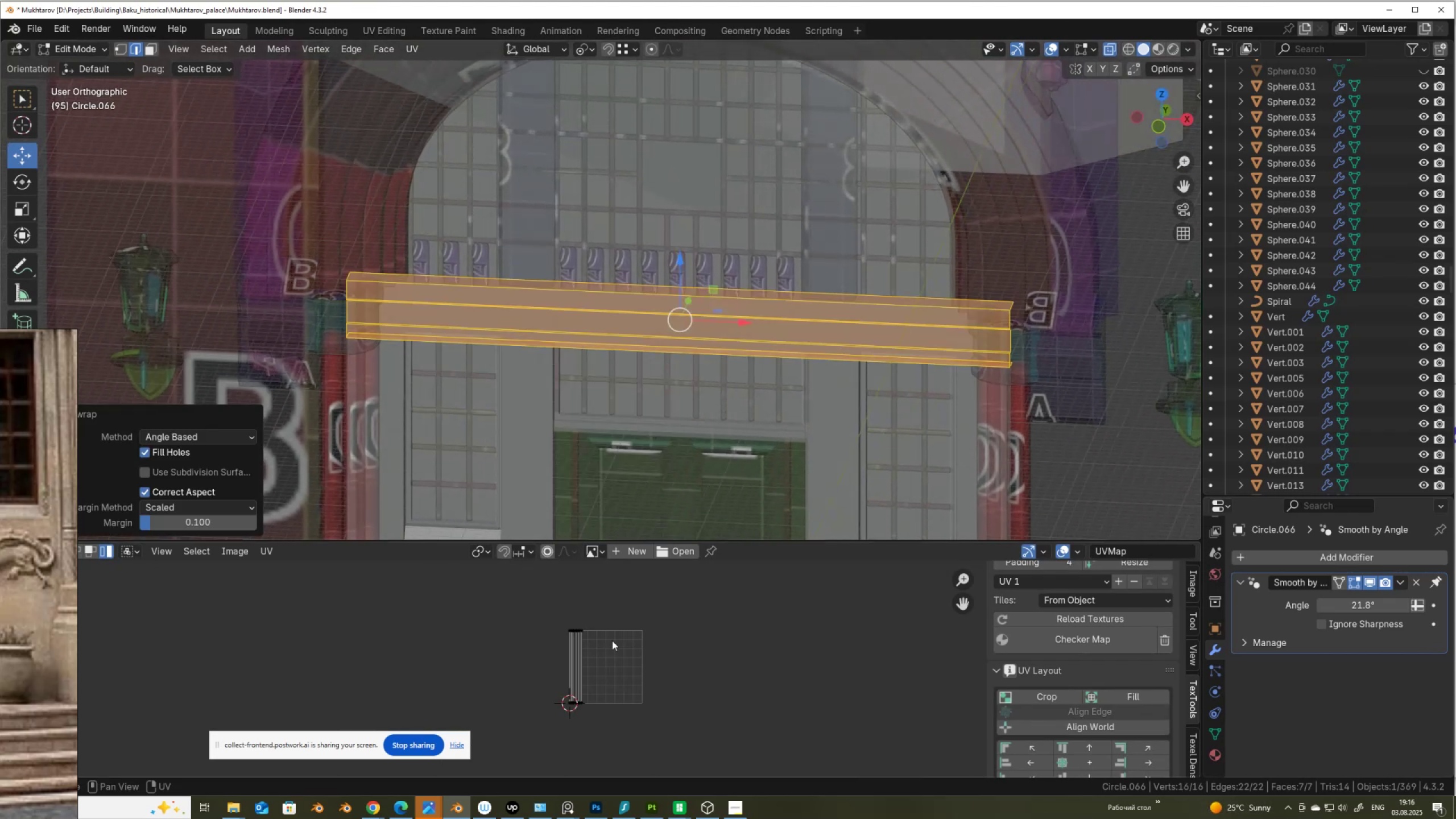 
scroll: coordinate [589, 684], scroll_direction: up, amount: 3.0
 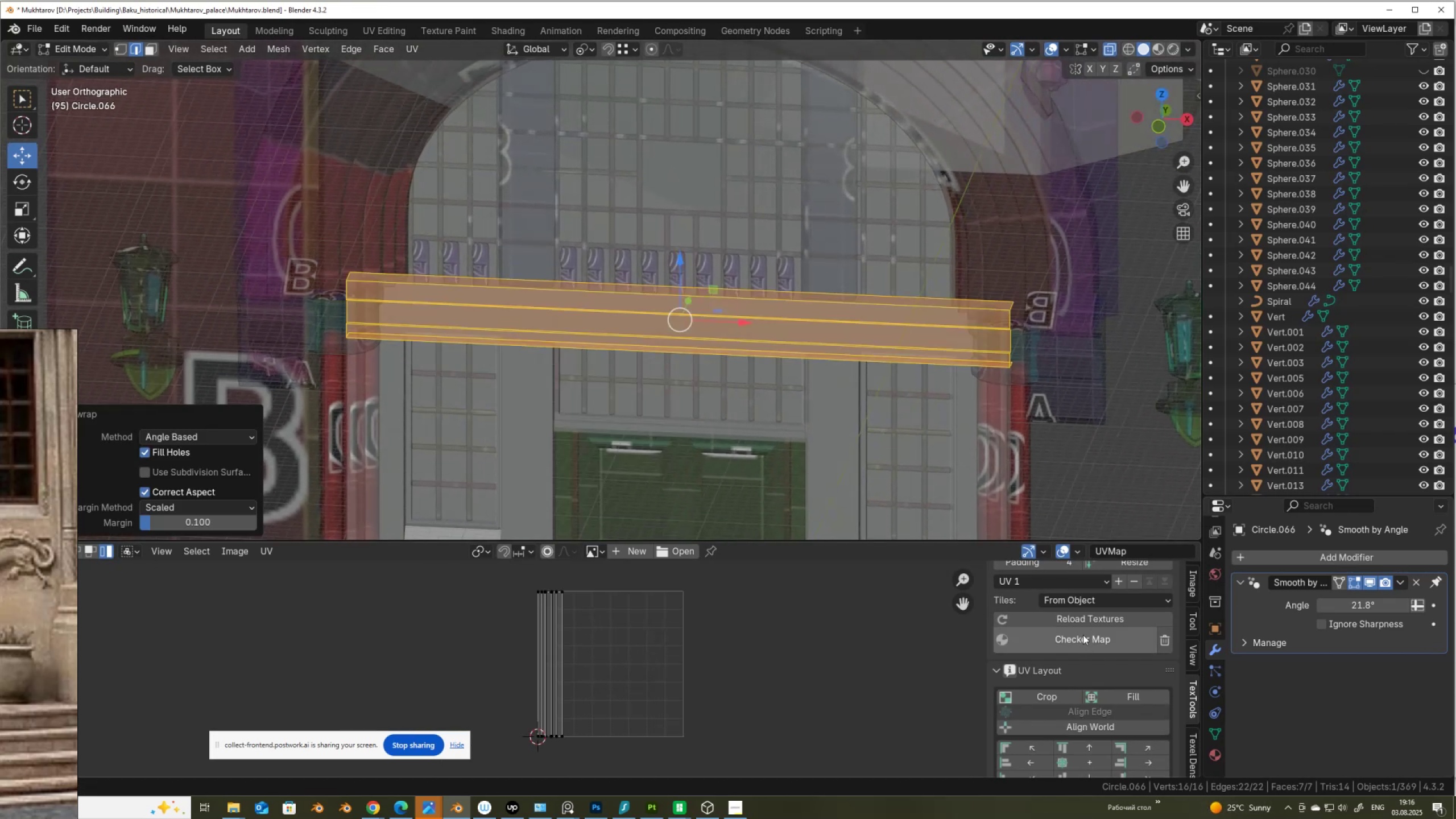 
double_click([1083, 635])
 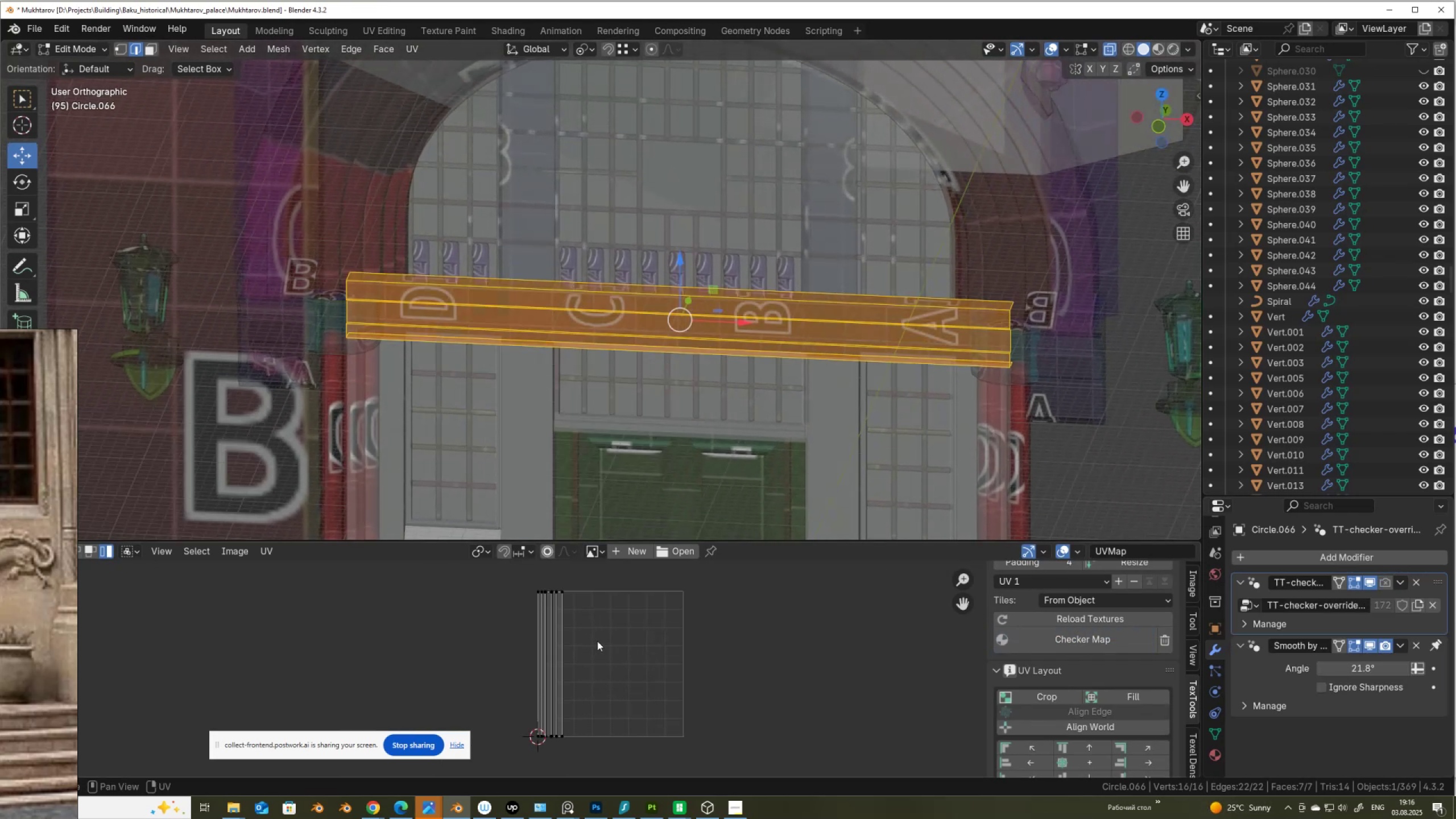 
type(AS)
 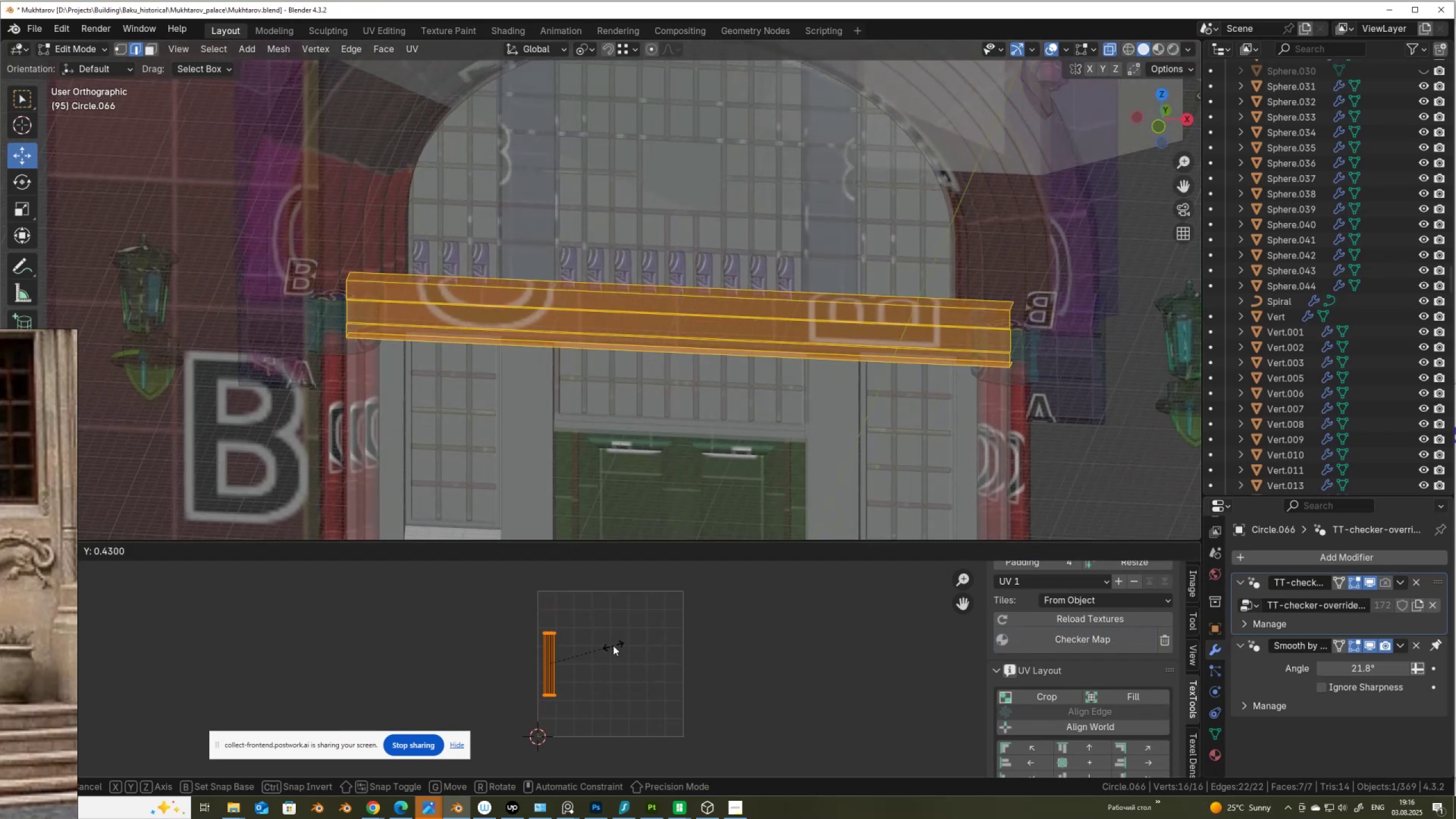 
left_click([613, 646])
 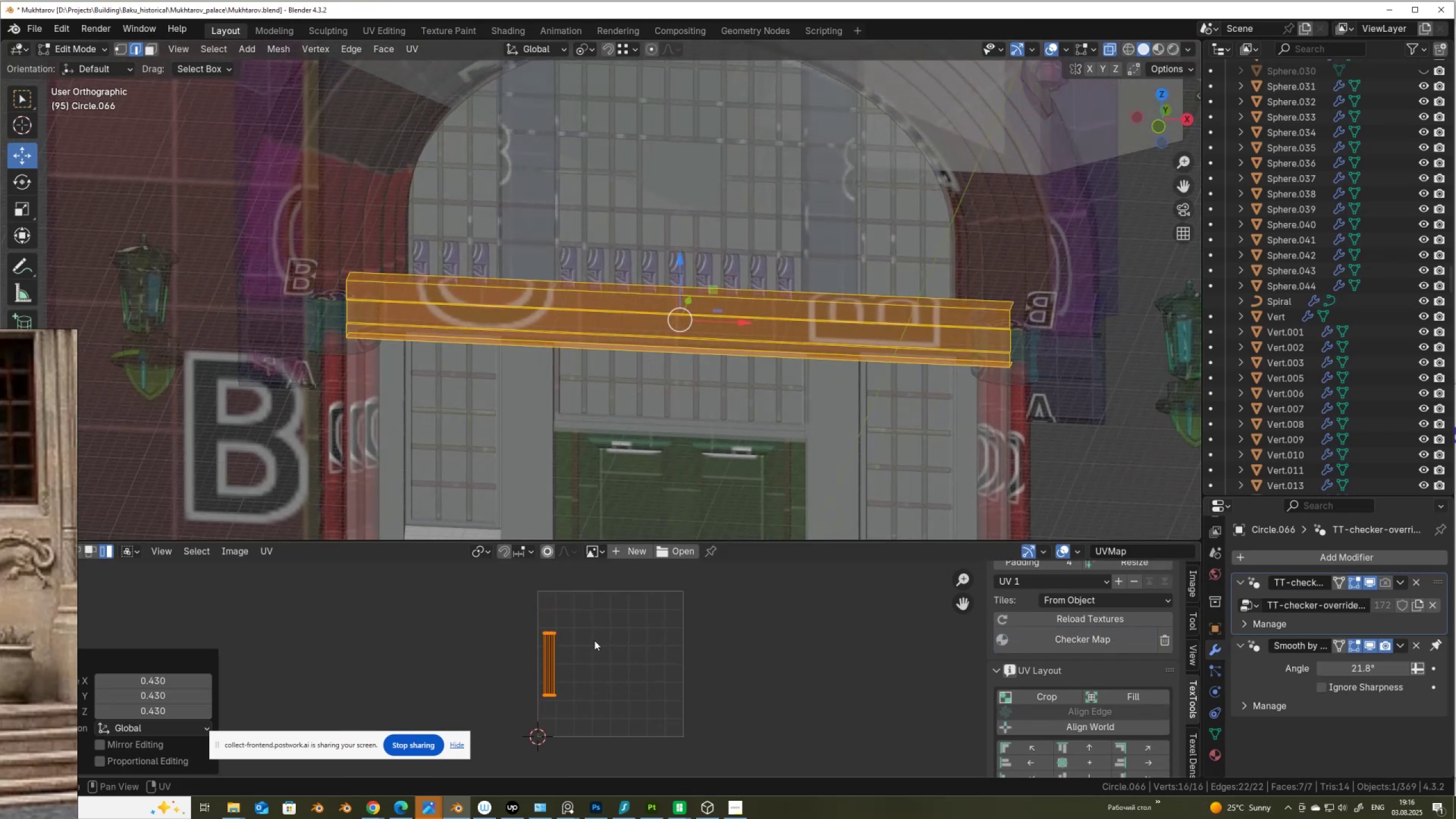 
scroll: coordinate [593, 640], scroll_direction: down, amount: 4.0
 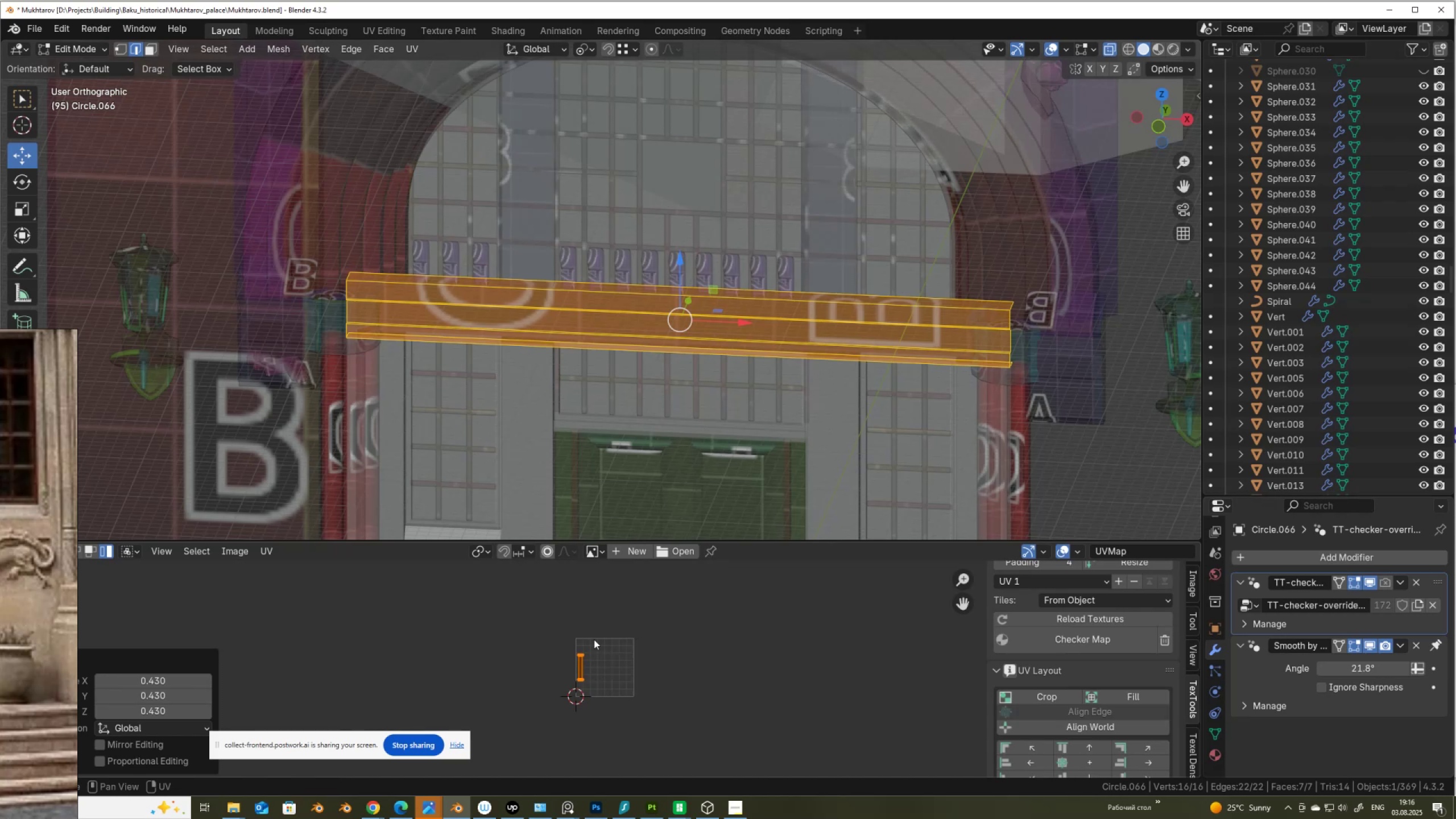 
key(G)
 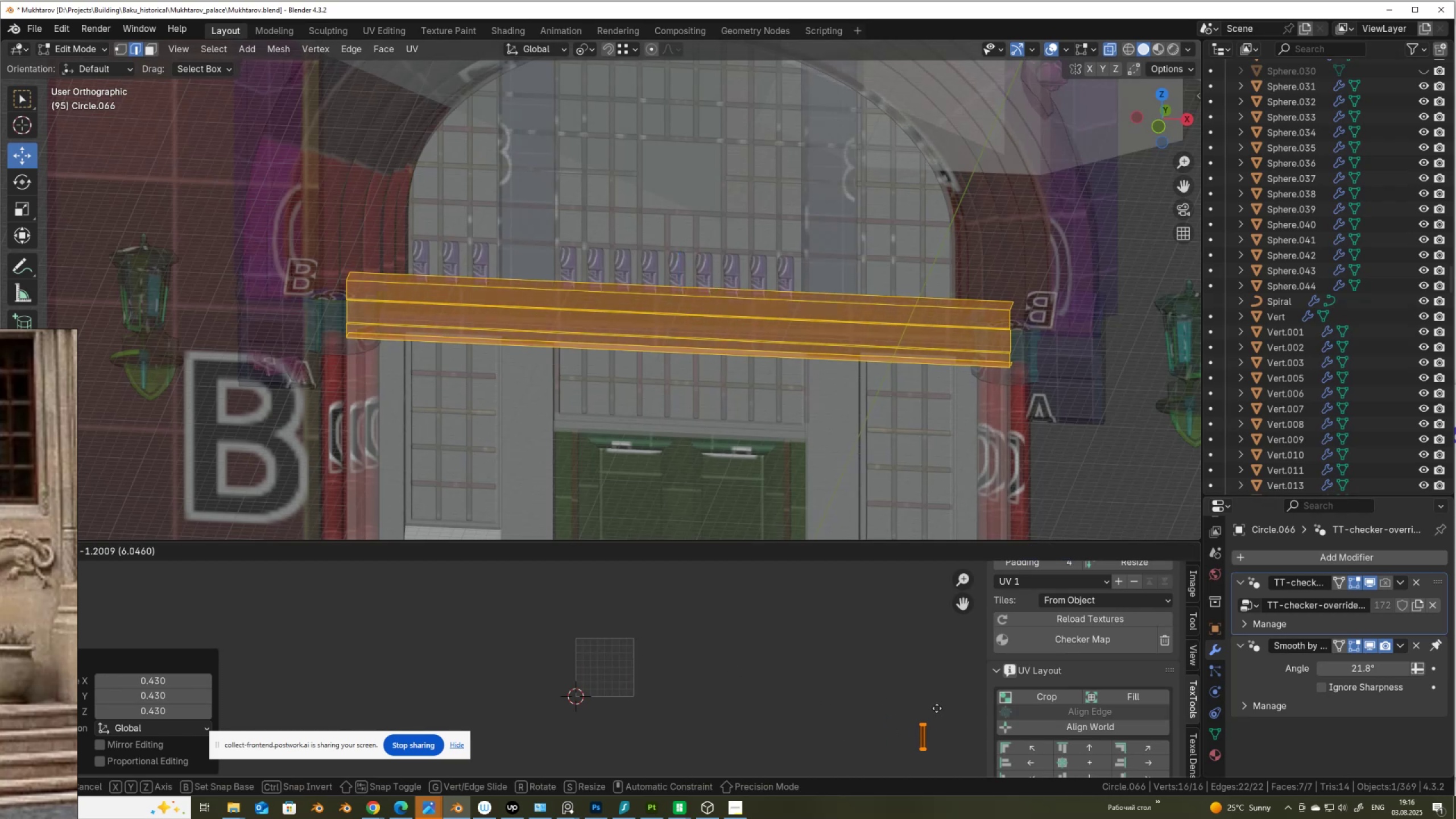 
left_click([937, 708])
 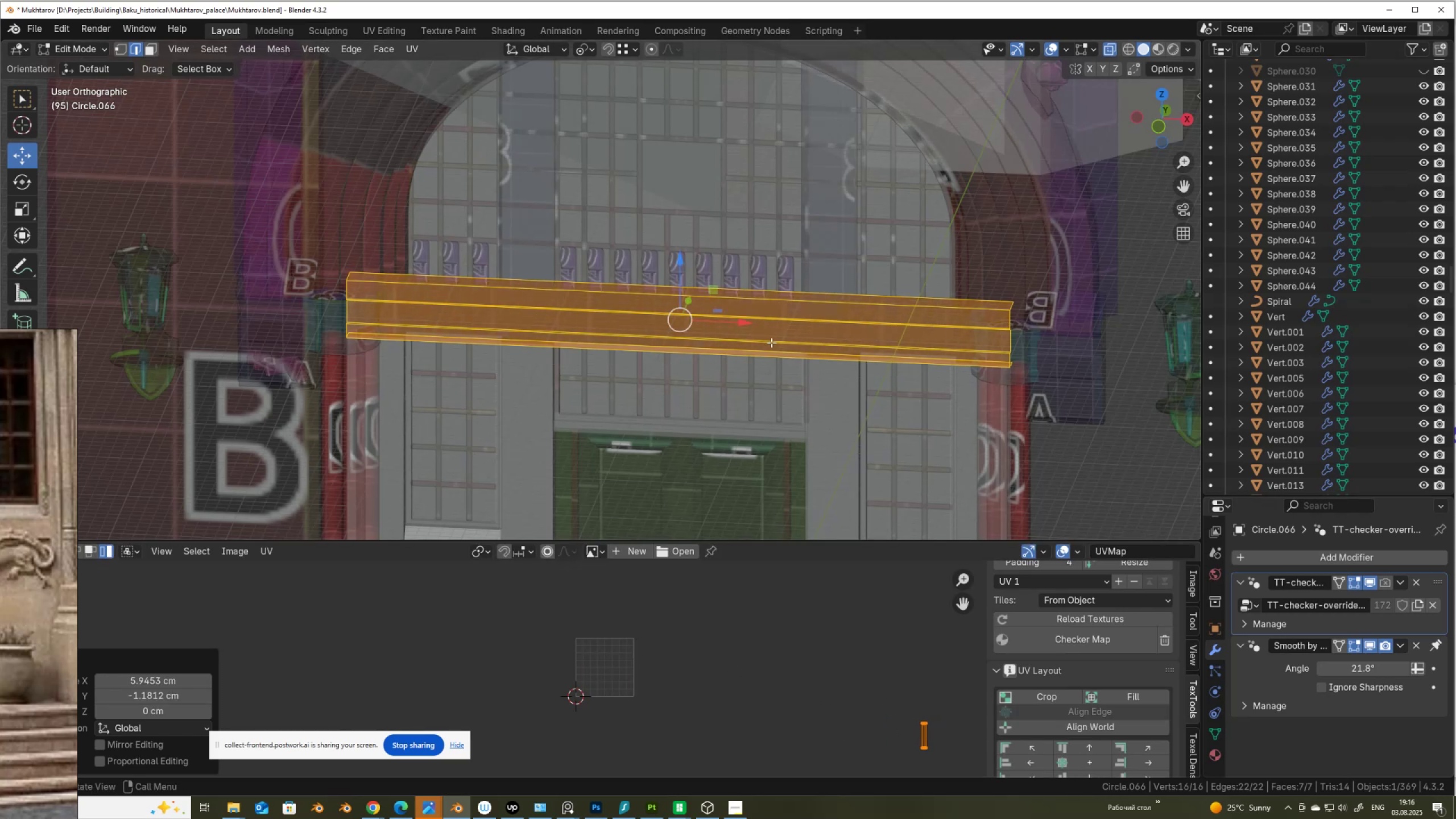 
key(Tab)
 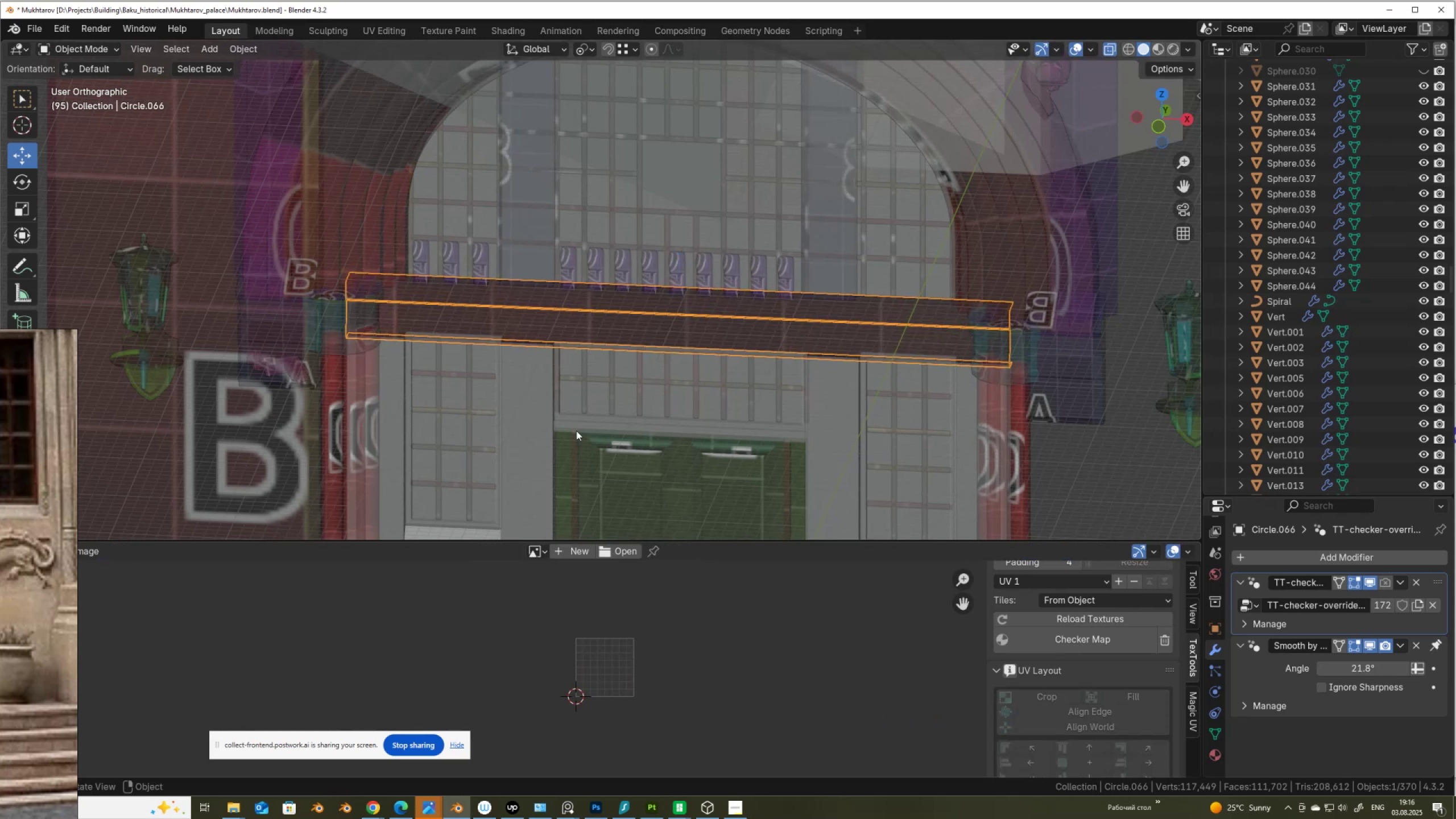 
key(Alt+Z)
 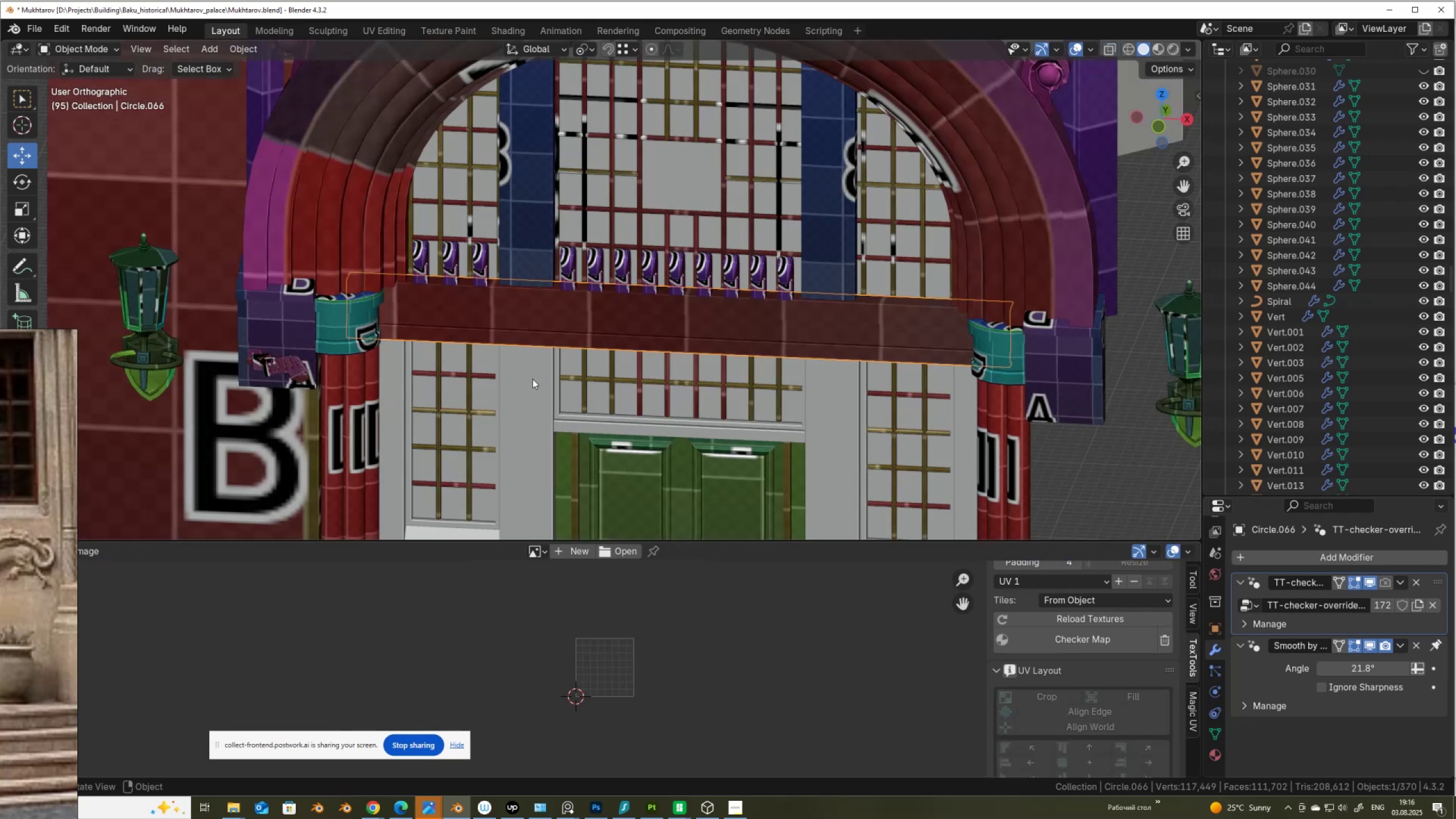 
key(Alt+AltLeft)
 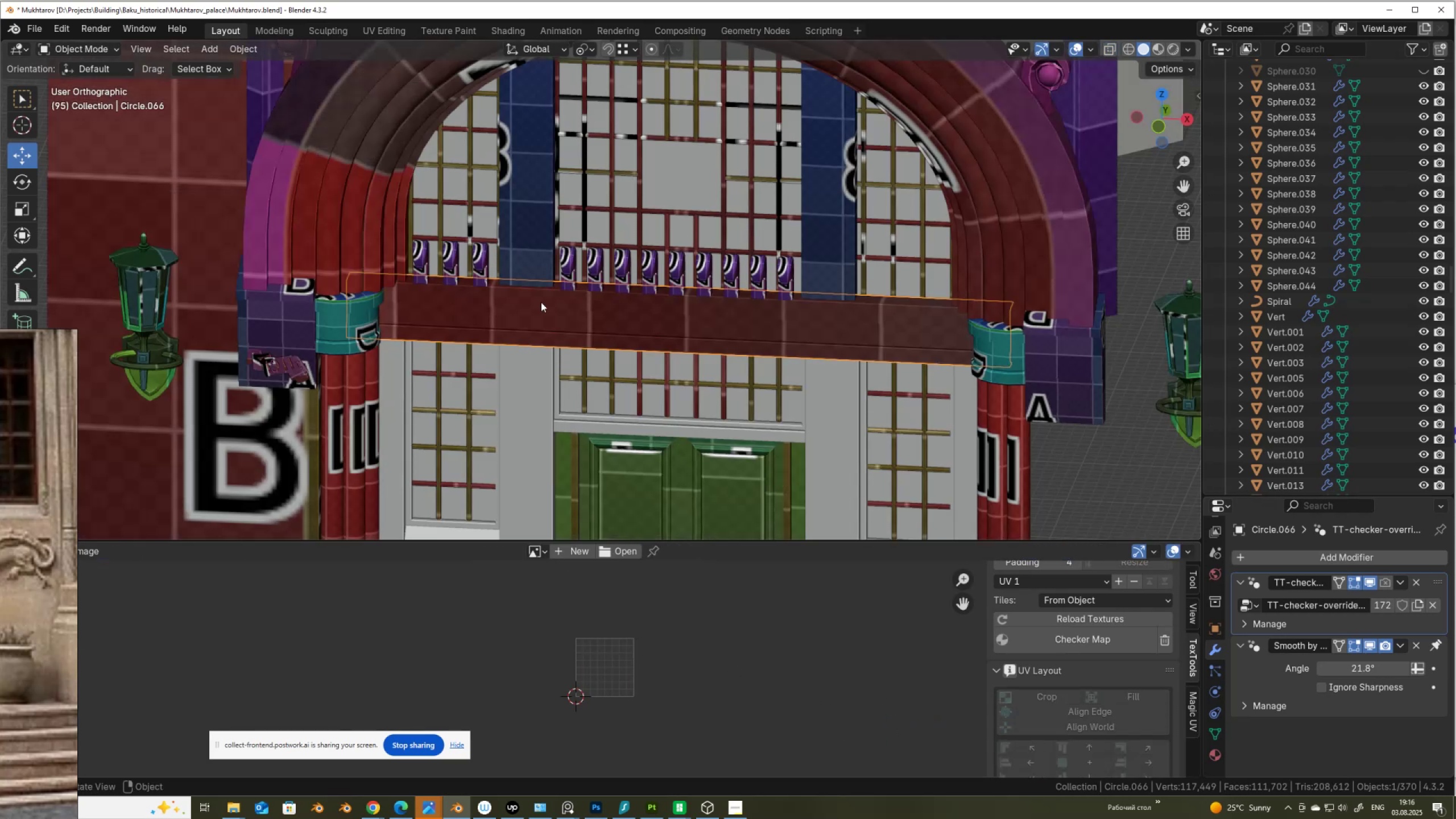 
left_click([532, 380])
 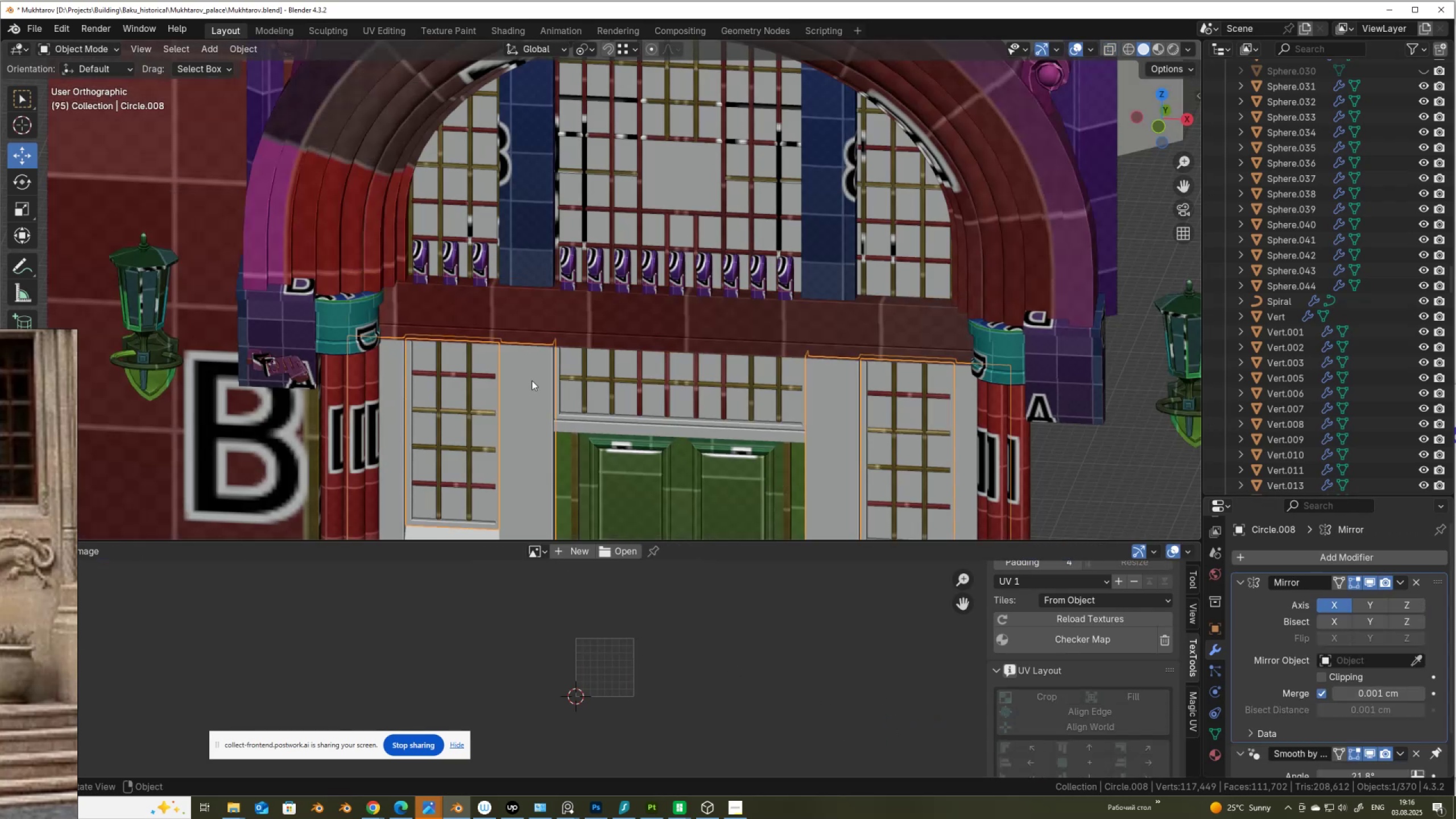 
scroll: coordinate [532, 380], scroll_direction: down, amount: 3.0
 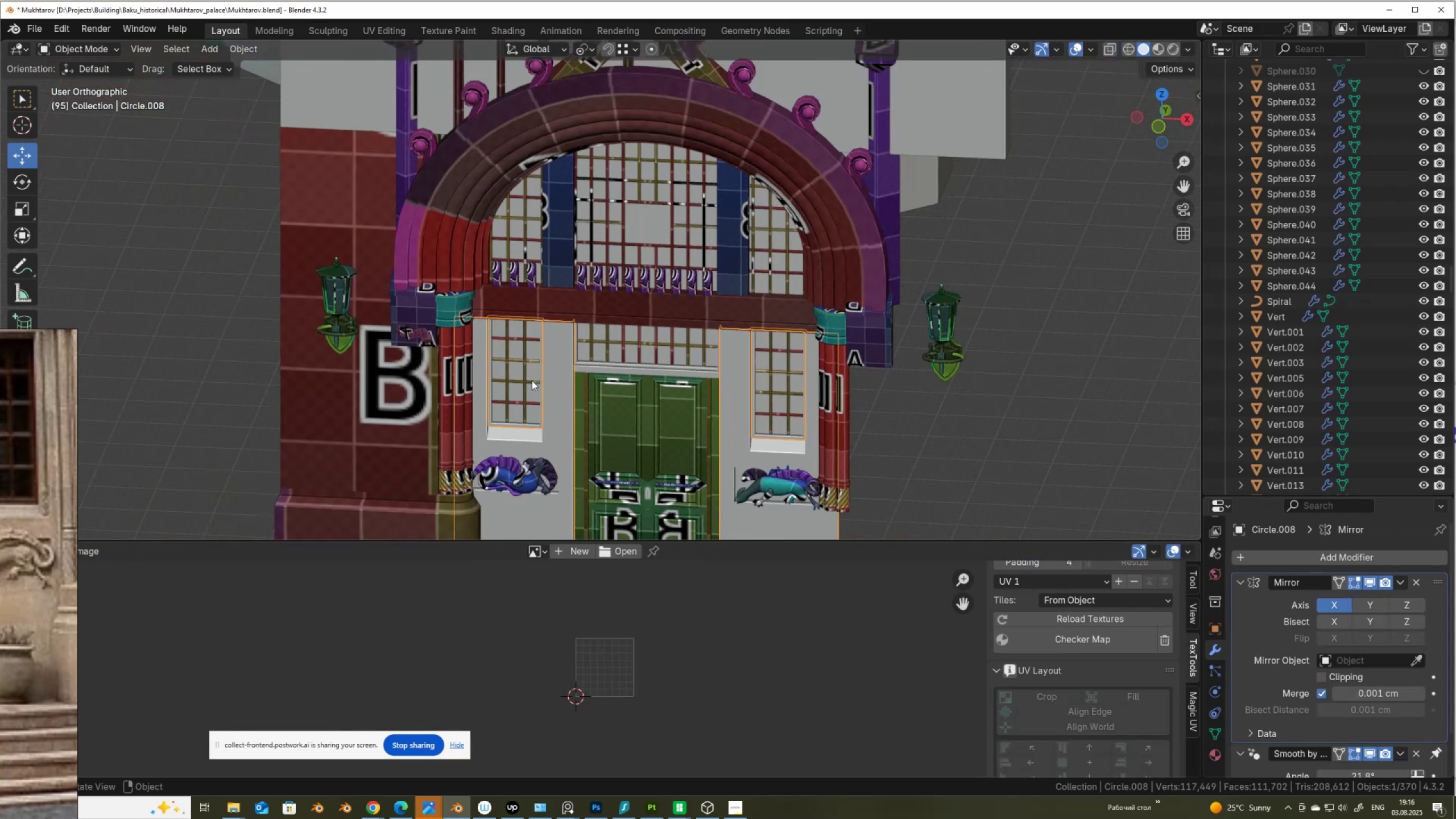 
hold_key(key=ShiftLeft, duration=0.43)
 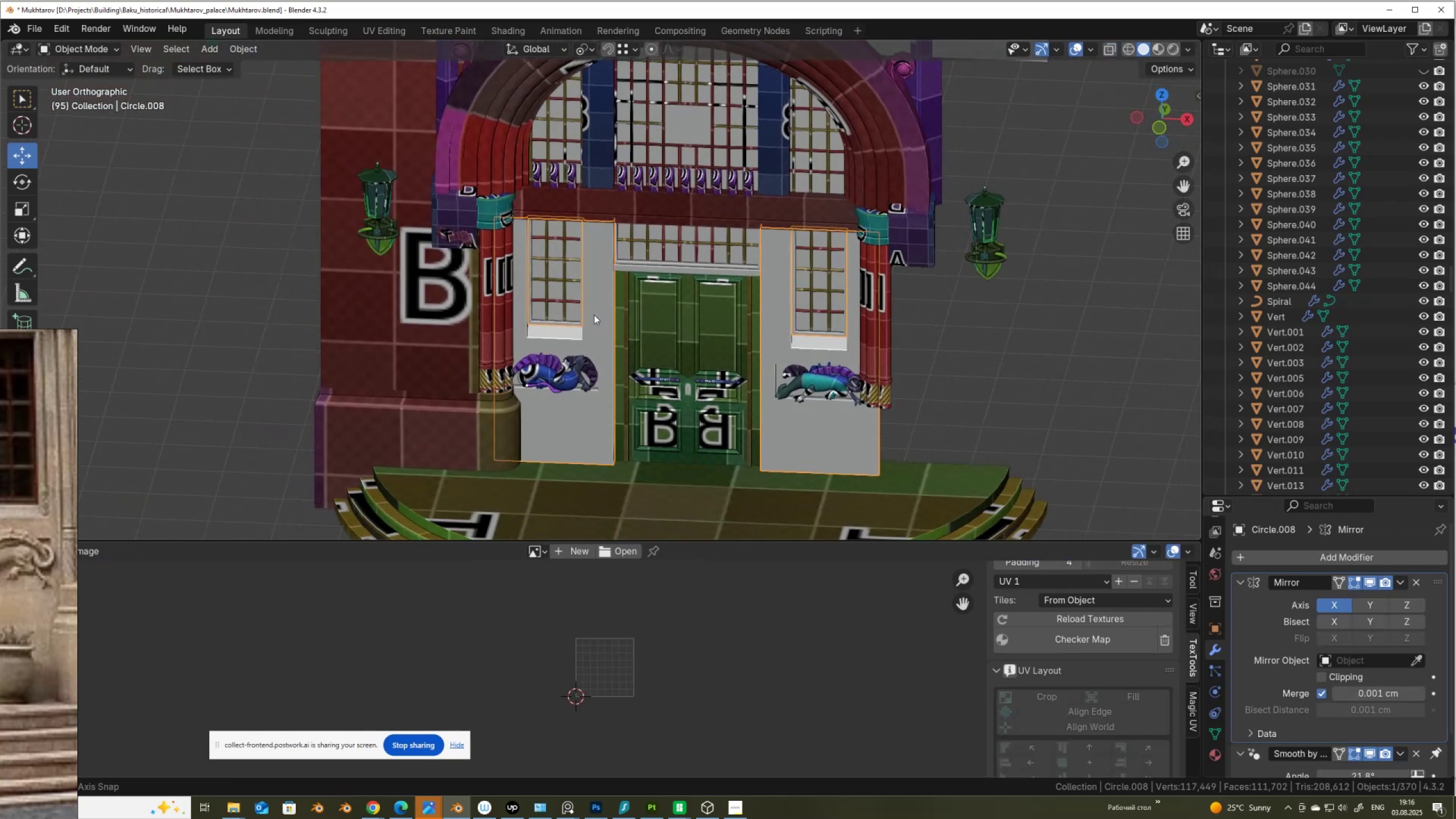 
scroll: coordinate [594, 315], scroll_direction: up, amount: 3.0
 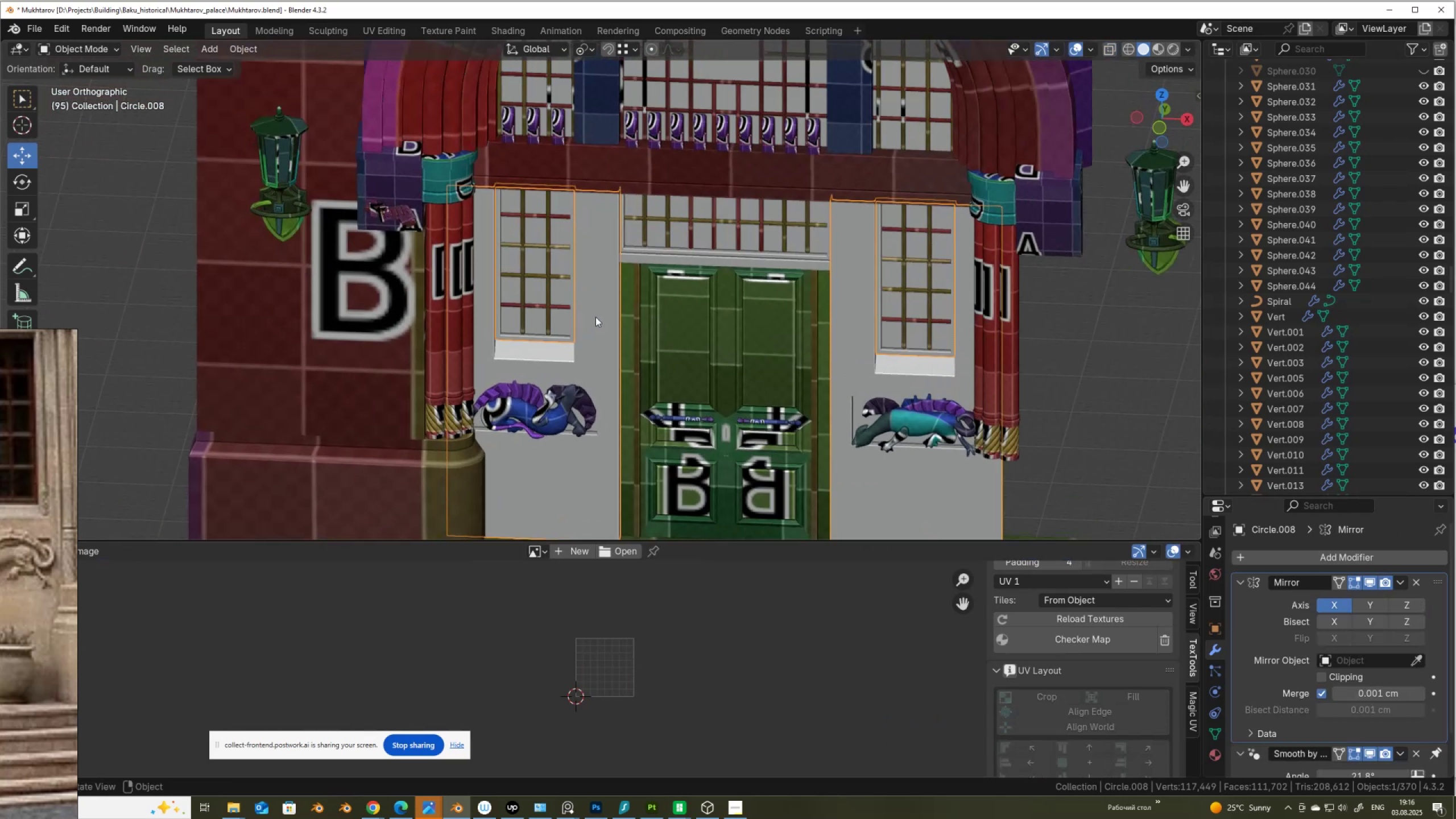 
key(Tab)
 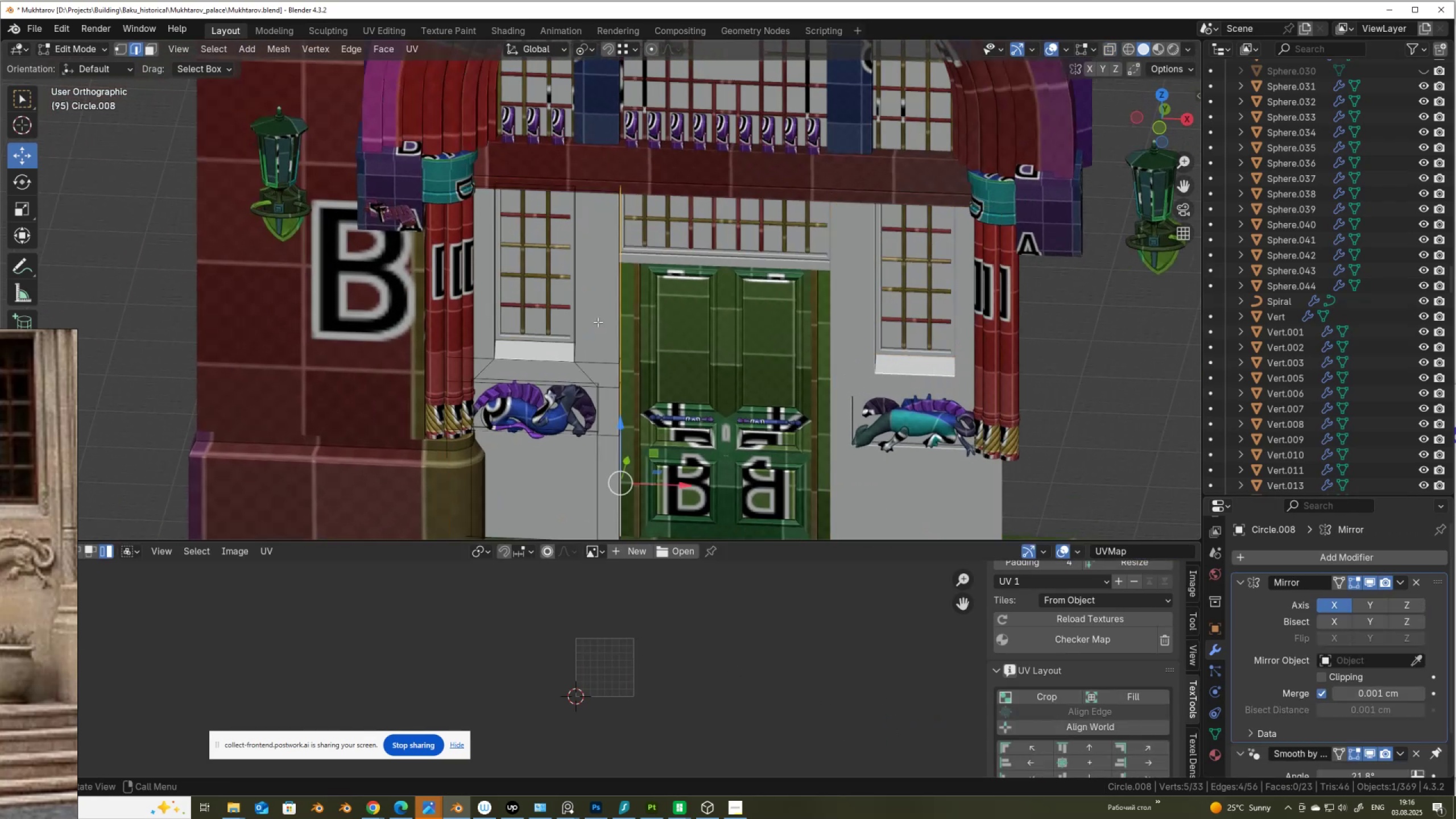 
key(Alt+AltLeft)
 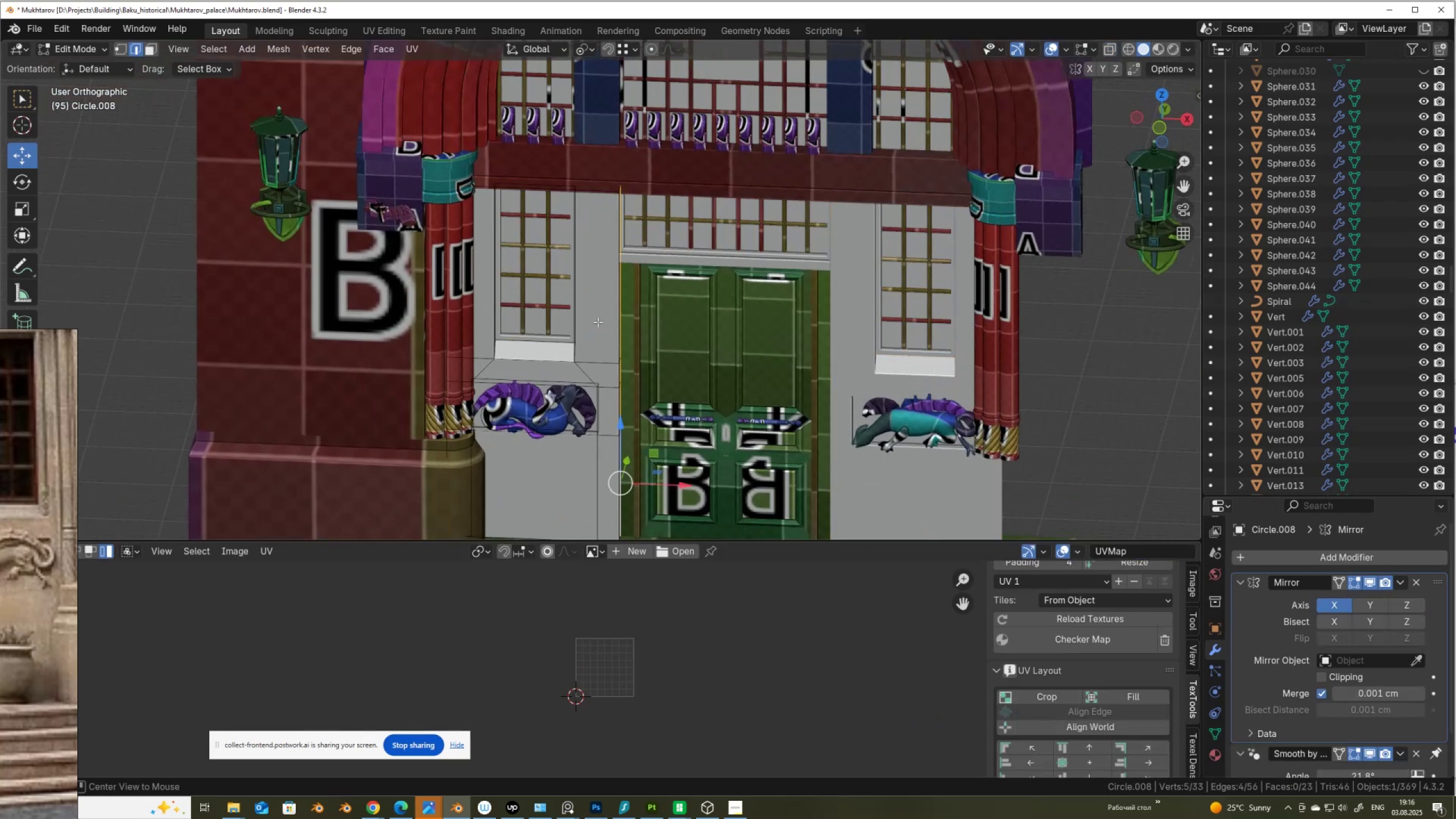 
key(Alt+Z)
 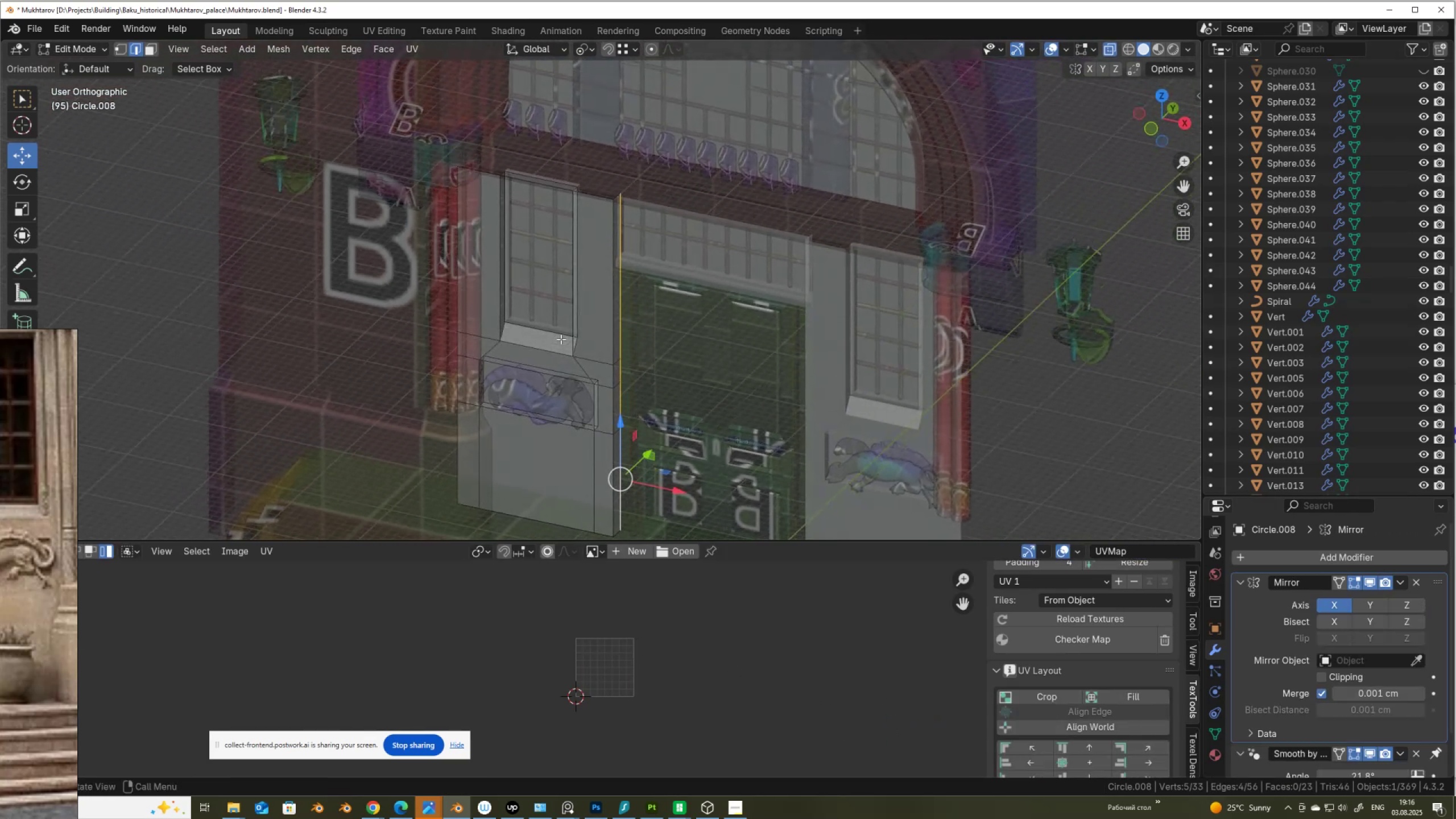 
key(2)
 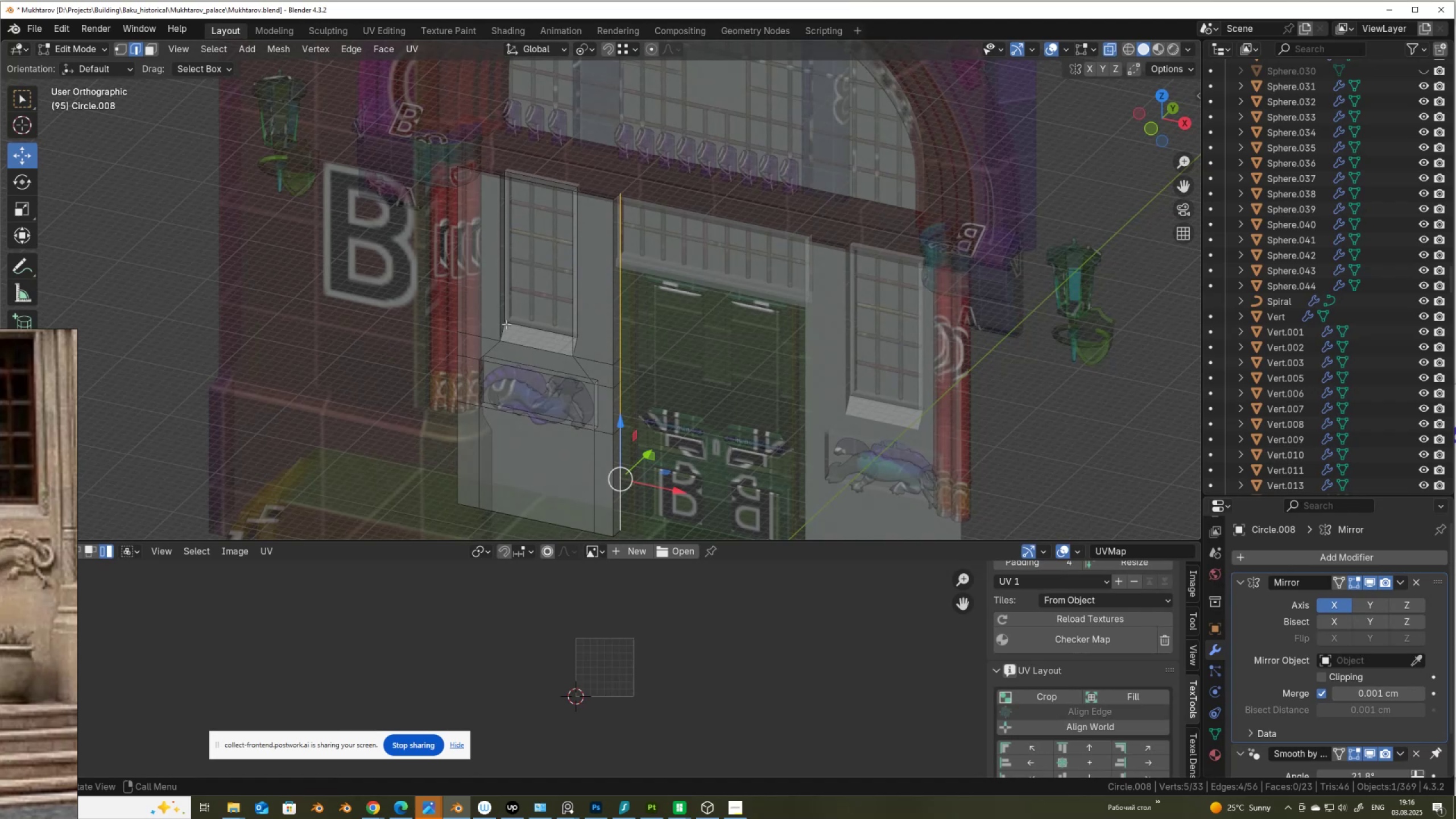 
left_click([504, 326])
 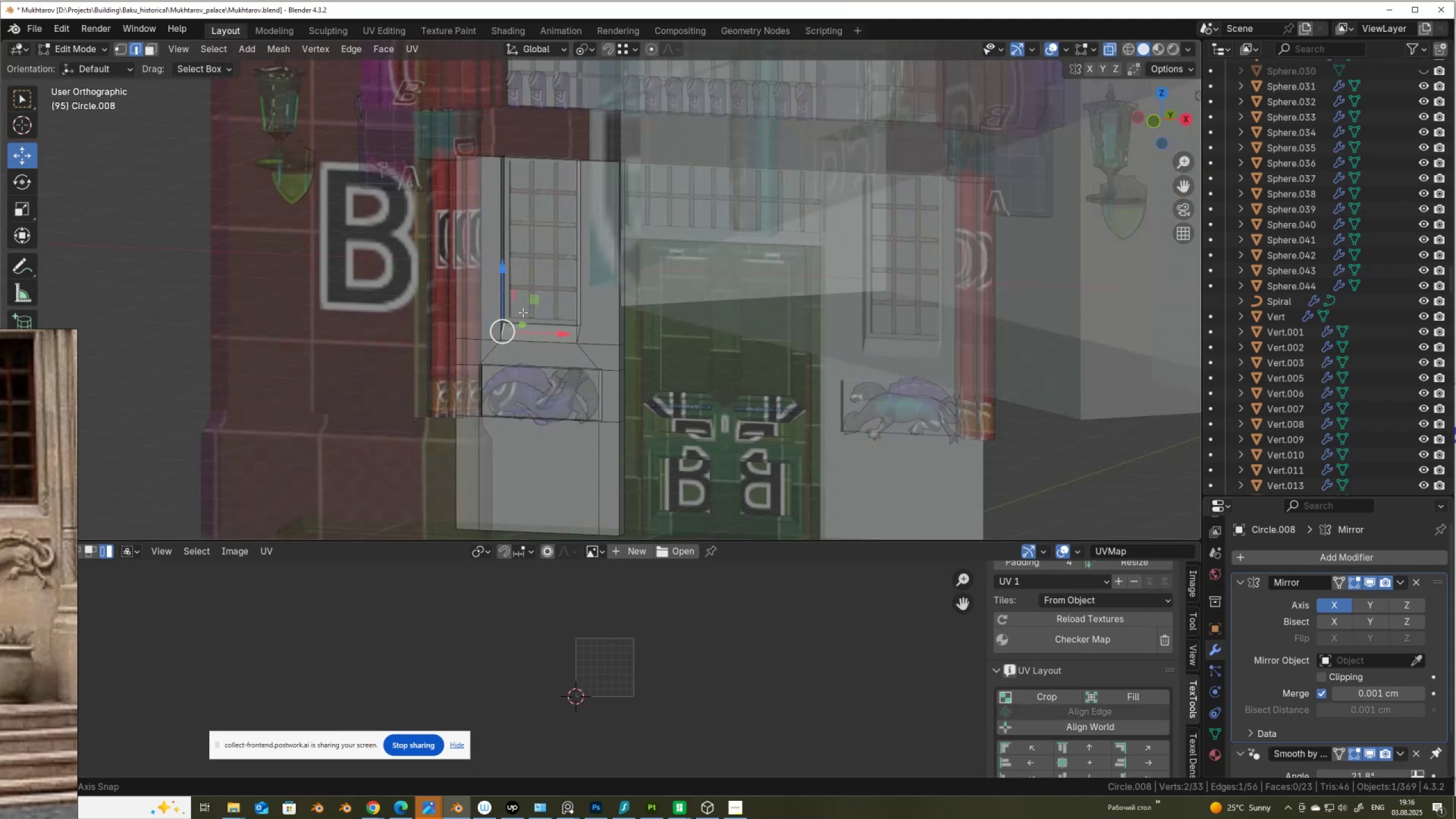 
scroll: coordinate [517, 333], scroll_direction: up, amount: 2.0
 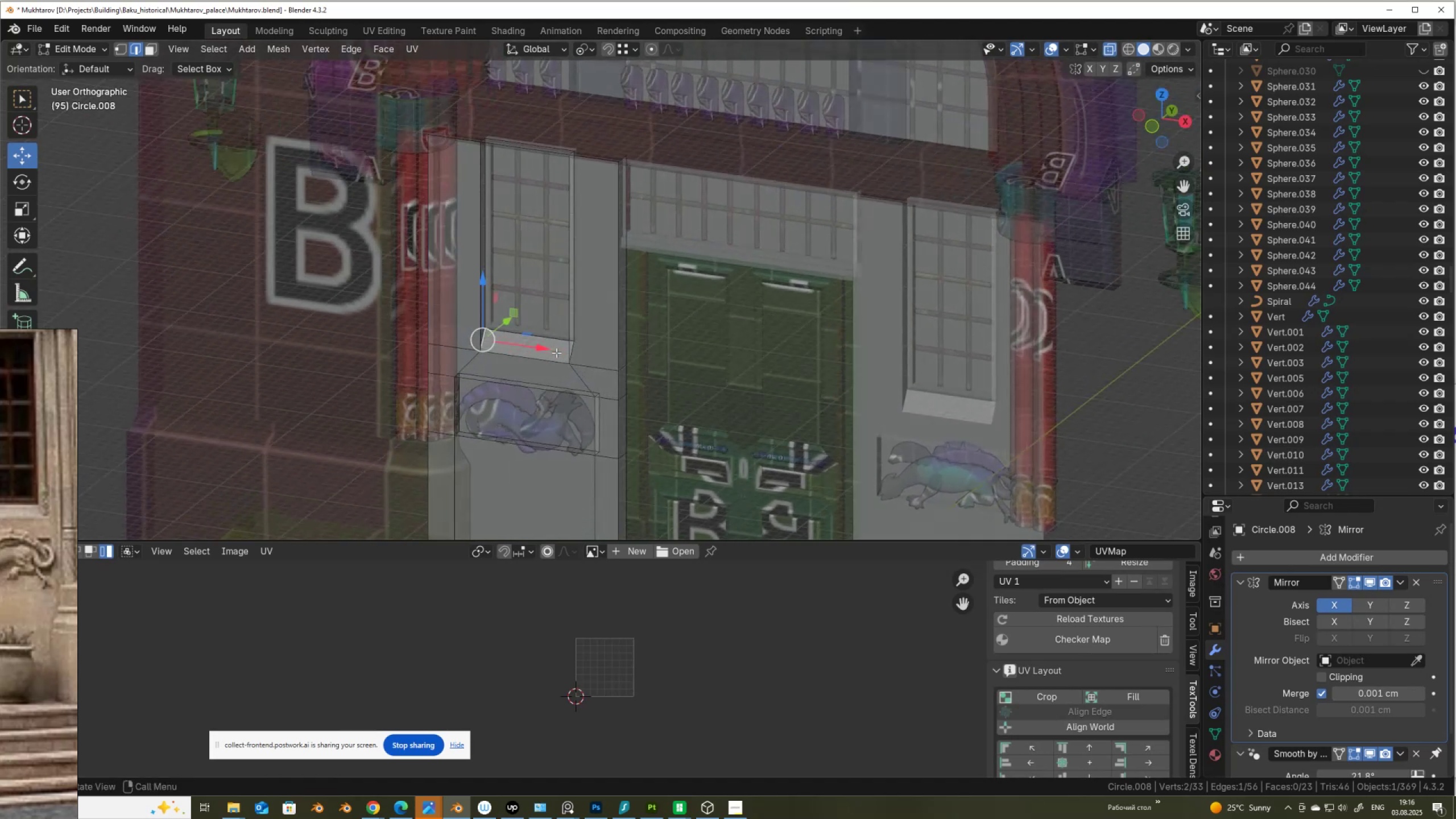 
hold_key(key=ShiftLeft, duration=0.7)
left_click([572, 347])
 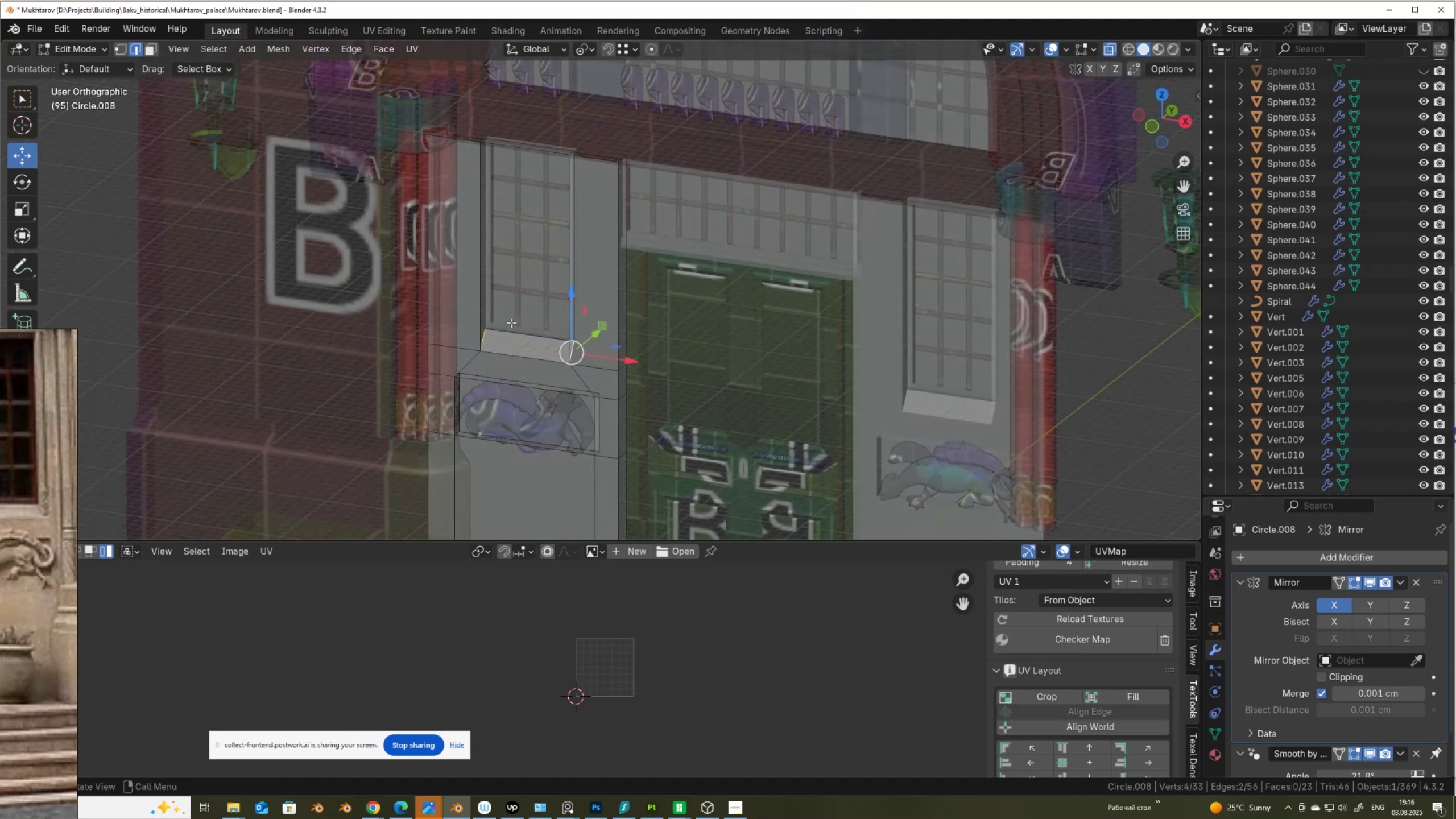 
hold_key(key=ShiftLeft, duration=1.42)
left_click([489, 305])
 